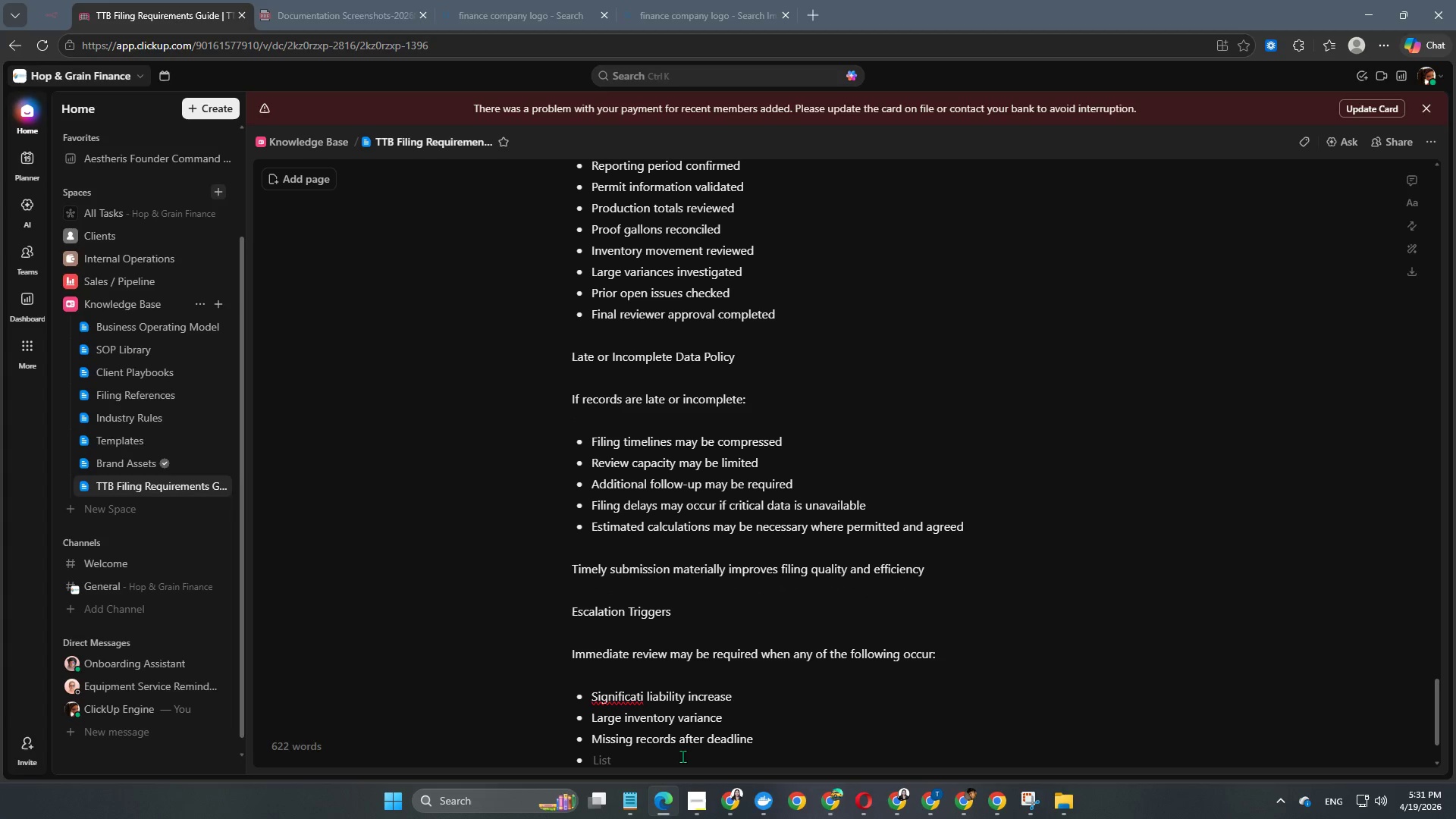 
type(Permit changes)
 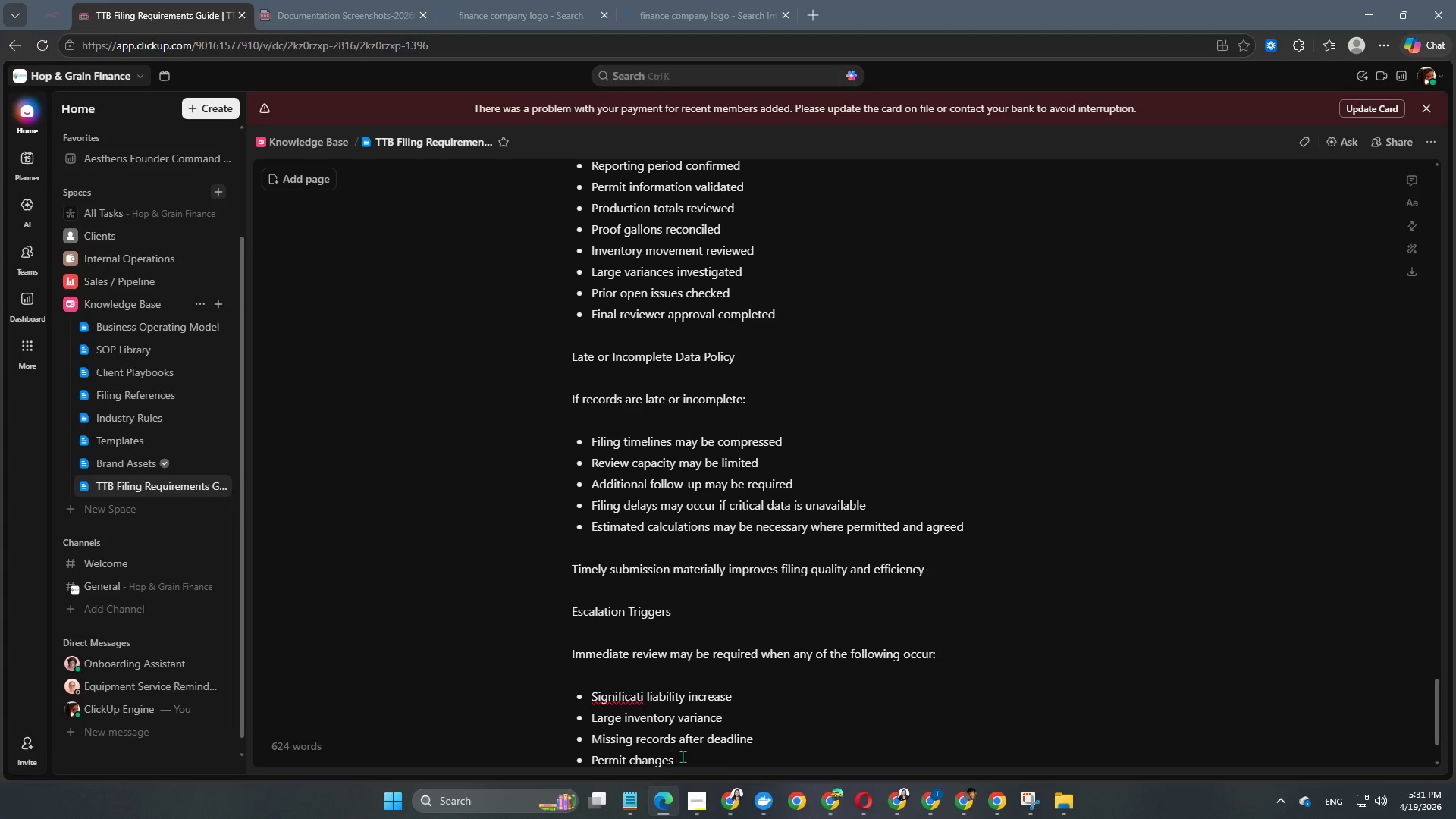 
key(Enter)
 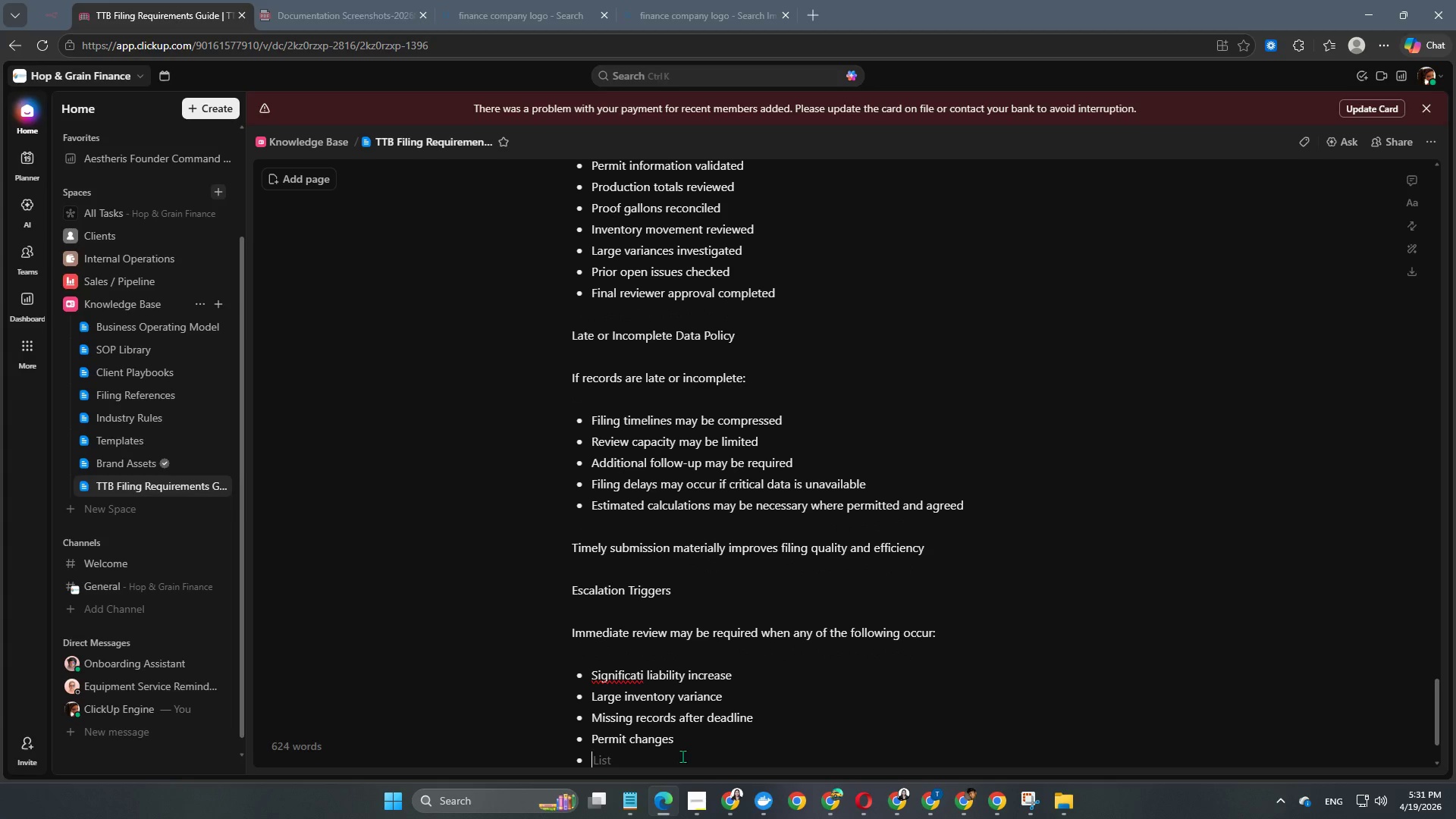 
type(Multi-)
 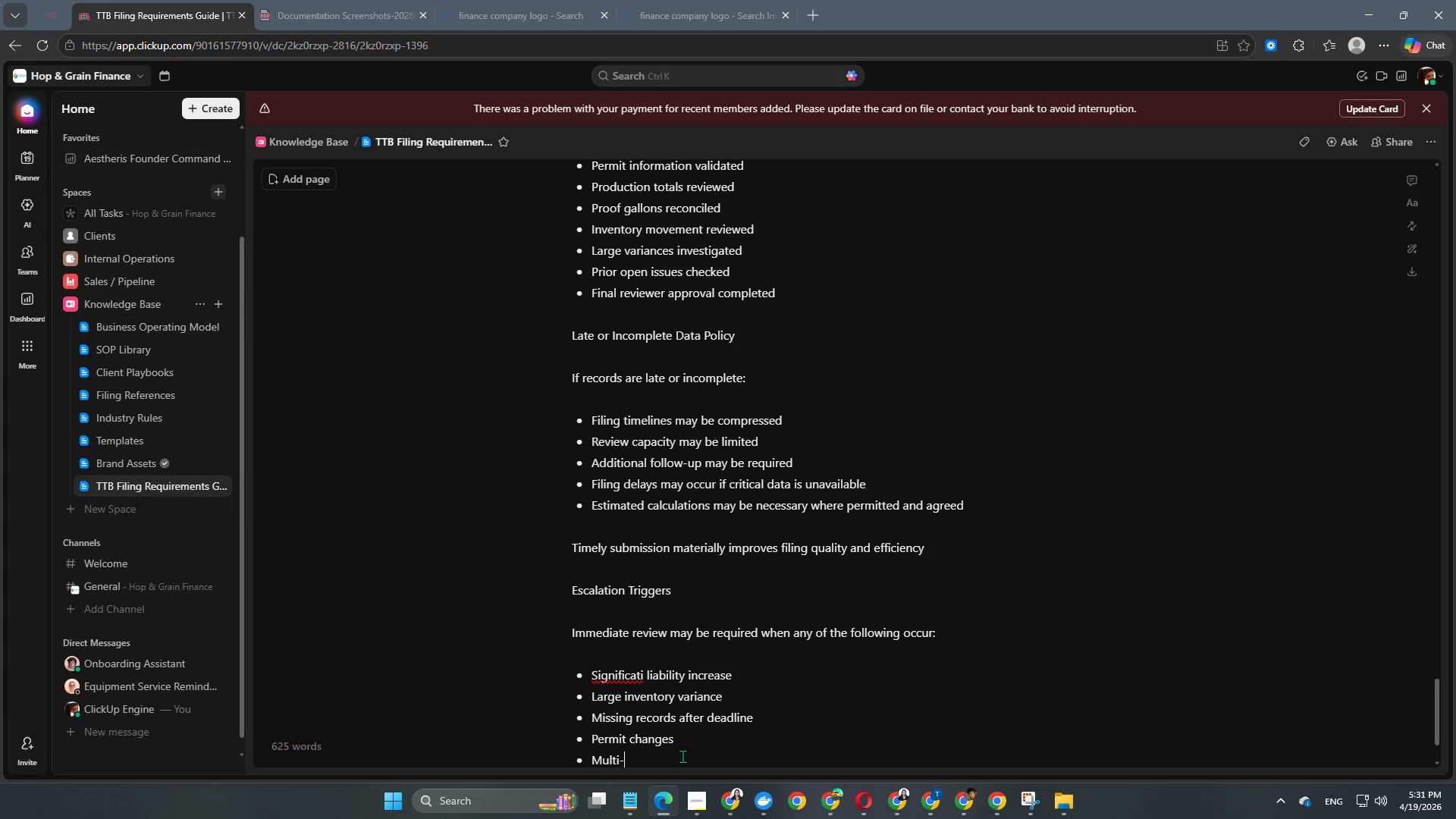 
type(stt)
key(Backspace)
type(ate expansion)
 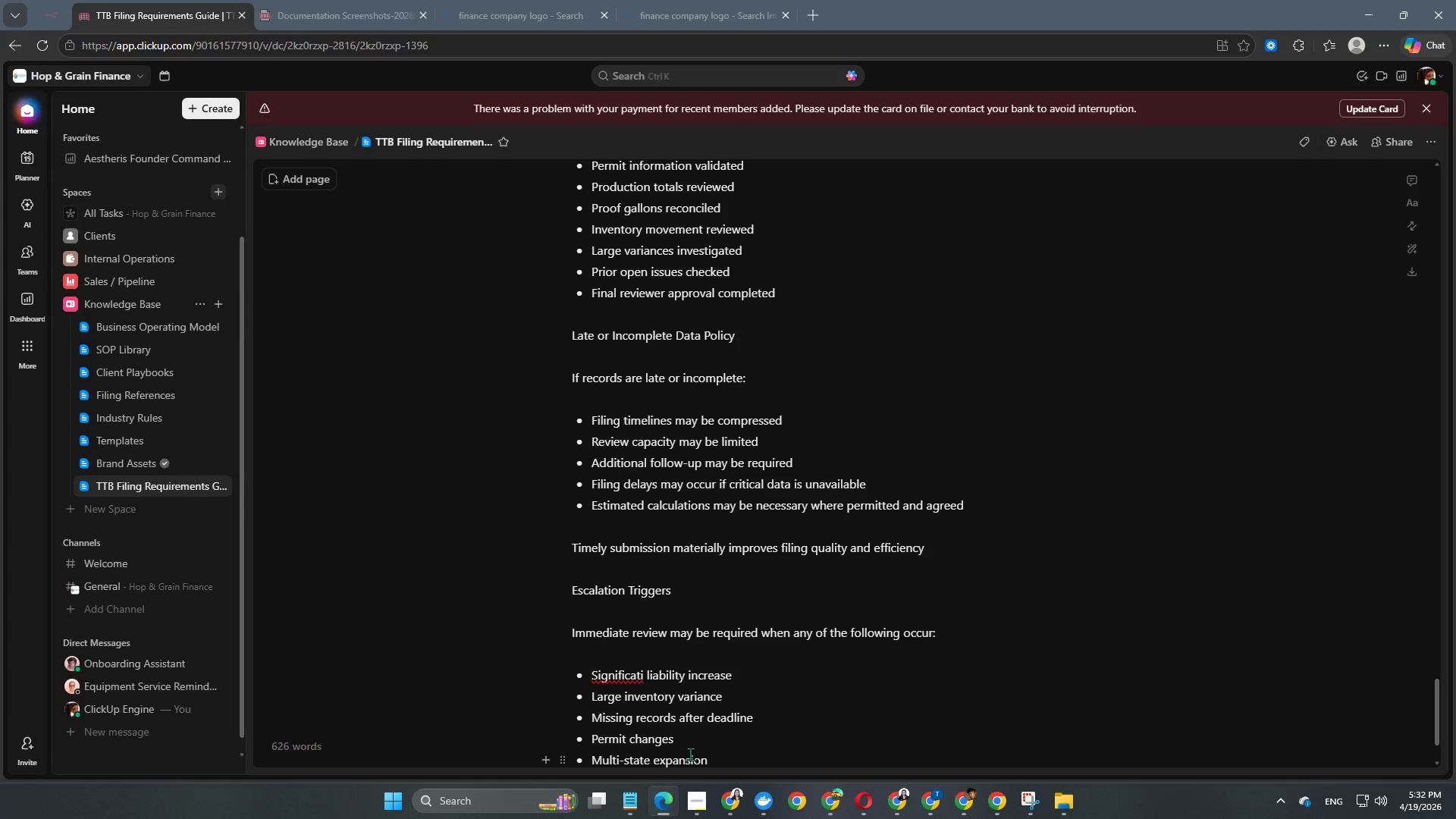 
left_click([714, 761])
 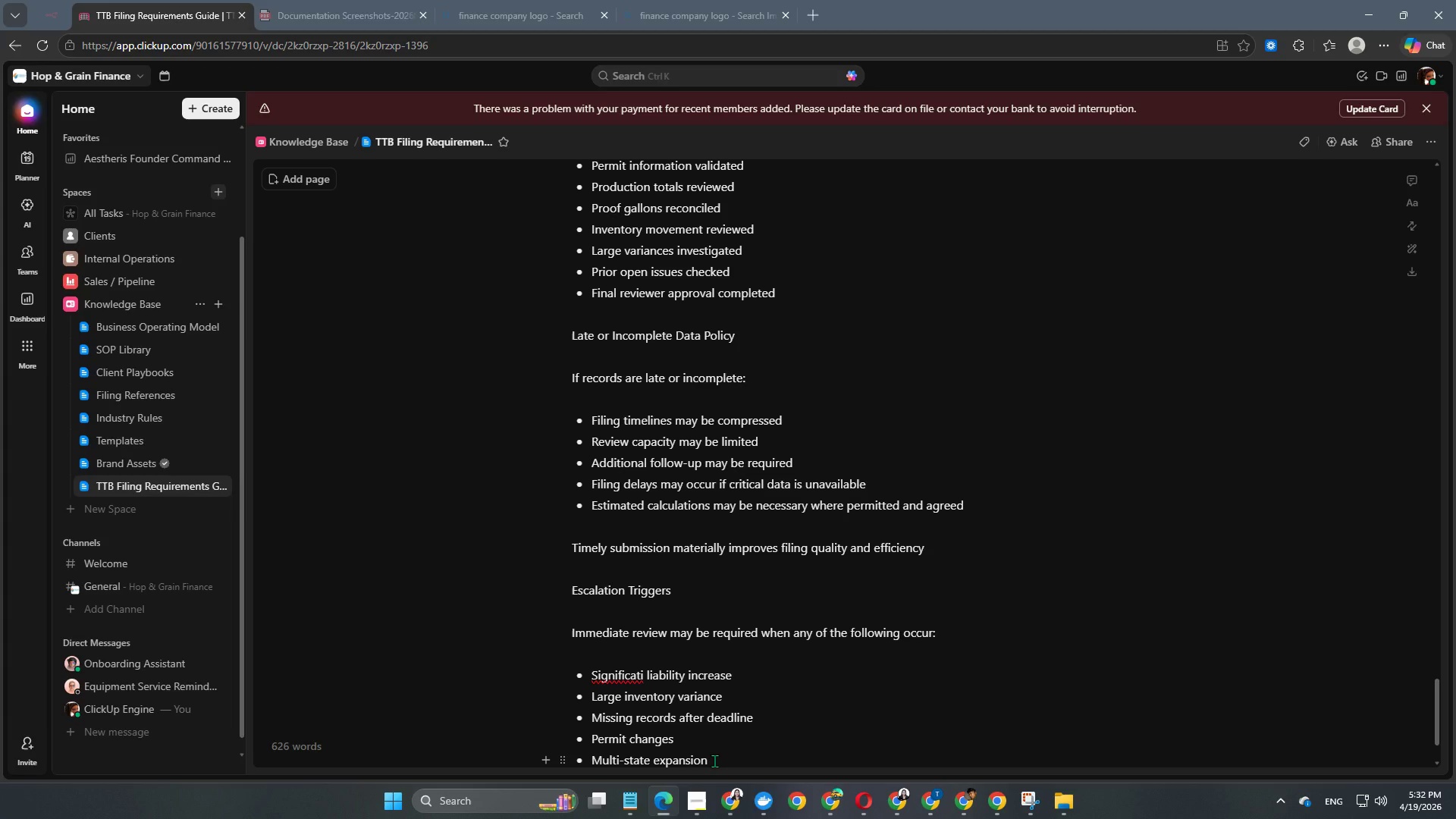 
wait(9.02)
 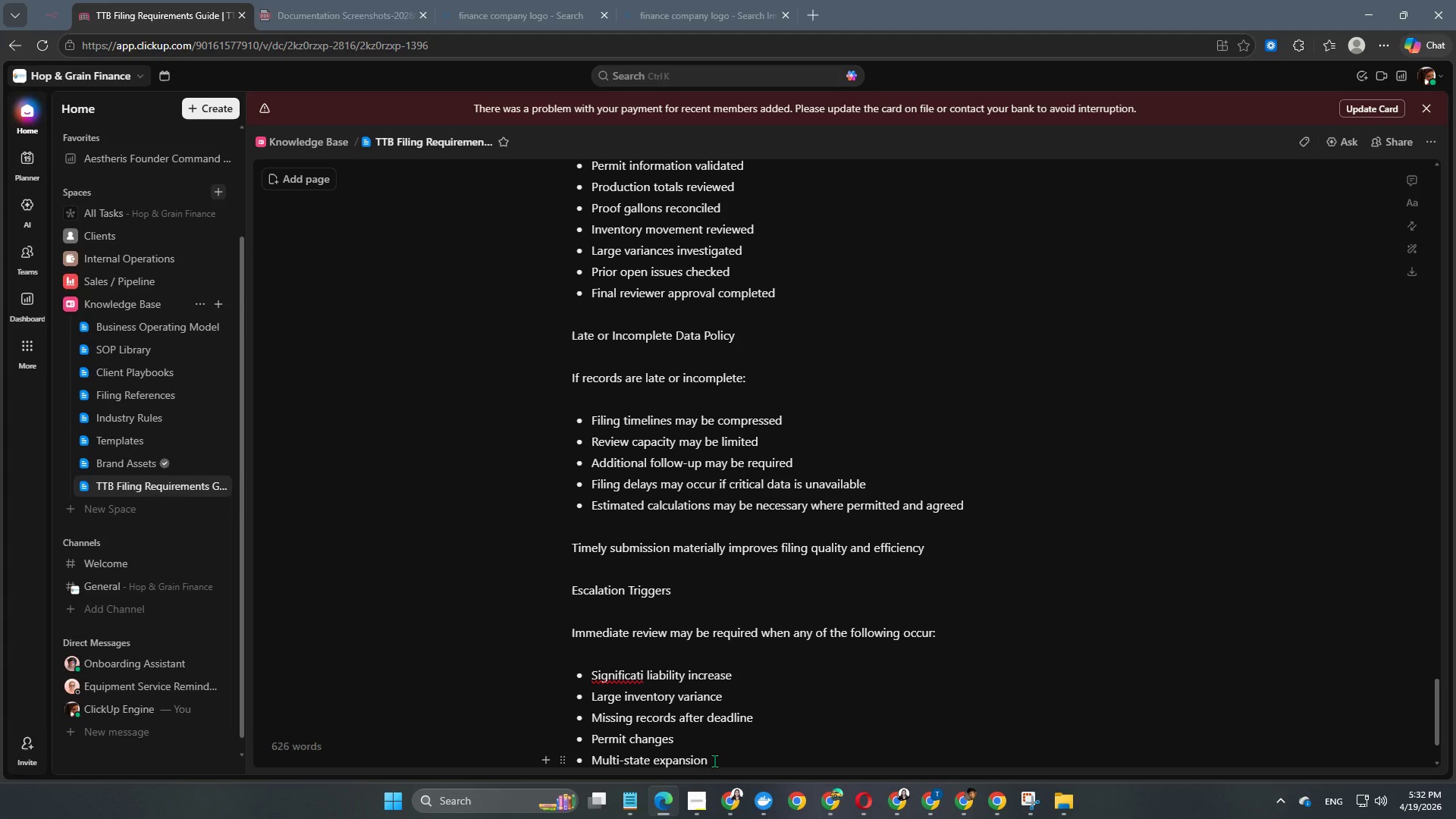 
type( activity)
 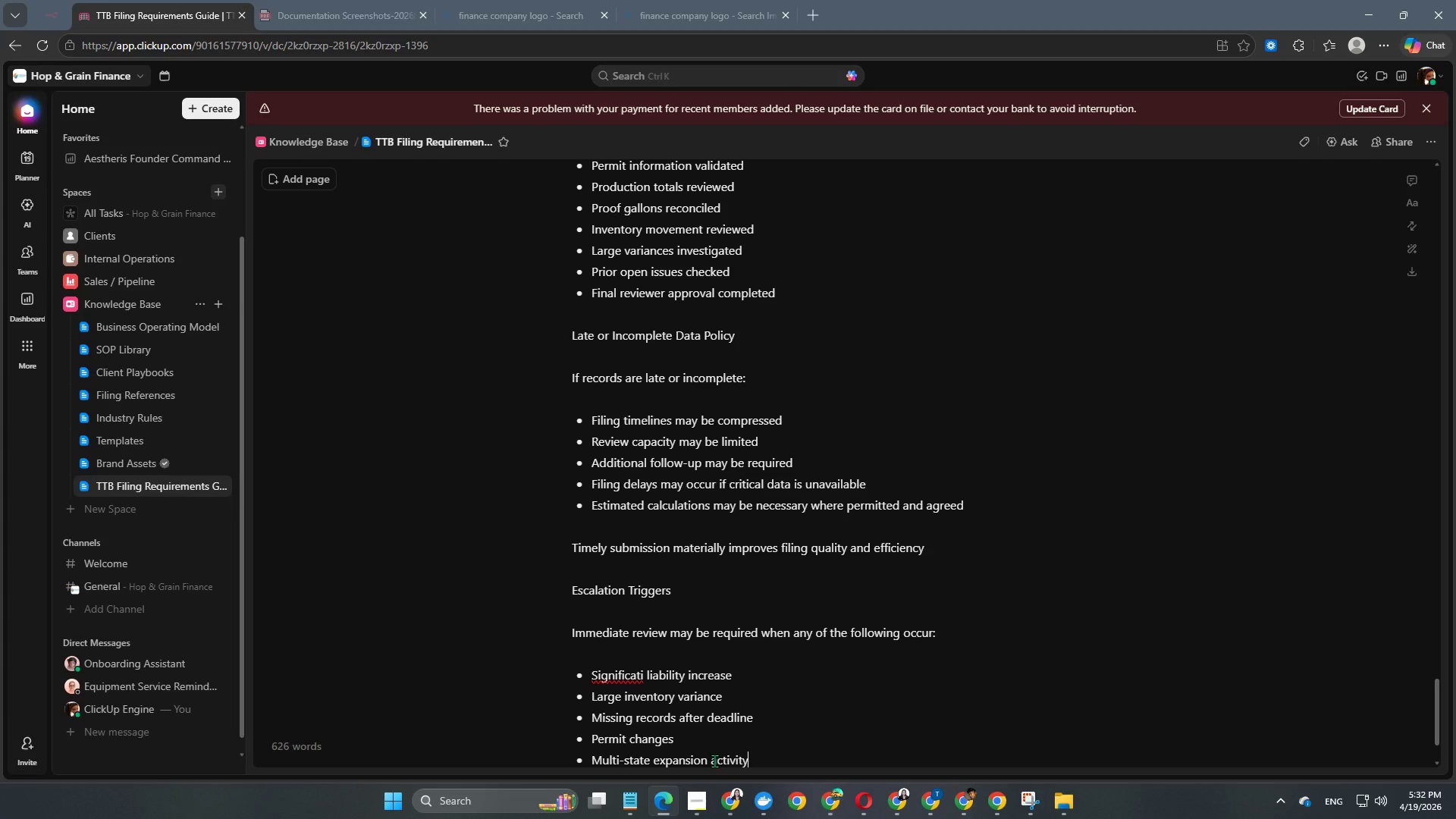 
key(Enter)
 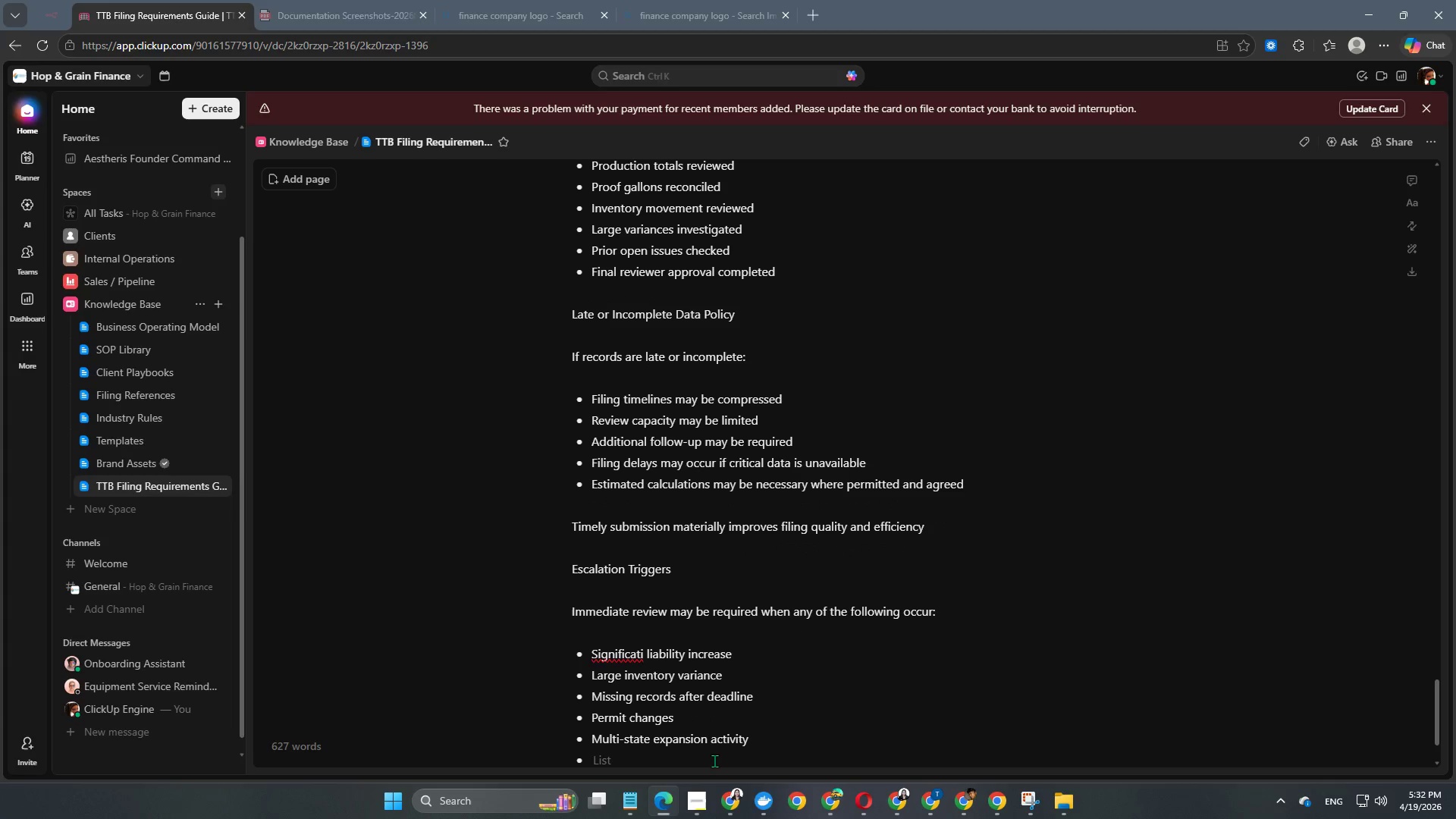 
type(Goverment )
 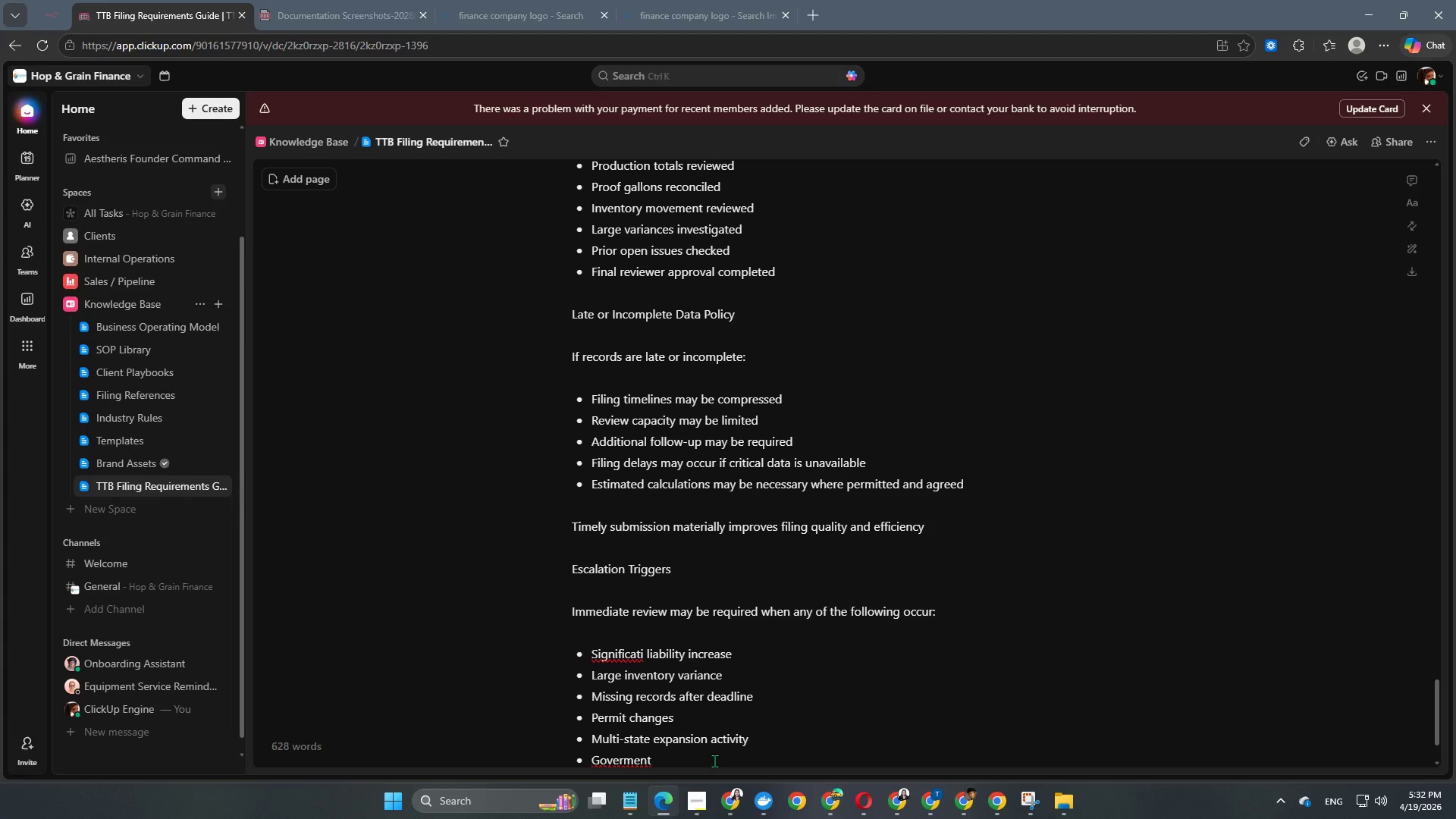 
key(Backspace)
key(Backspace)
key(Backspace)
key(Backspace)
key(Backspace)
type(nment notice received)
 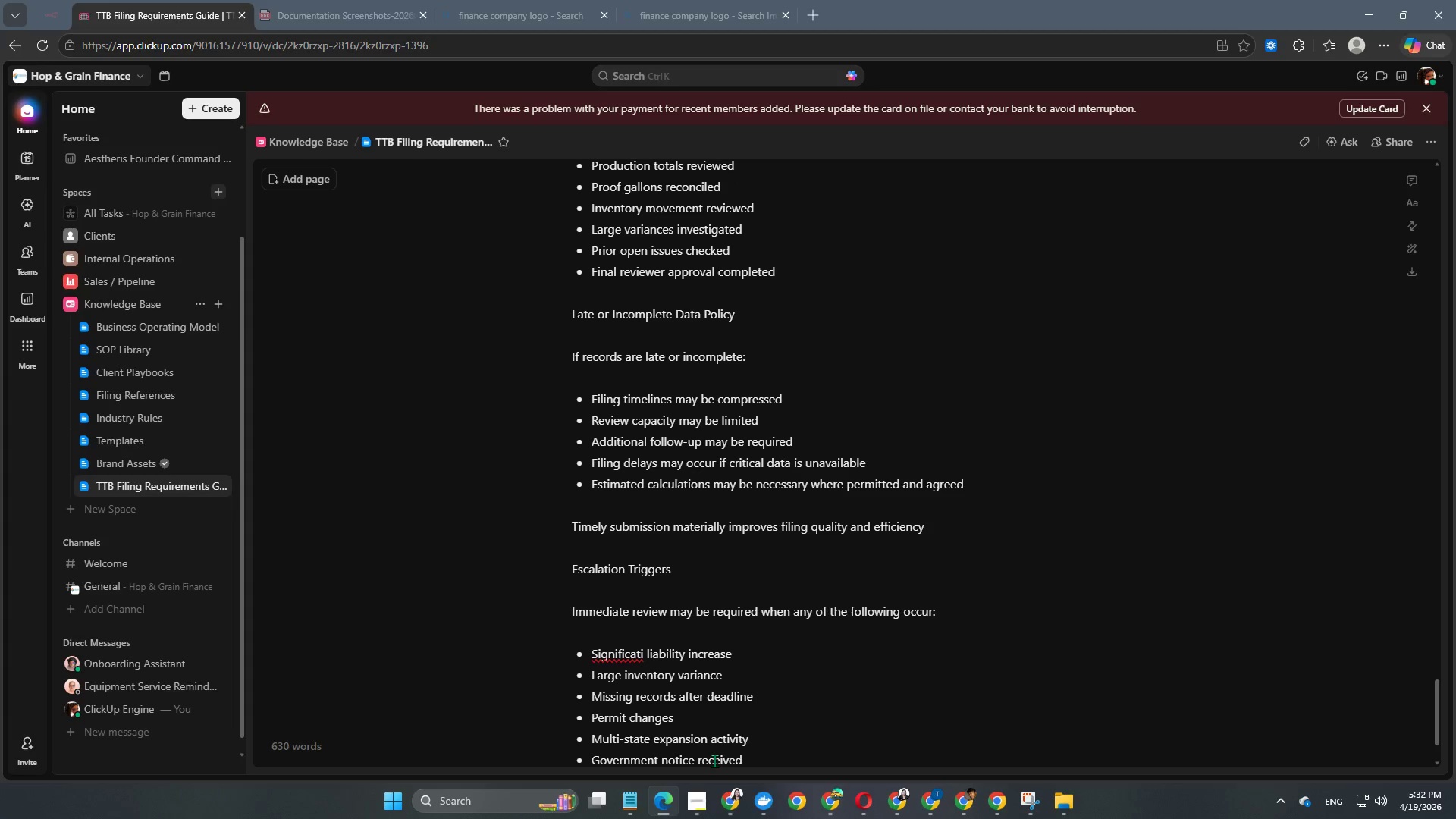 
key(Enter)
 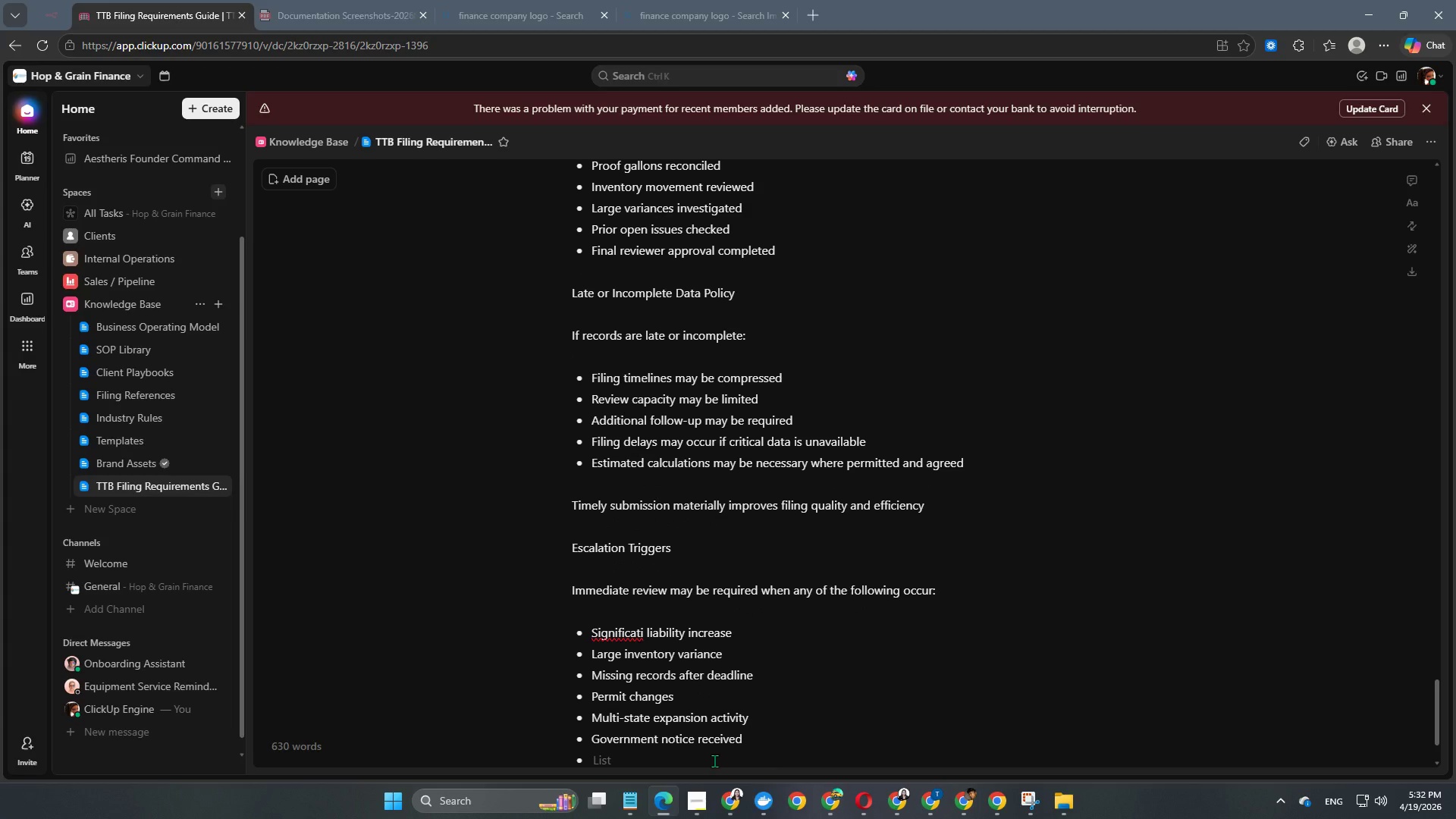 
type(Prior filing discrepancy discovered)
 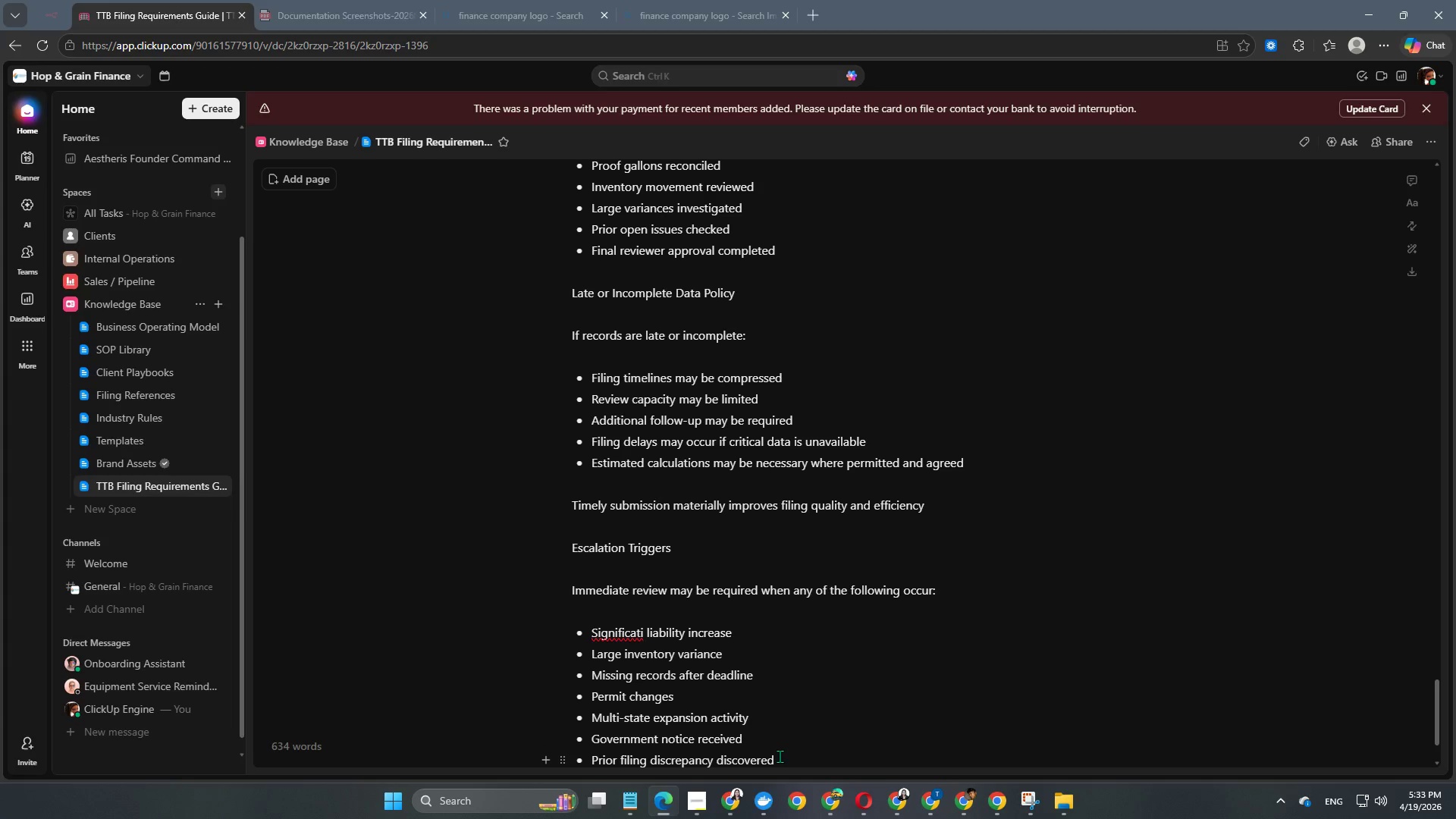 
wait(9.84)
 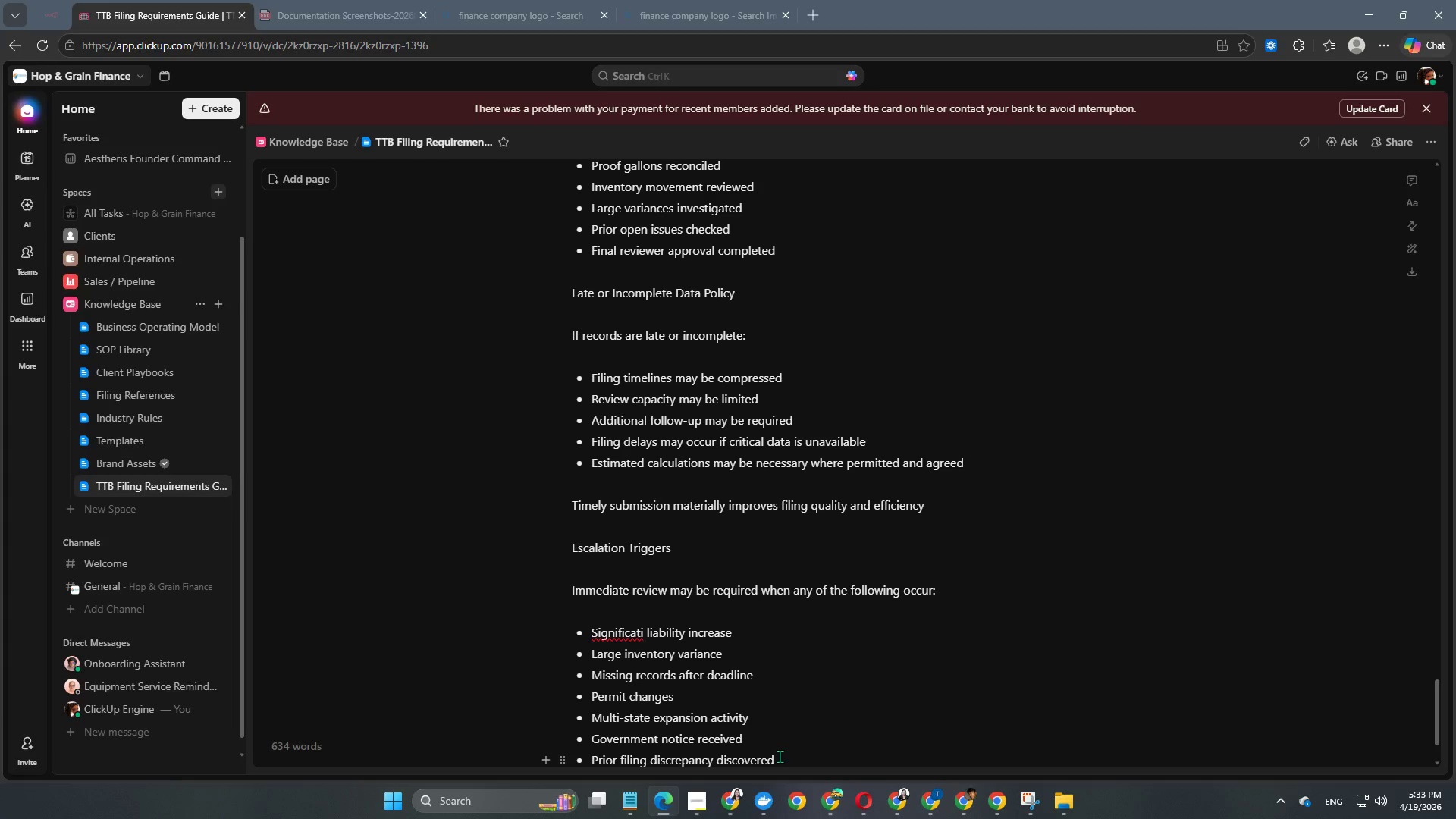 
key(Enter)
 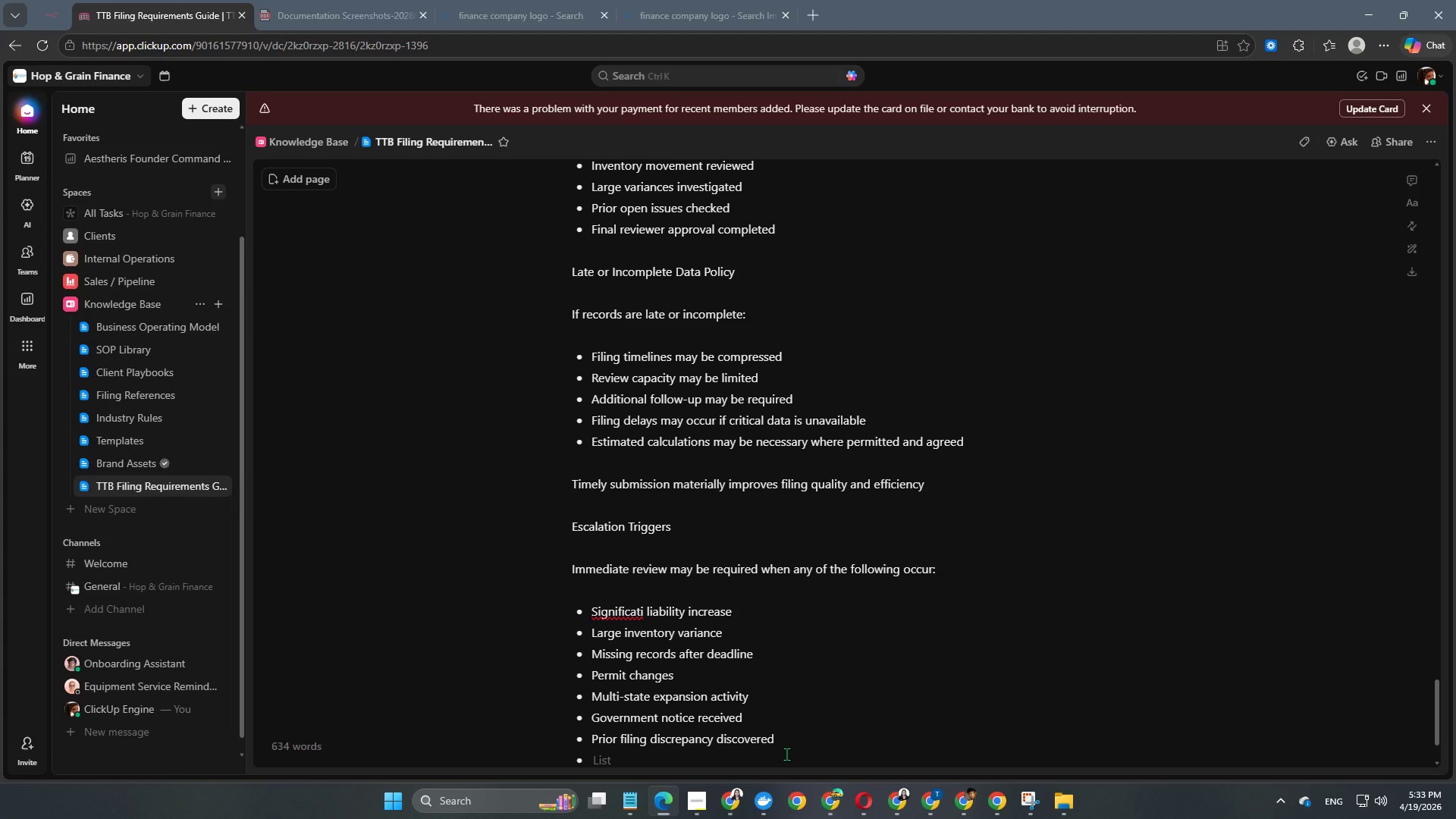 
key(Enter)
 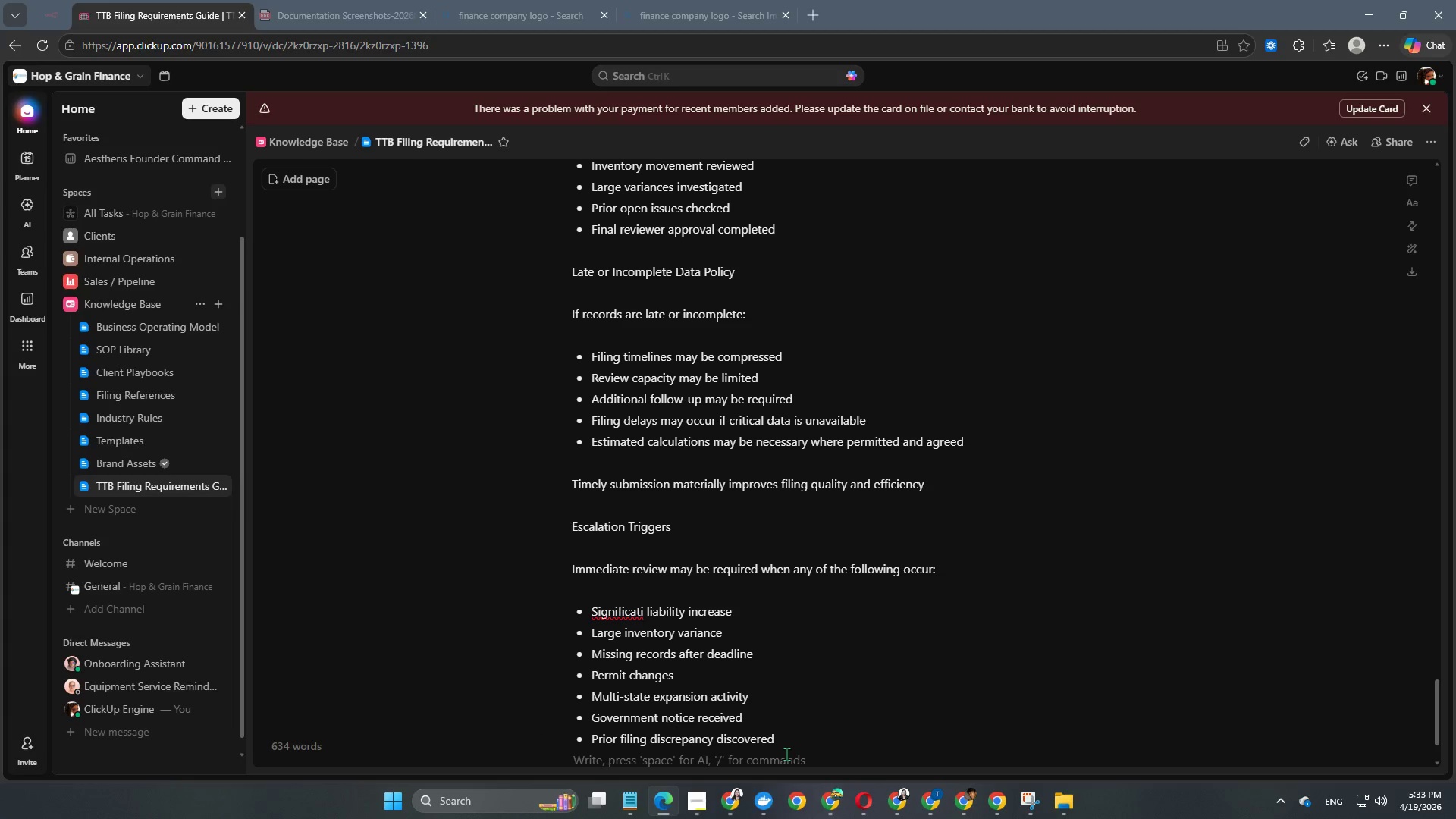 
key(Enter)
 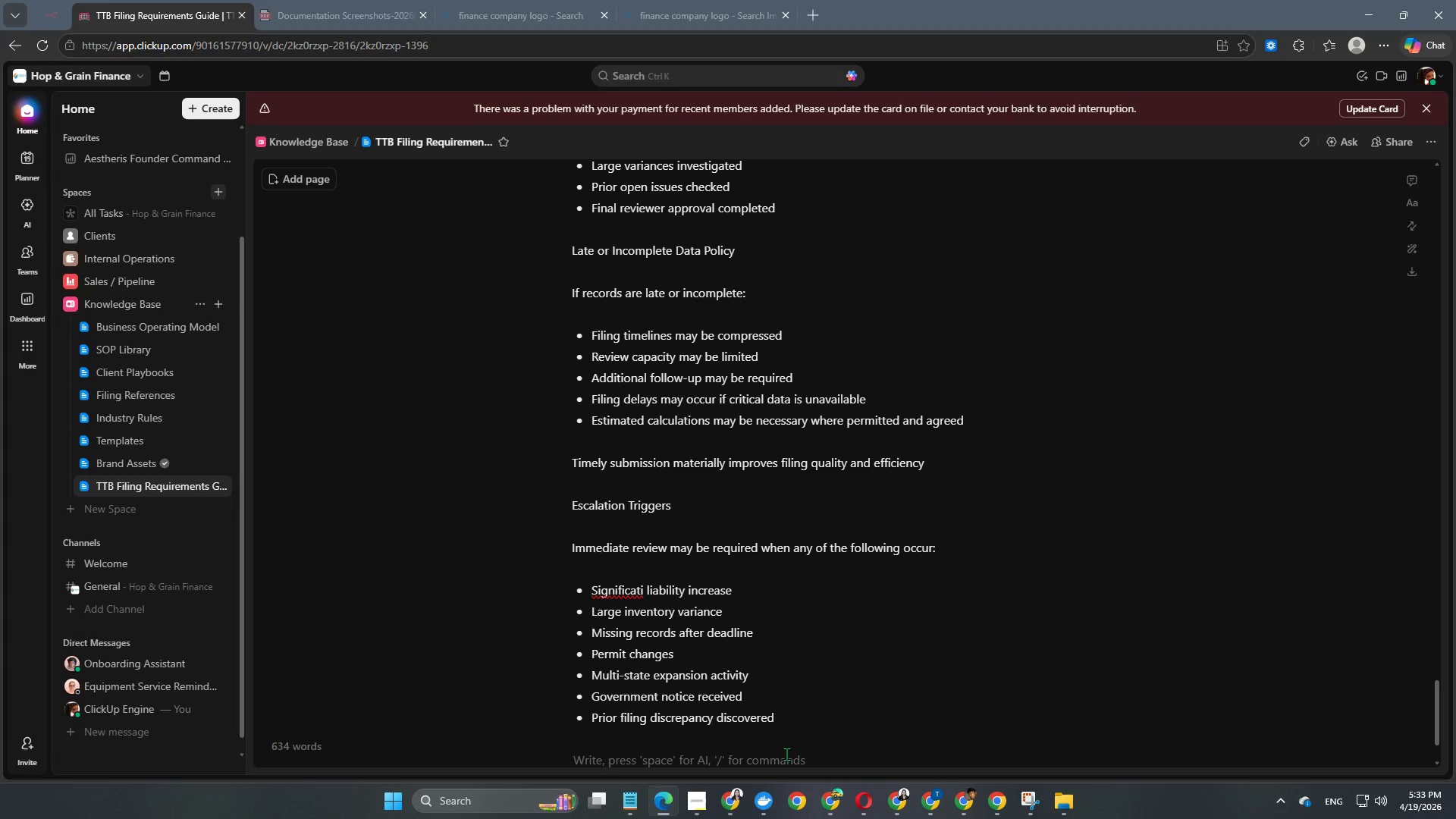 
type(Deliverables to client )
 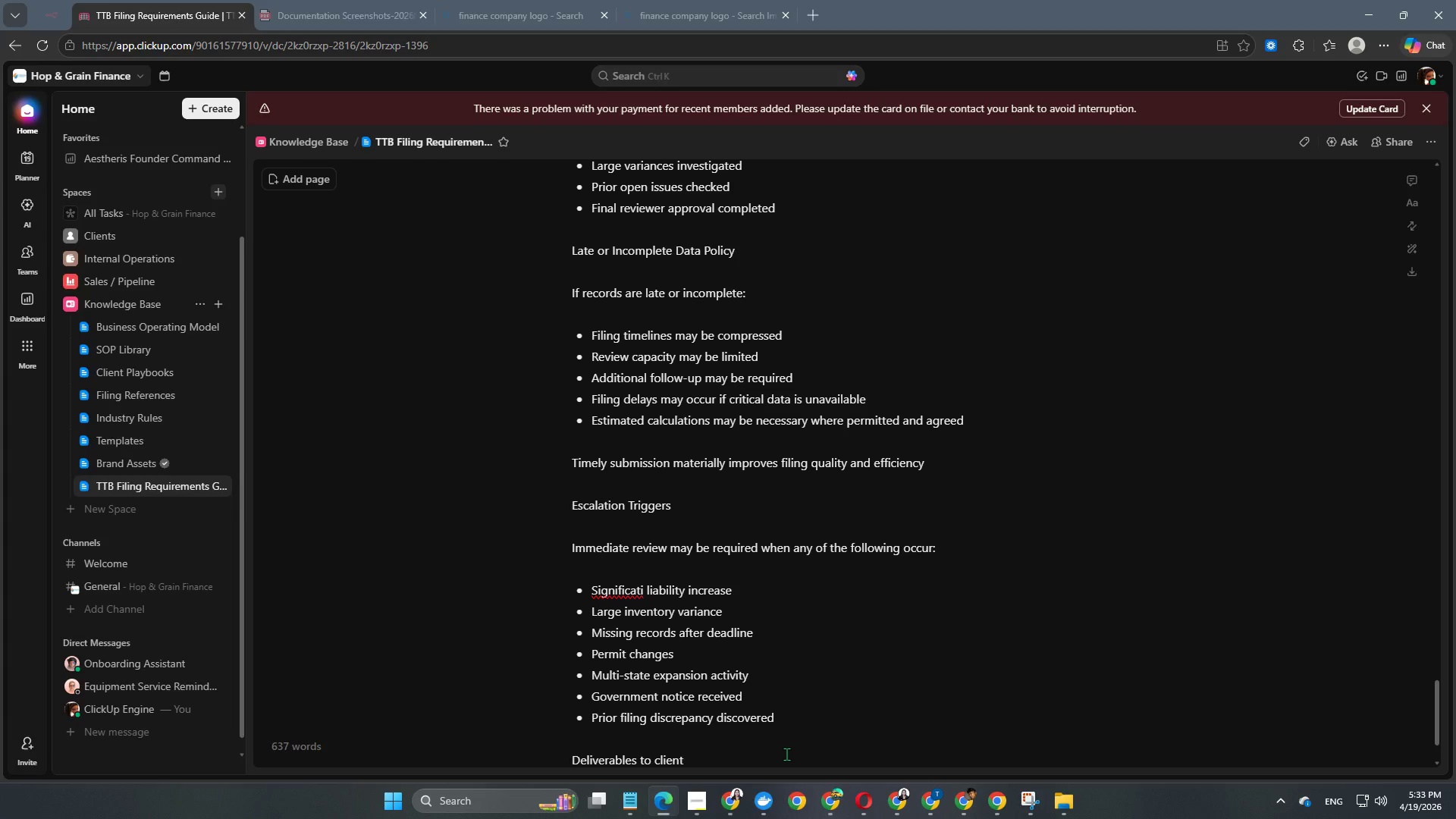 
wait(14.2)
 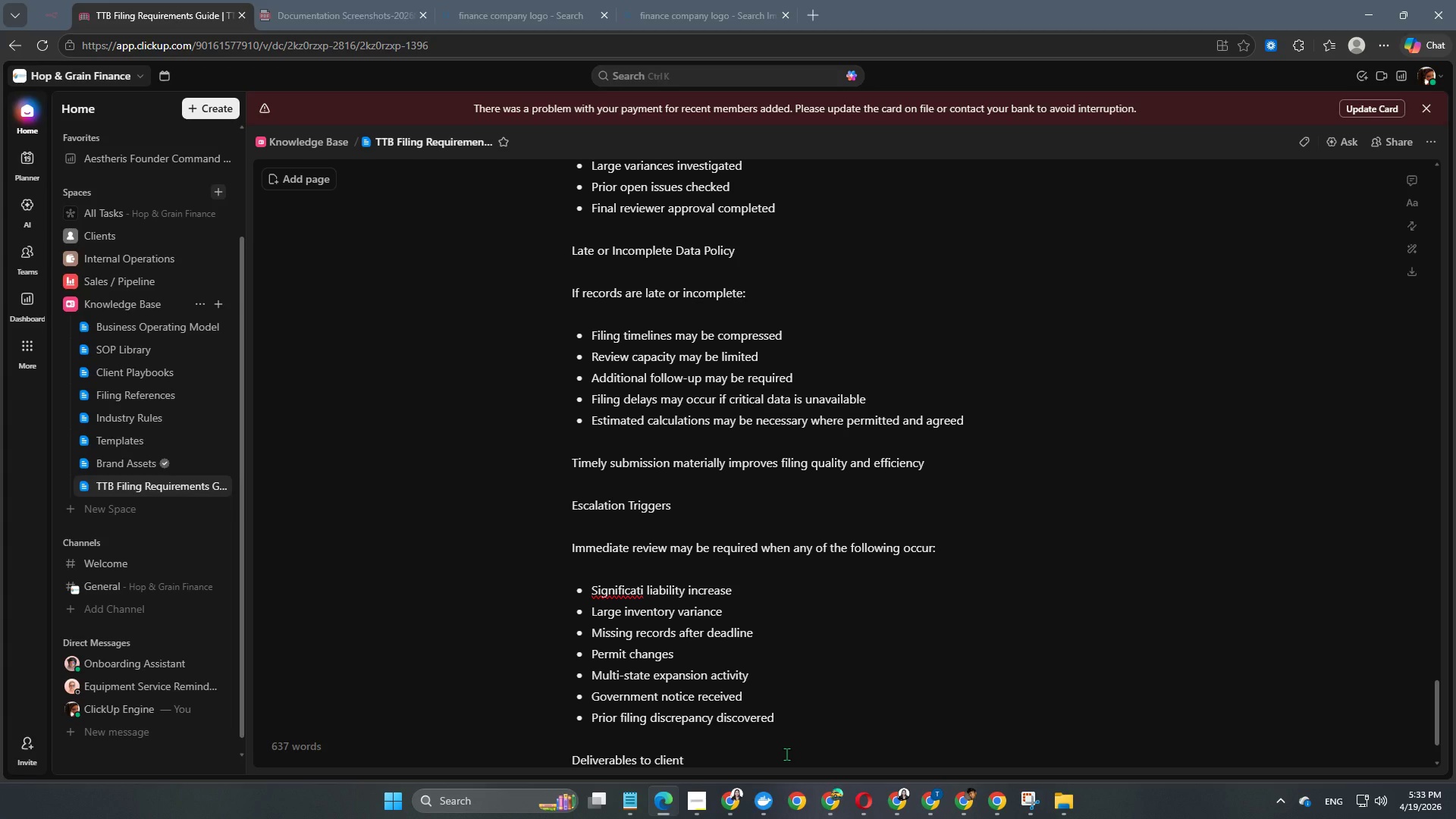 
key(Enter)
 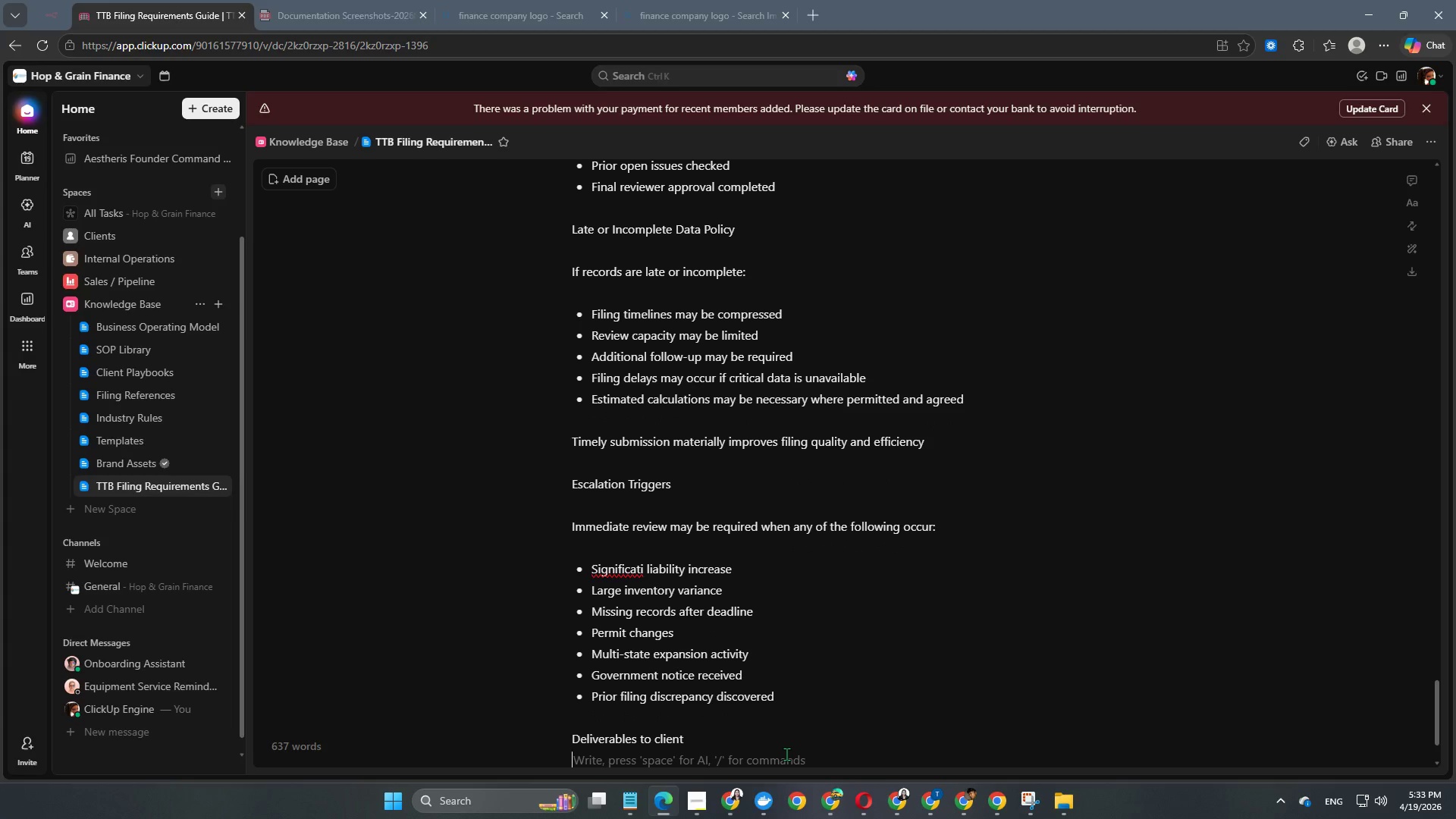 
key(Enter)
 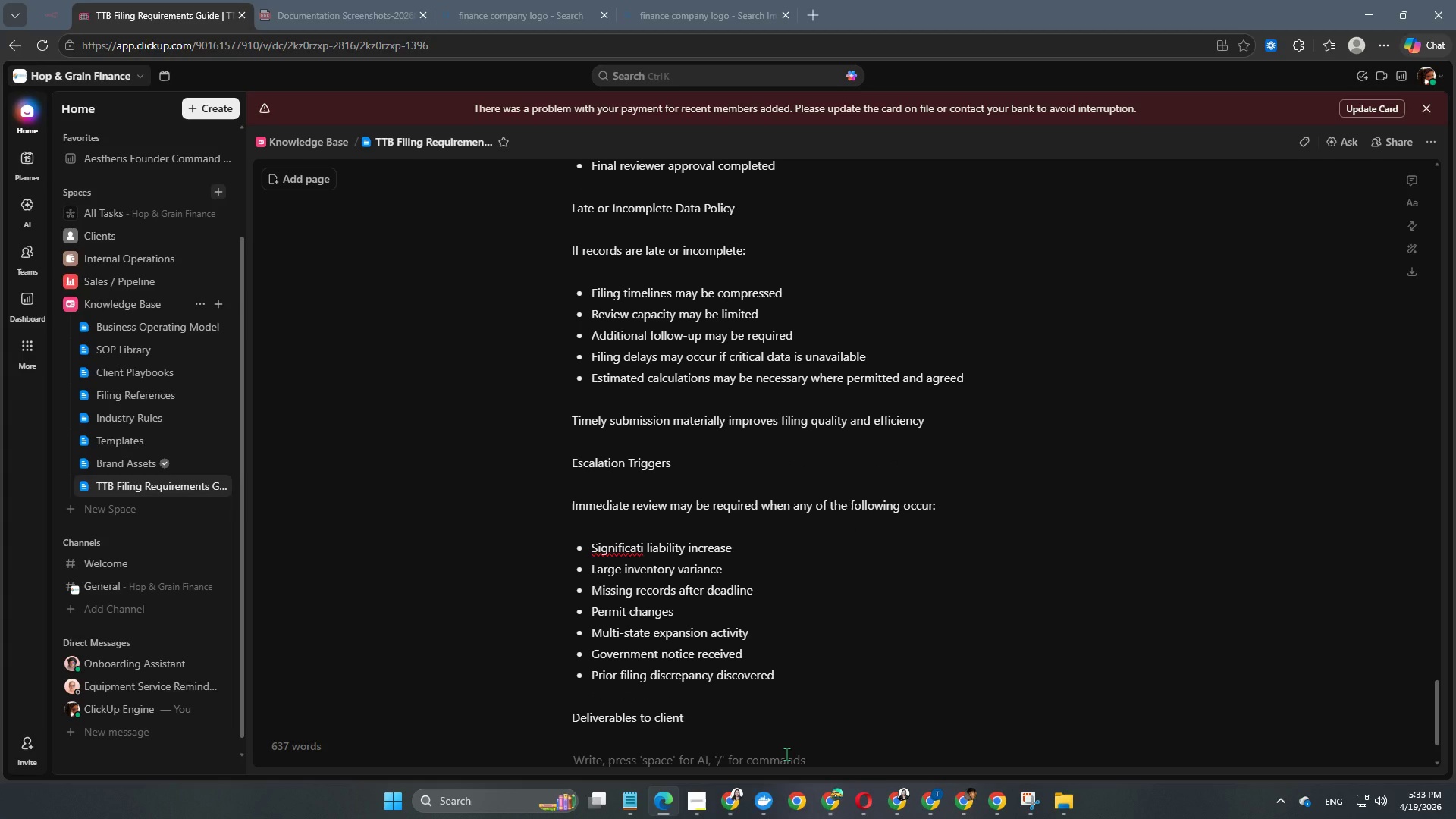 
type(Depending on scope )
 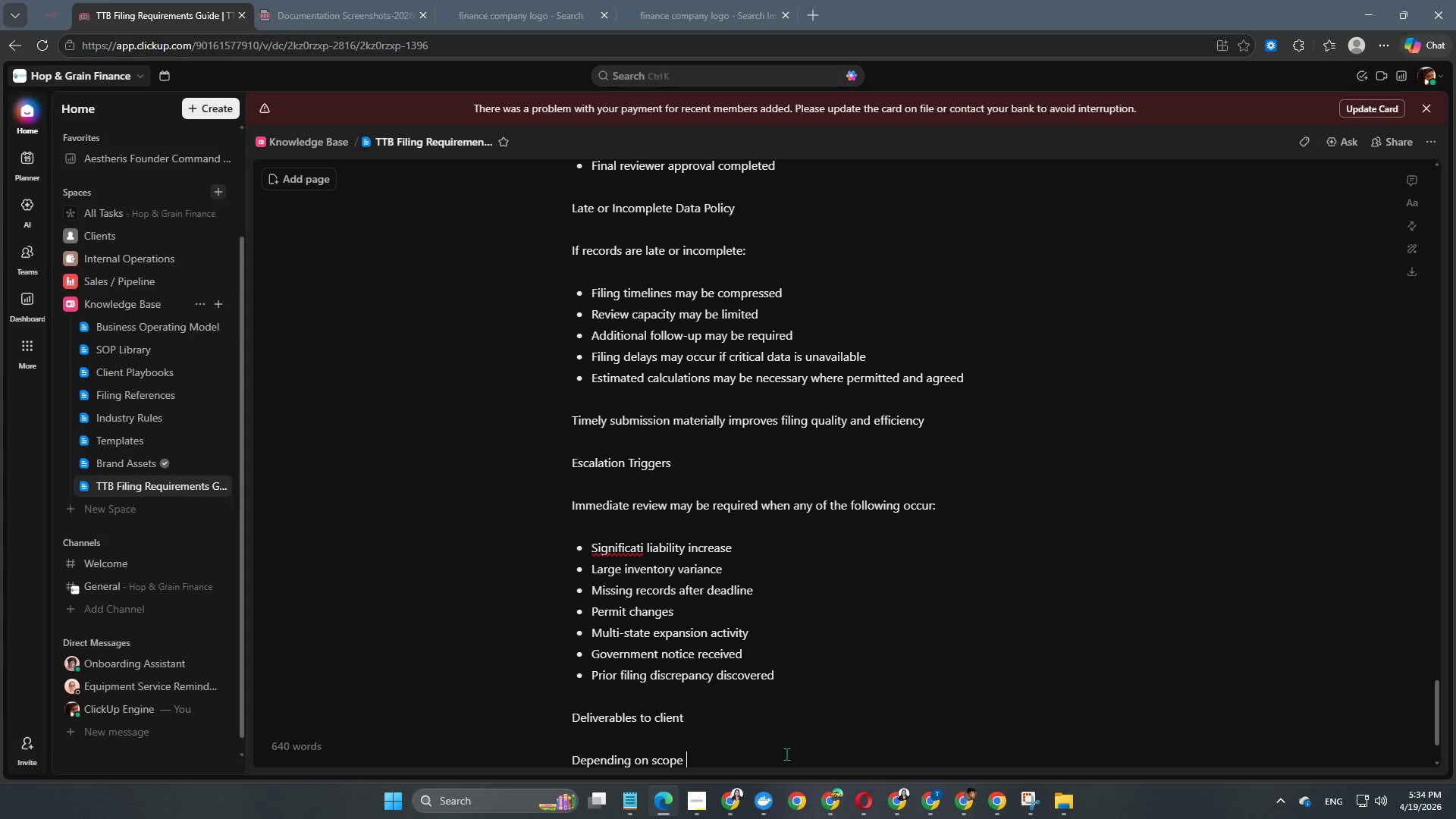 
key(Backspace)
type(, clients may receive:)
 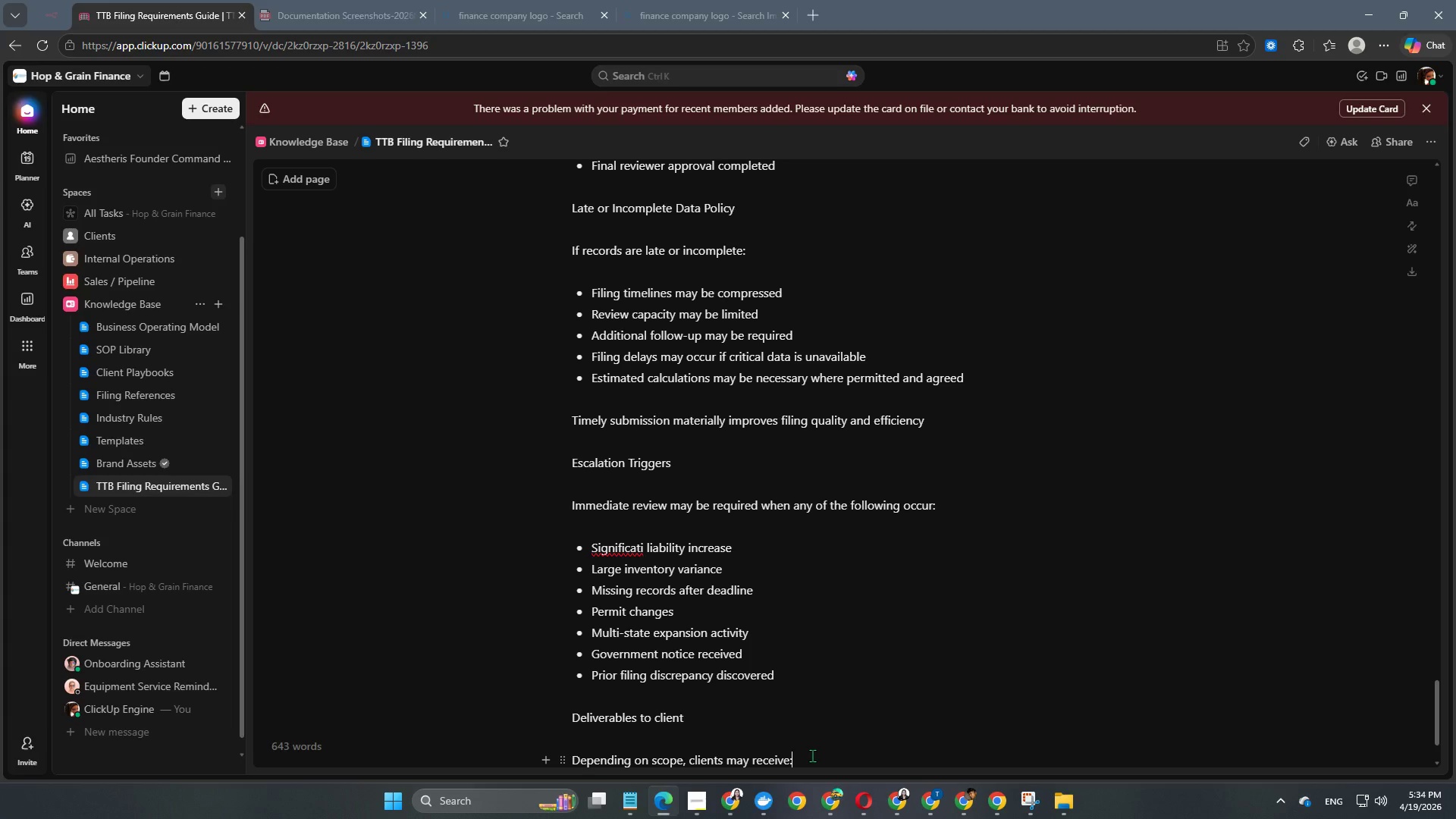 
wait(16.02)
 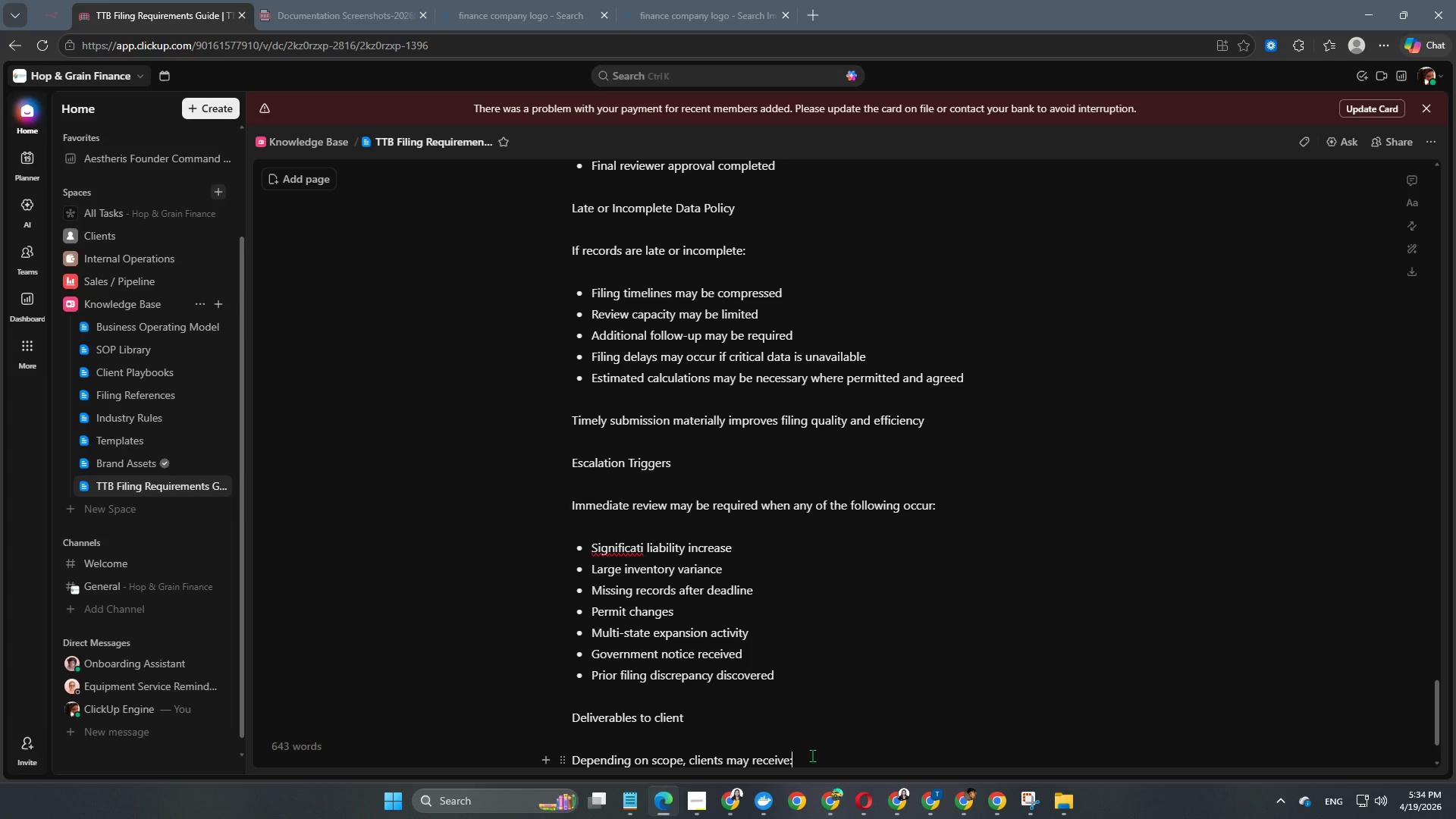 
key(Enter)
 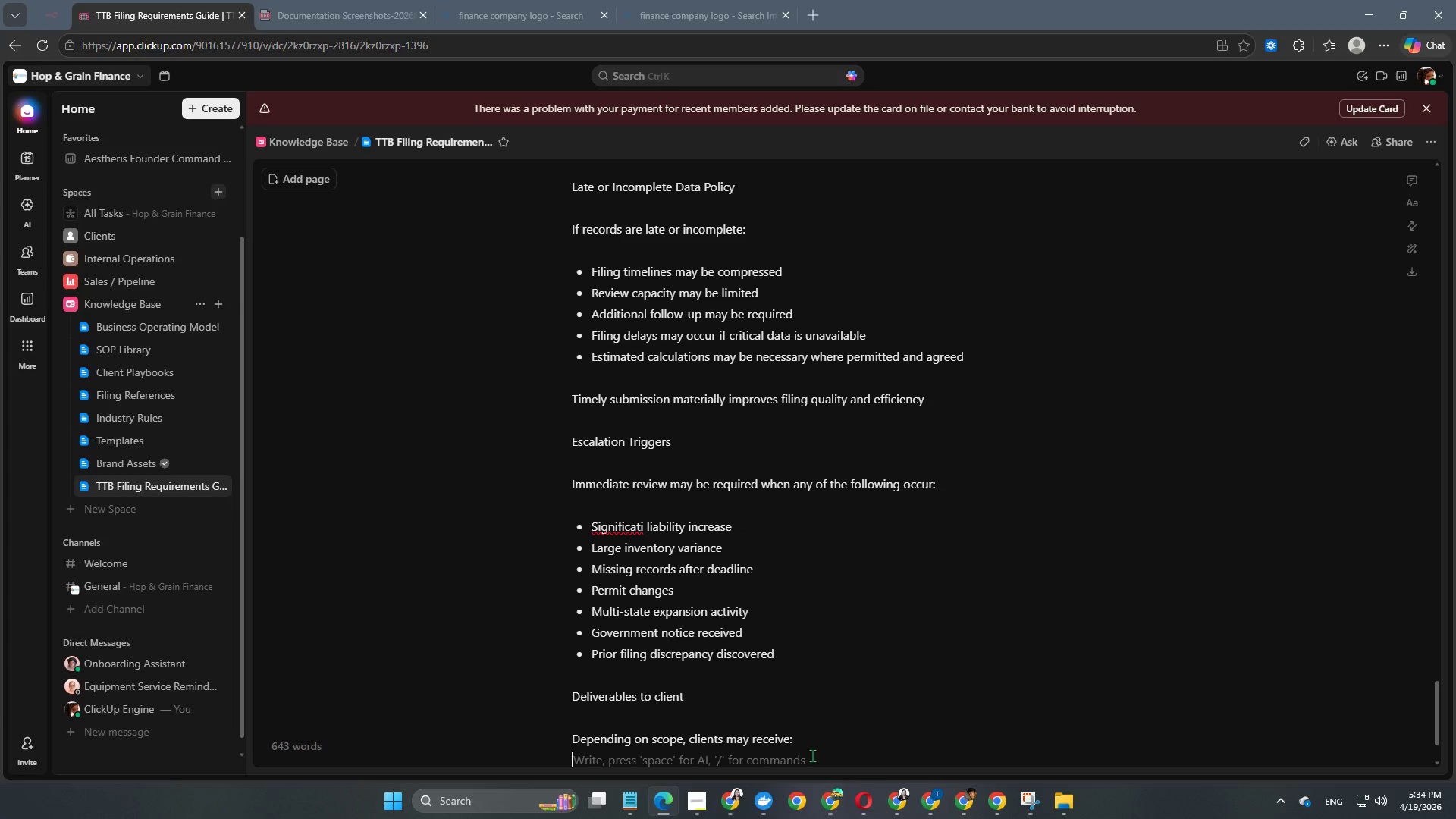 
key(Enter)
 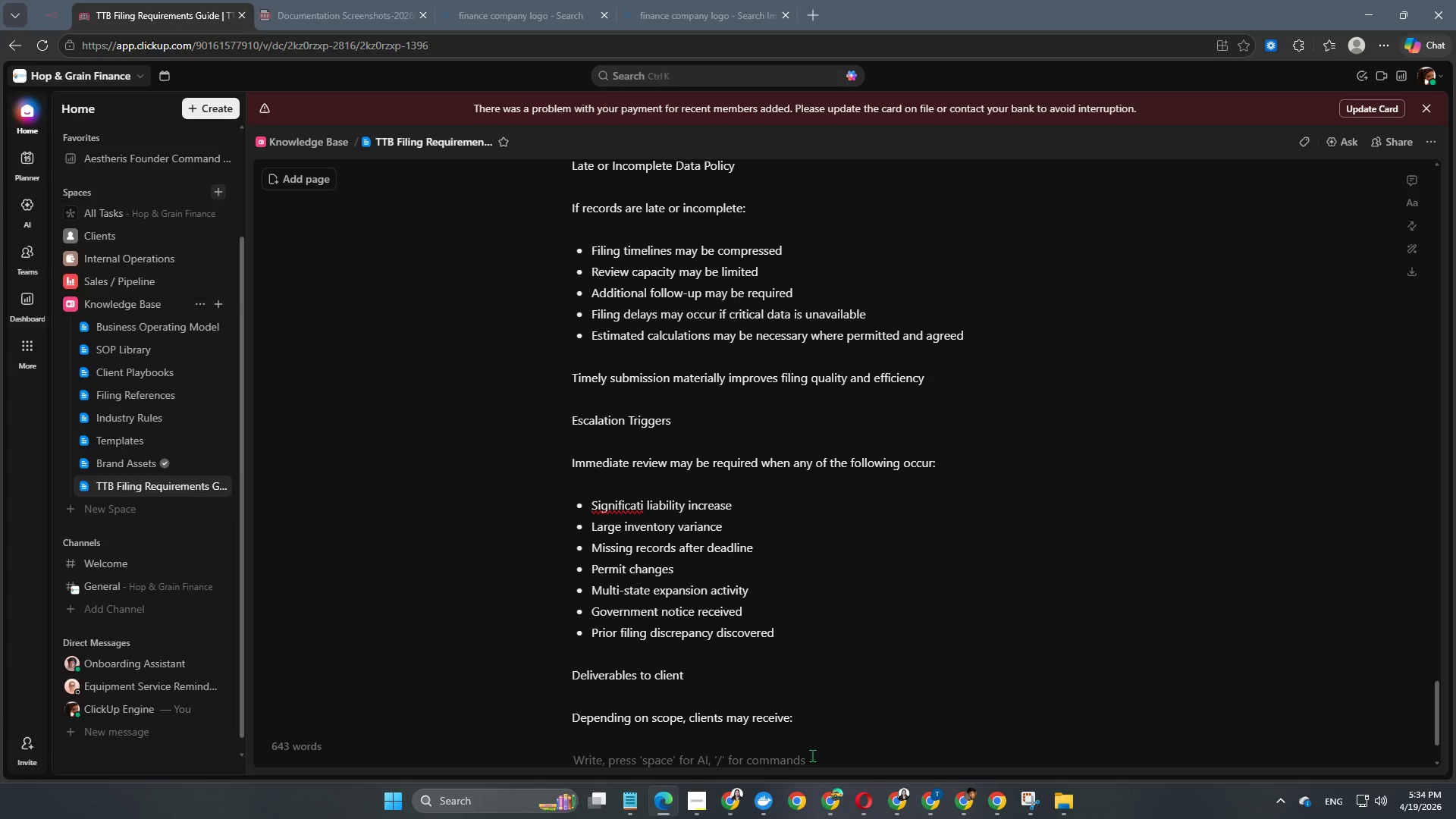 
key(Minus)
 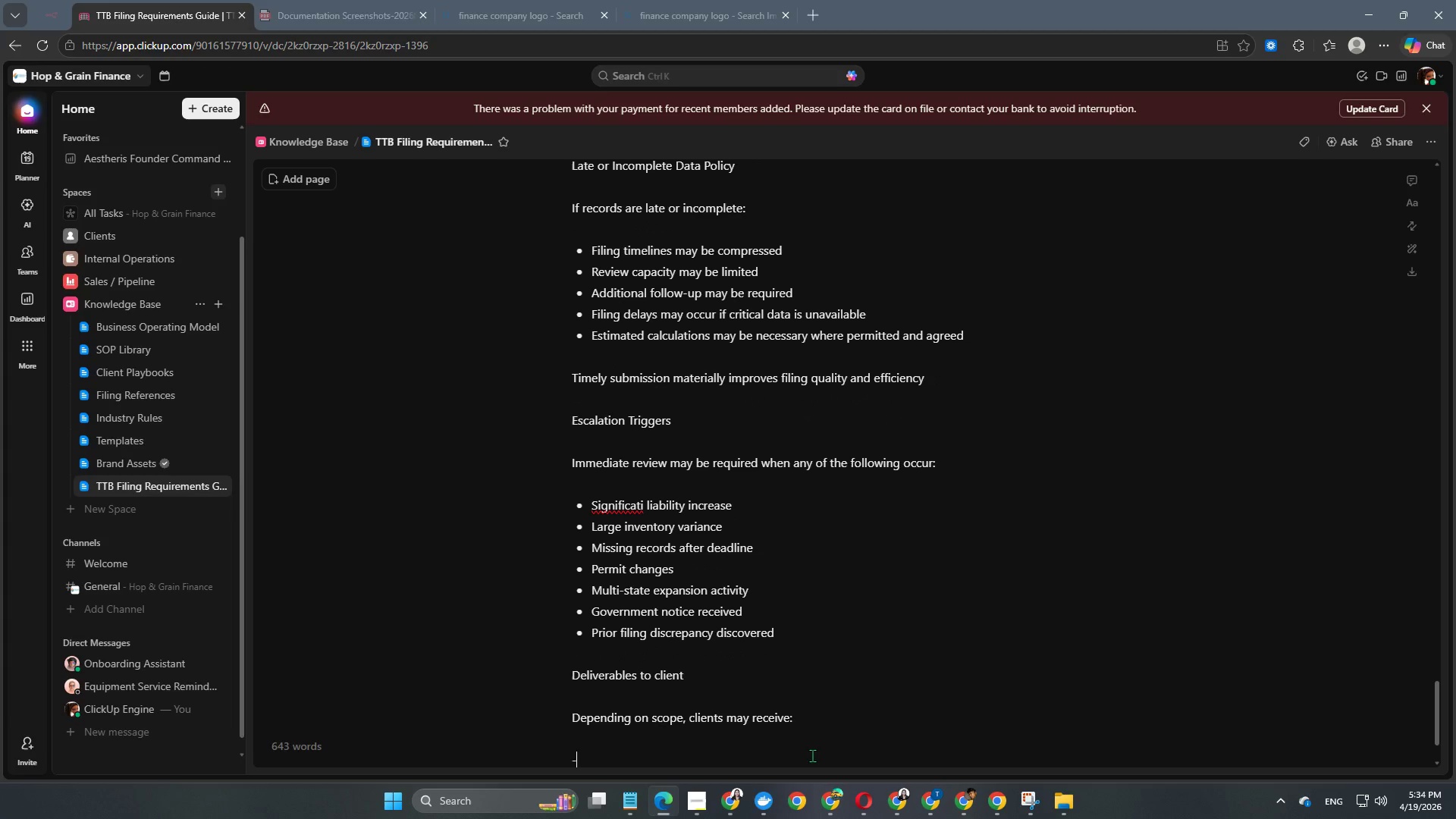 
key(Space)
 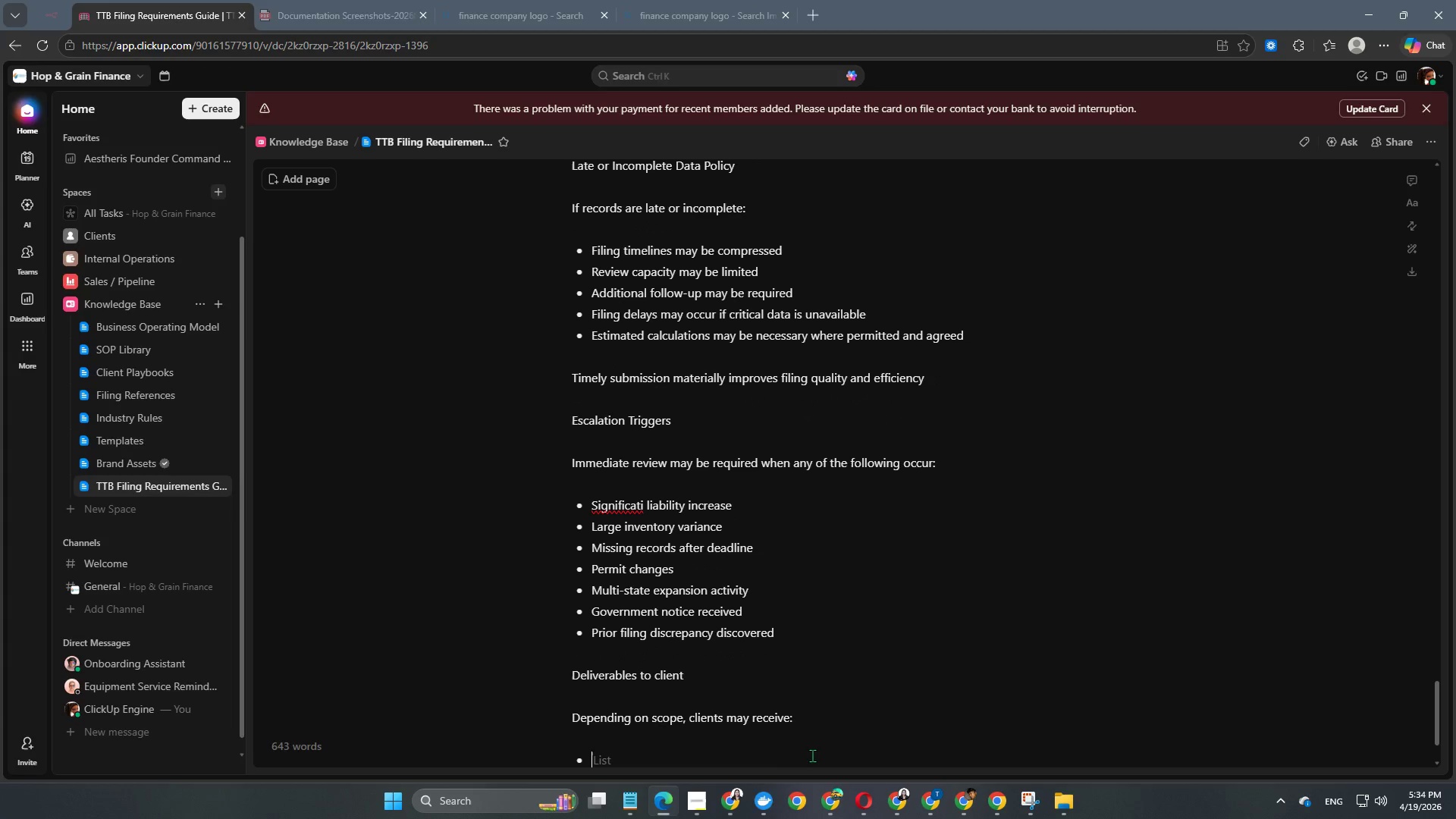 
key(CapsLock)
 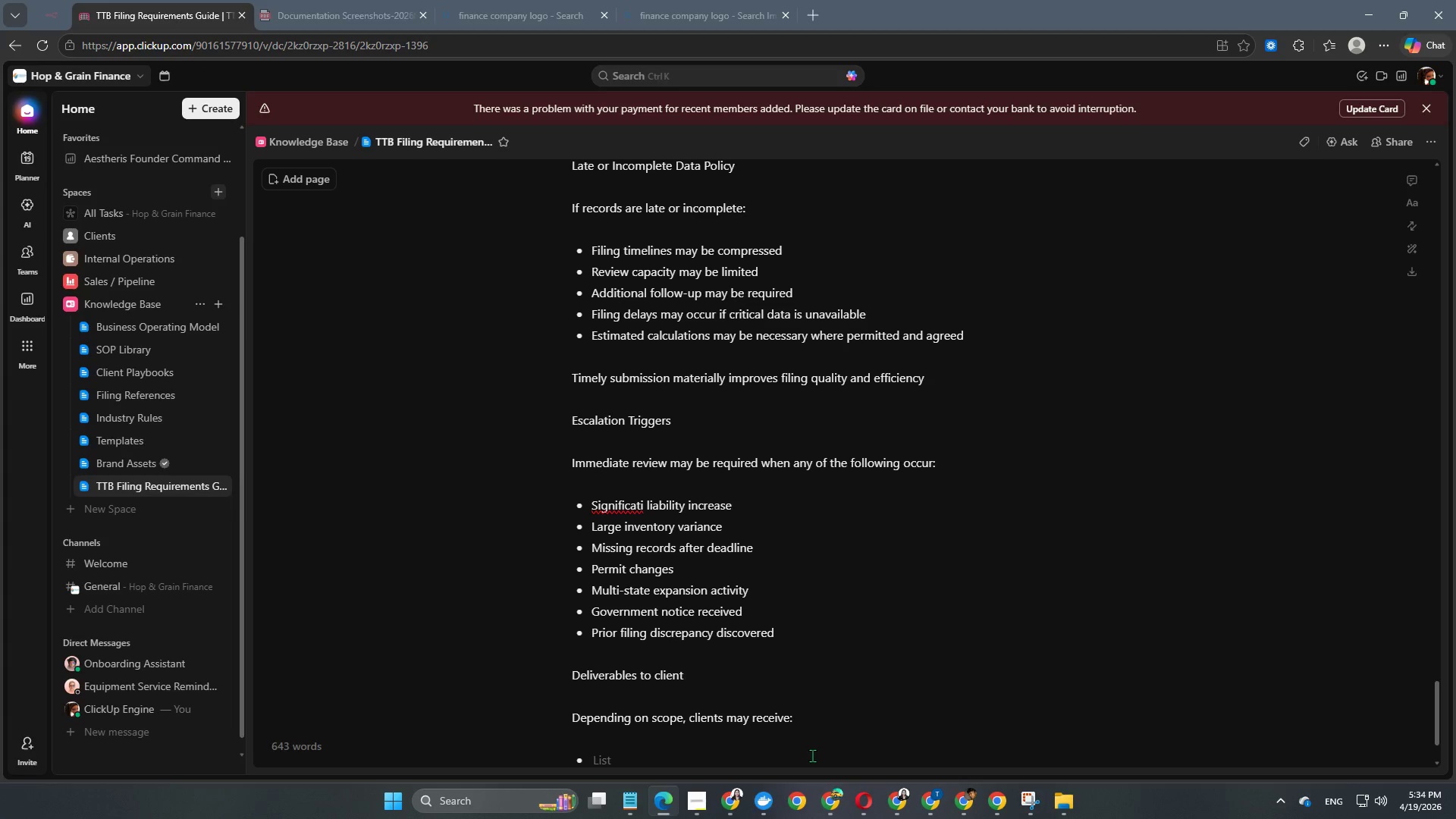 
wait(6.62)
 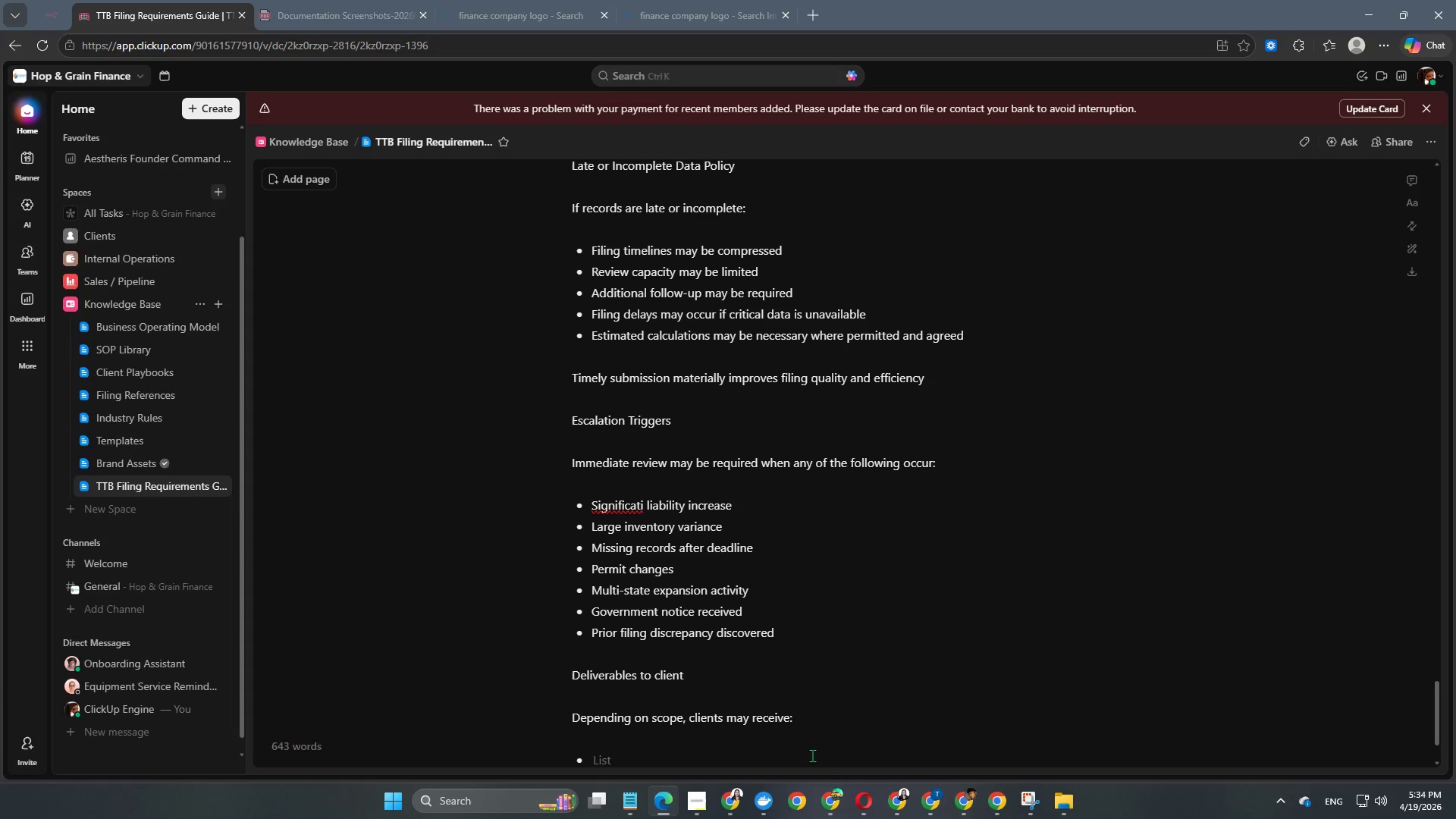 
type(Liability )
key(Backspace)
key(Backspace)
key(Backspace)
key(Backspace)
key(Backspace)
key(Backspace)
key(Backspace)
key(Backspace)
key(Backspace)
type(L)
key(Backspace)
key(Backspace)
type(Li)
key(Backspace)
key(Backspace)
type(li)
key(Backspace)
type(IABILITY SUMMARY)
 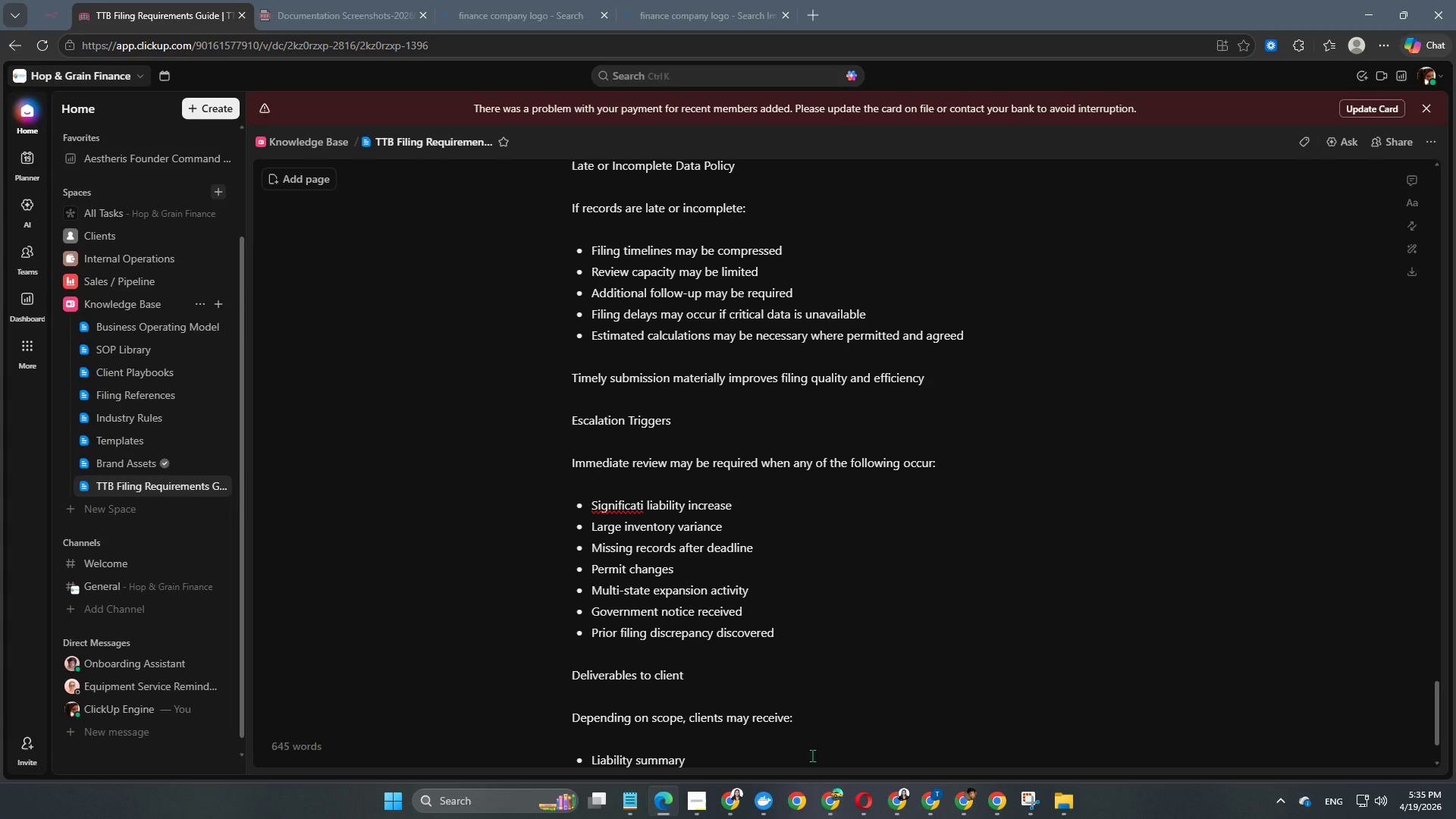 
wait(6.64)
 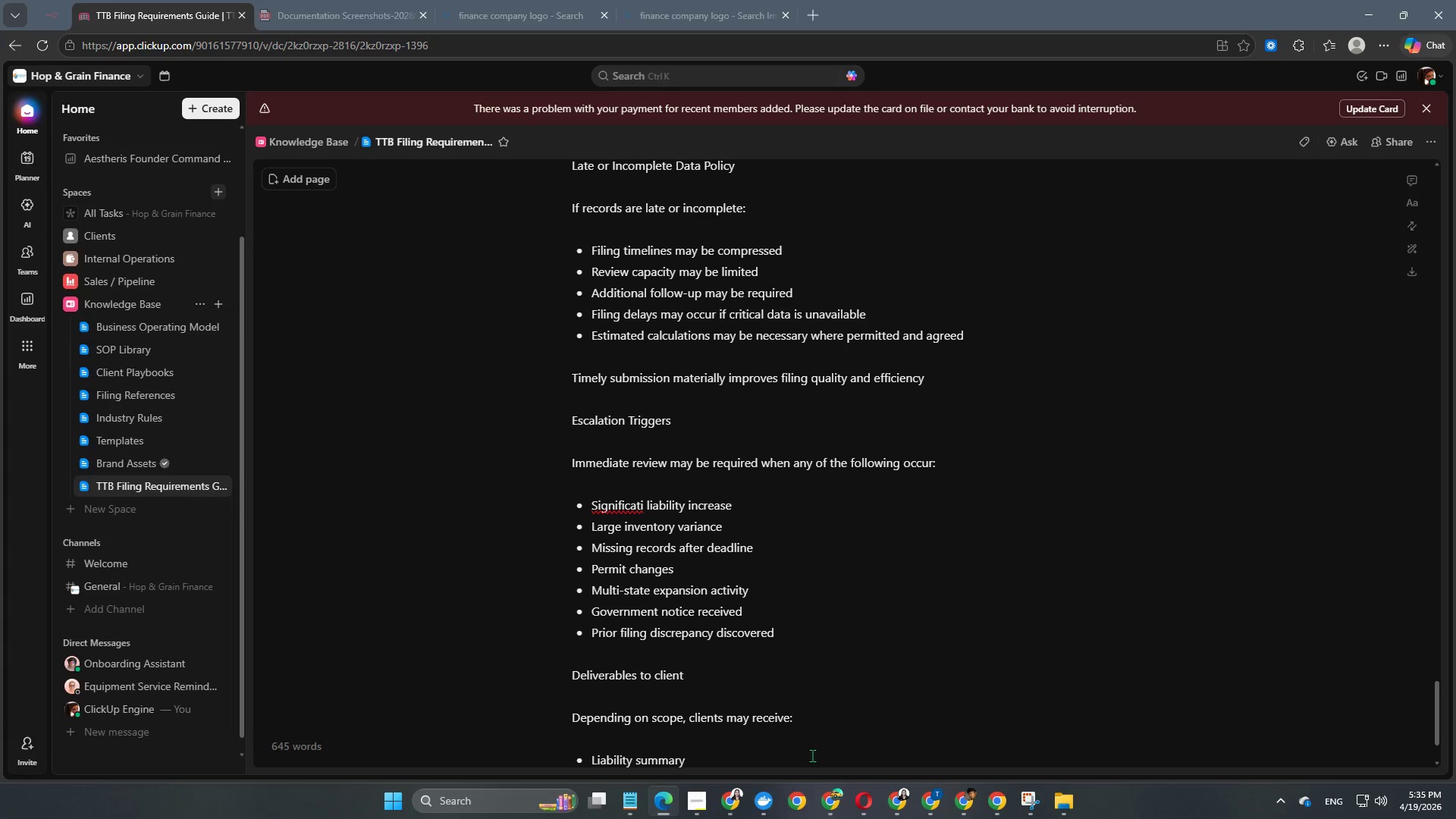 
key(Enter)
 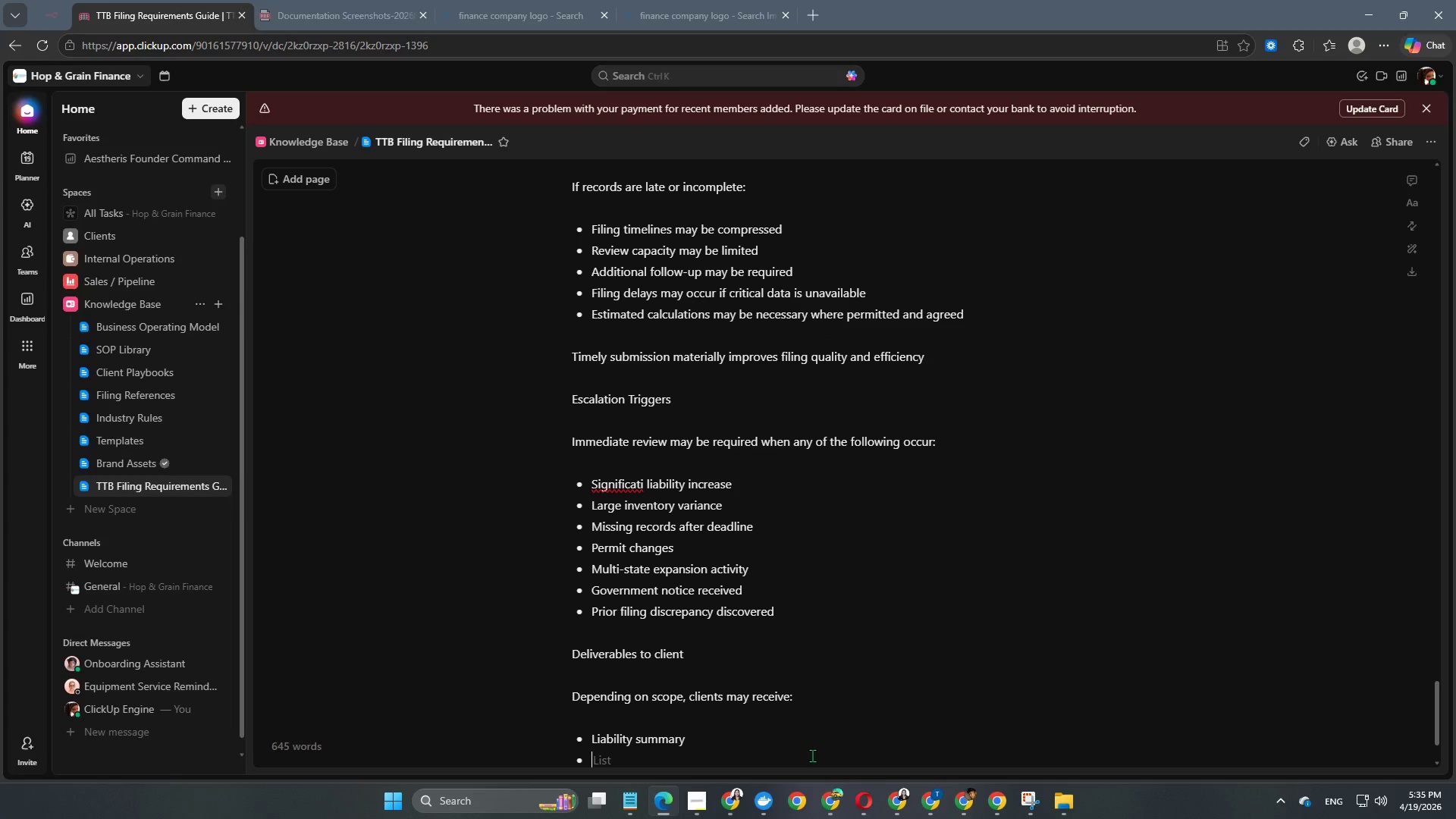 
type(Filing readiness notifio)
key(Backspace)
 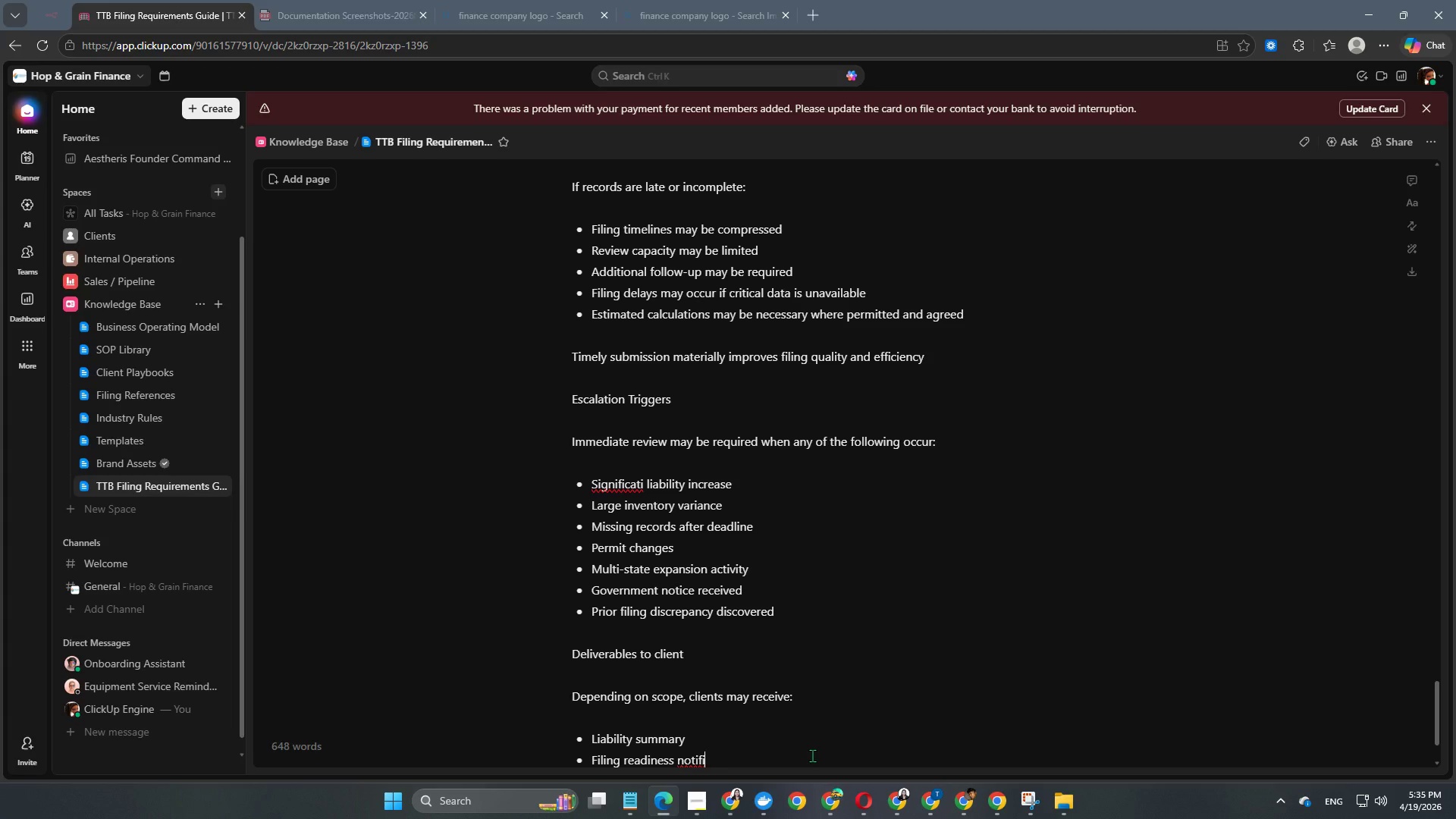 
type(cation )
 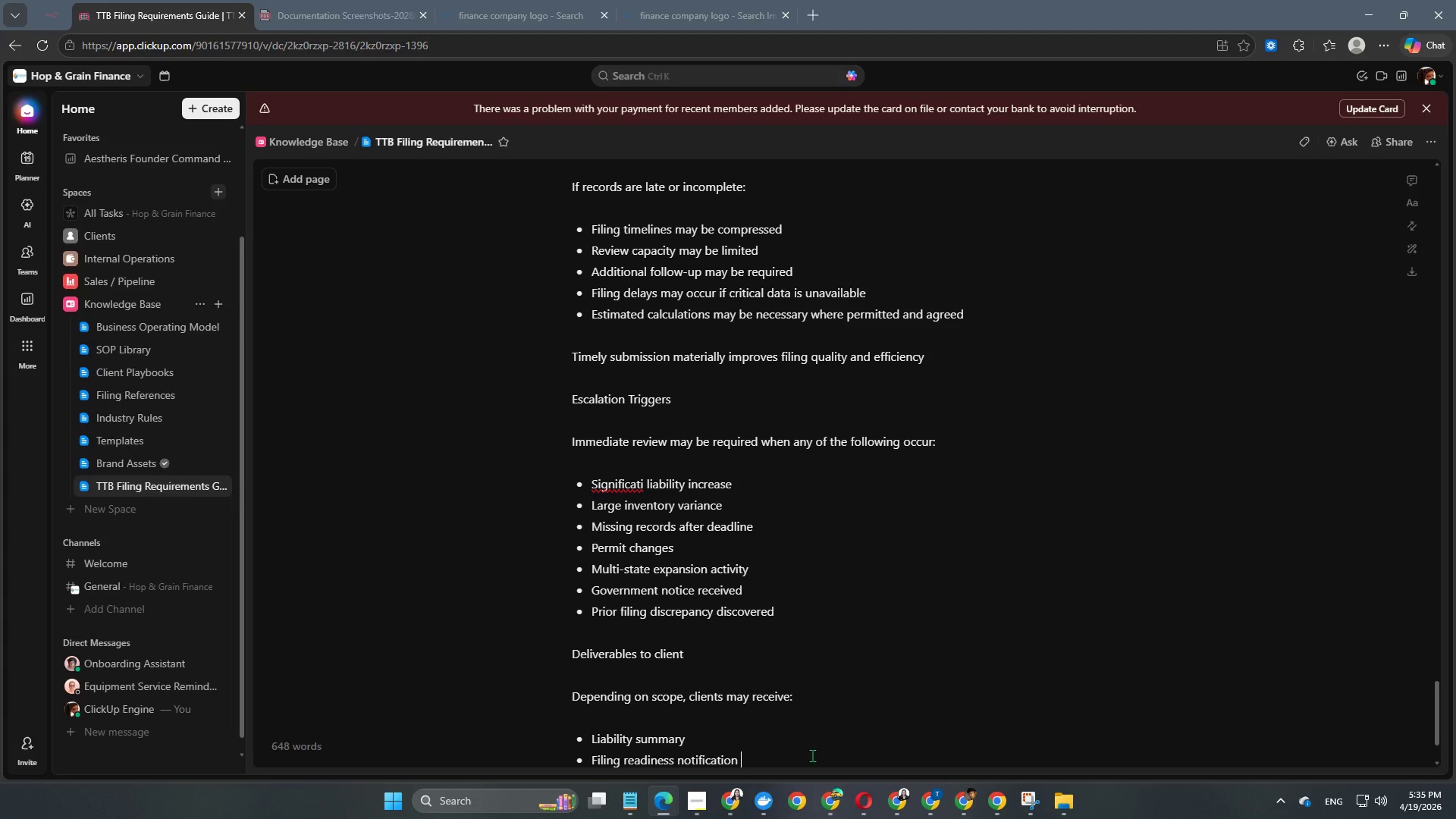 
wait(11.7)
 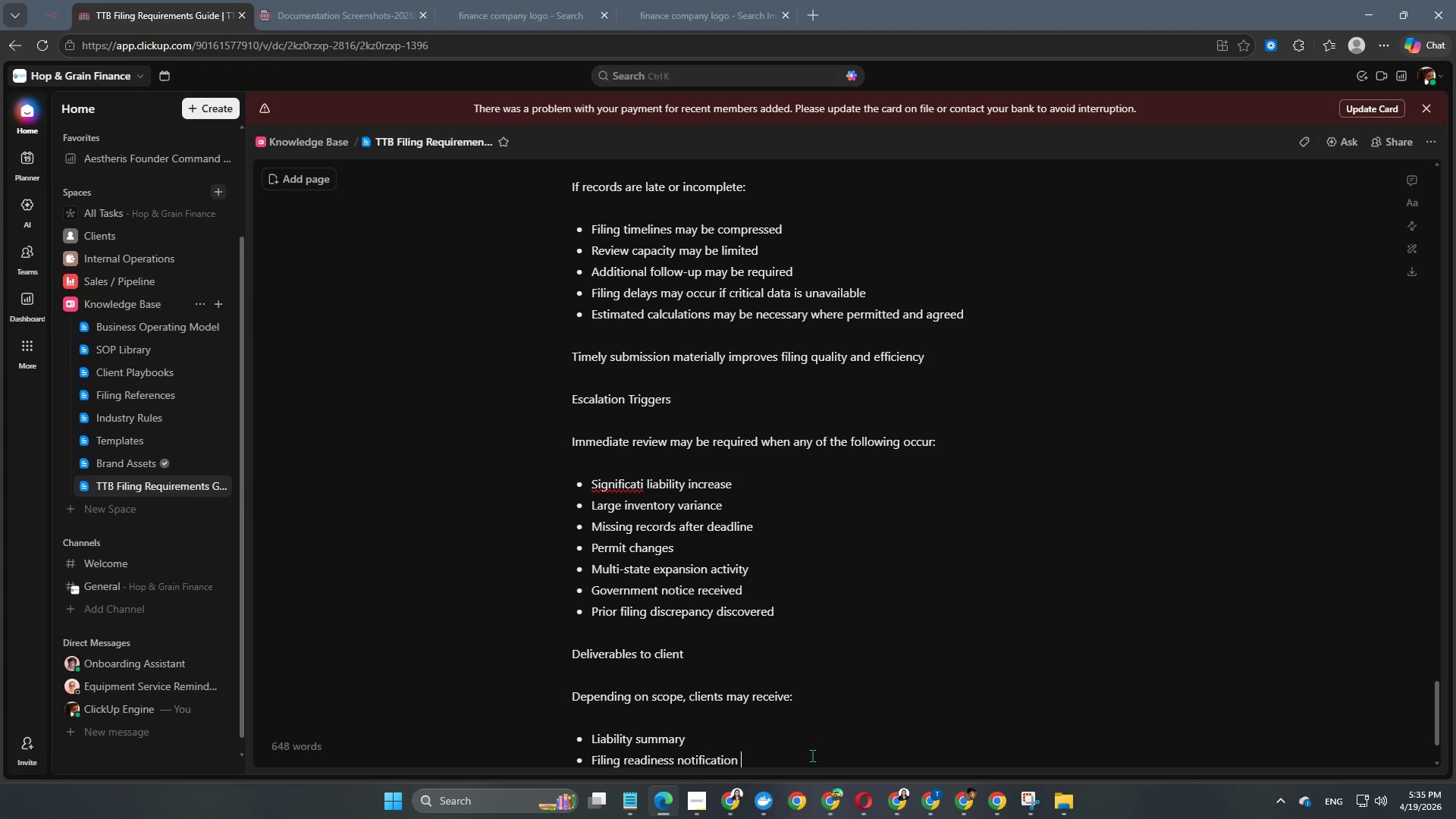 
key(Enter)
 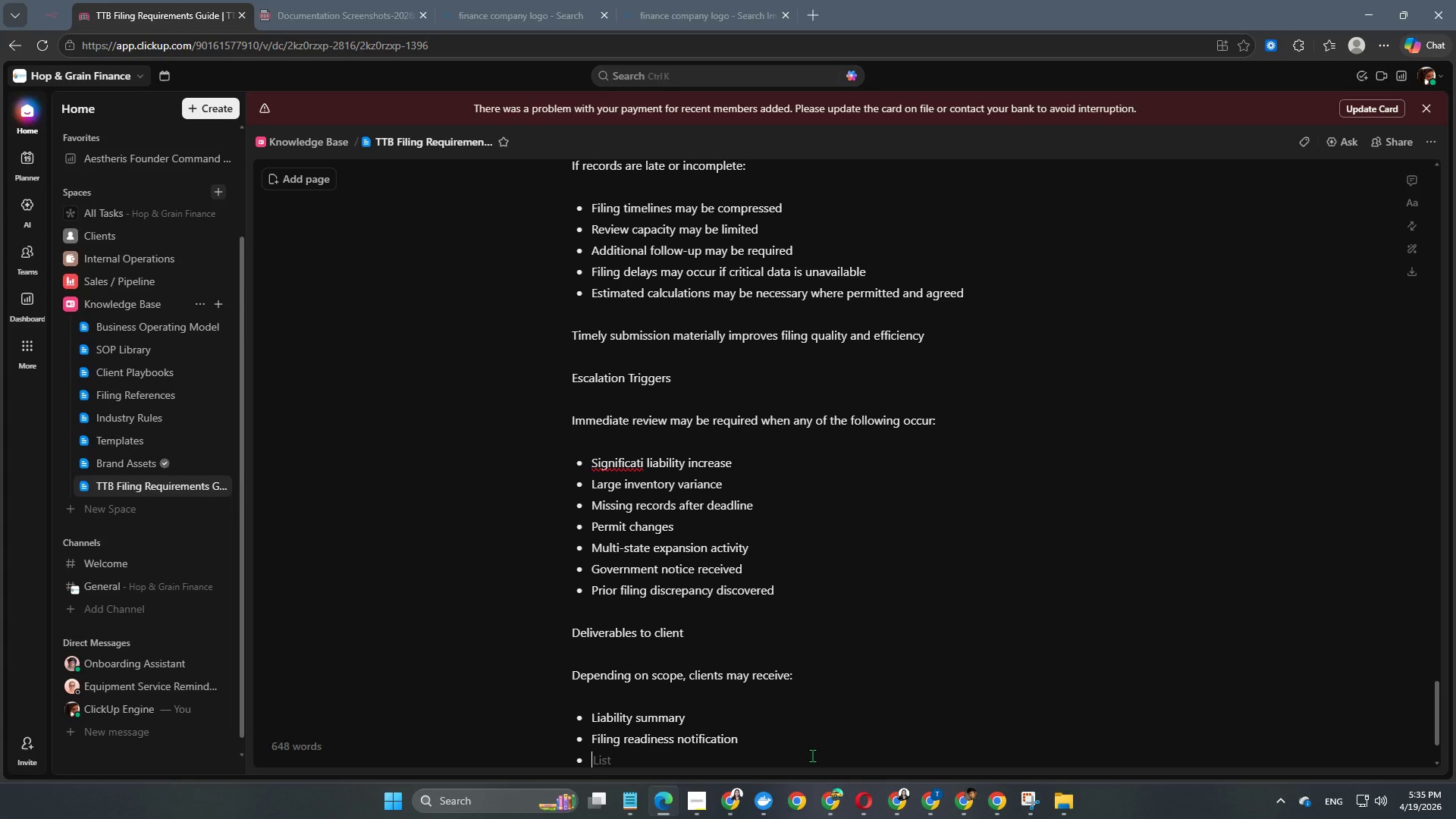 
type(Submission confor)
key(Backspace)
key(Backspace)
type(irmation )
 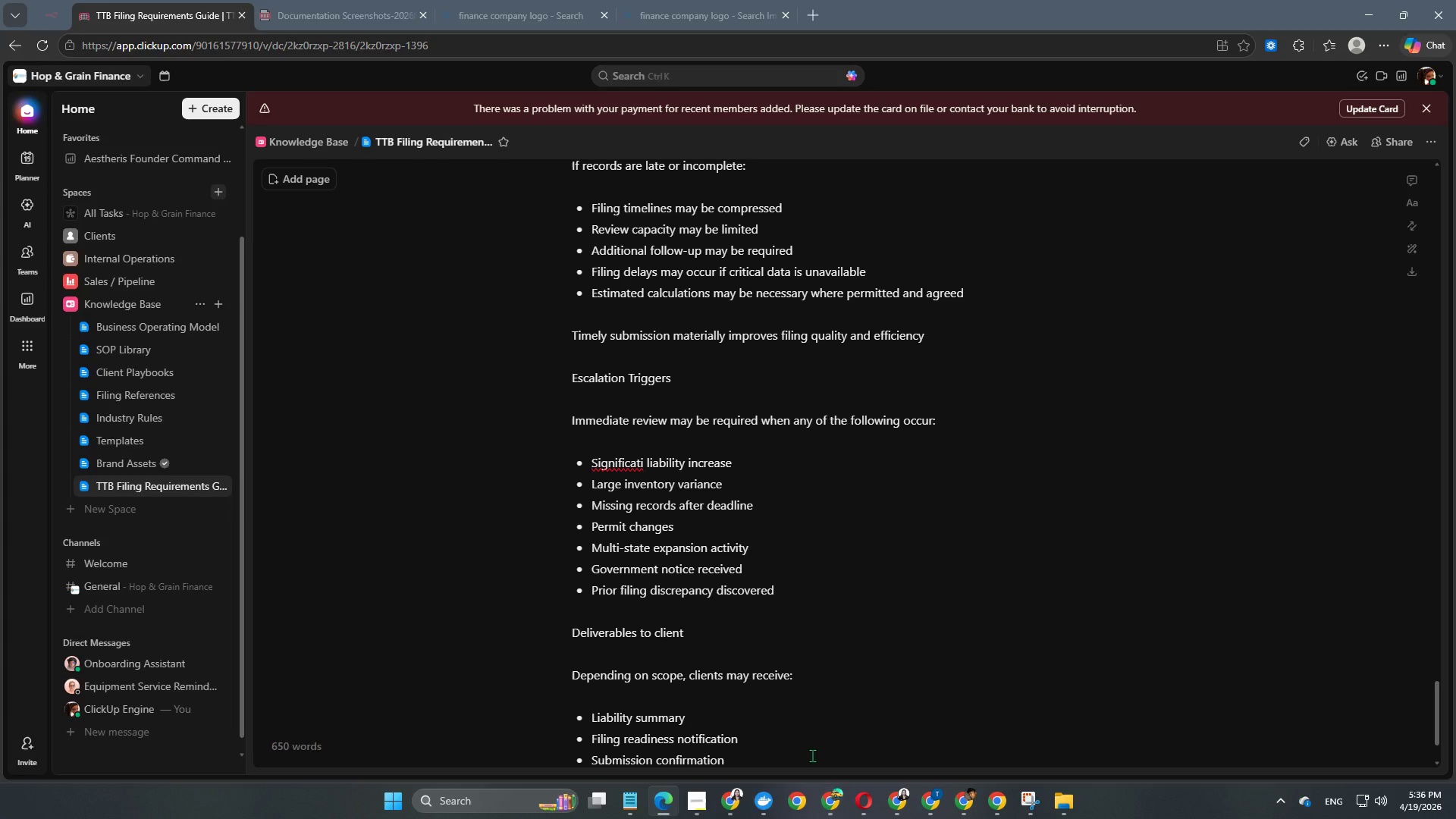 
wait(13.09)
 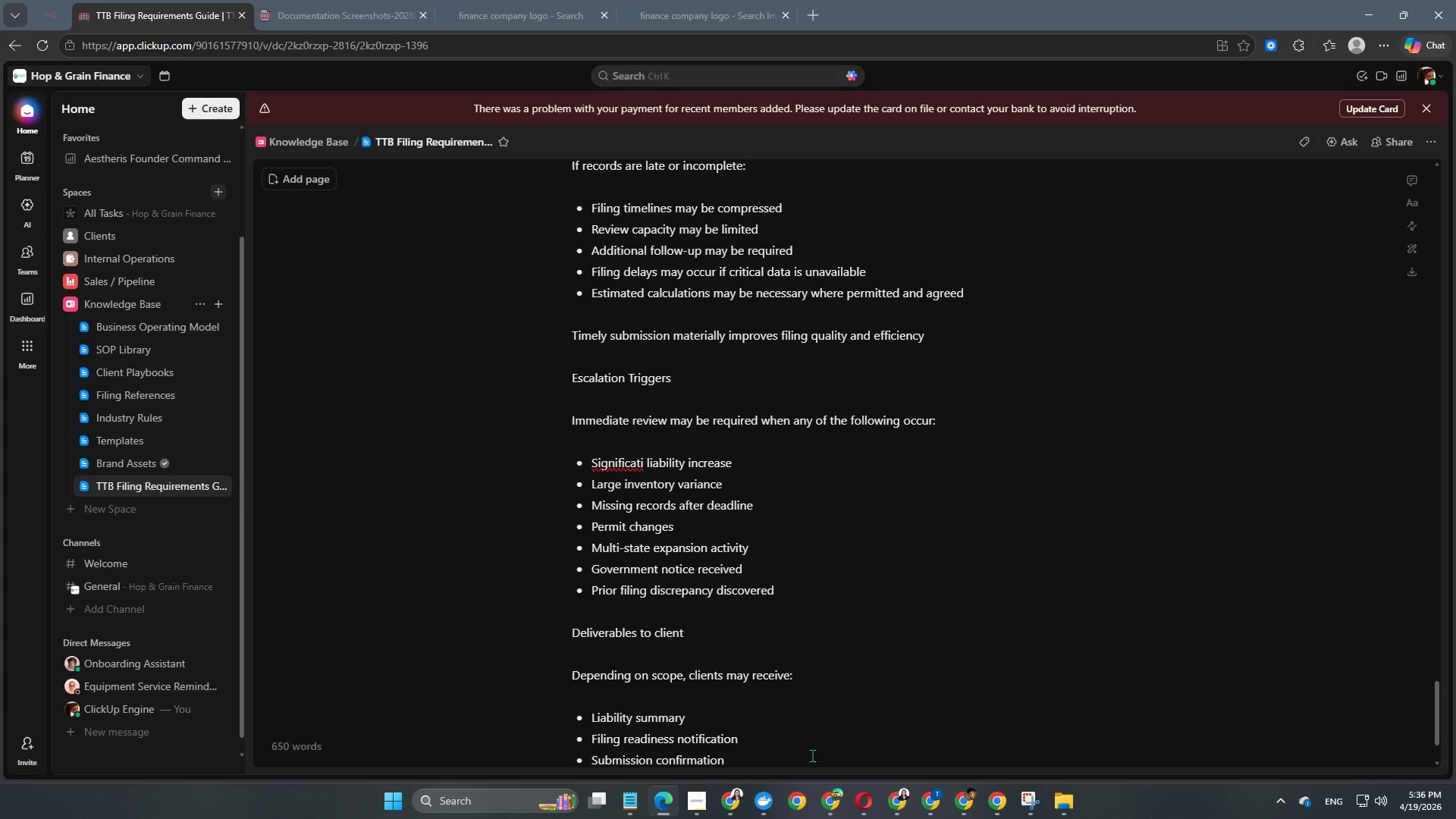 
key(Enter)
 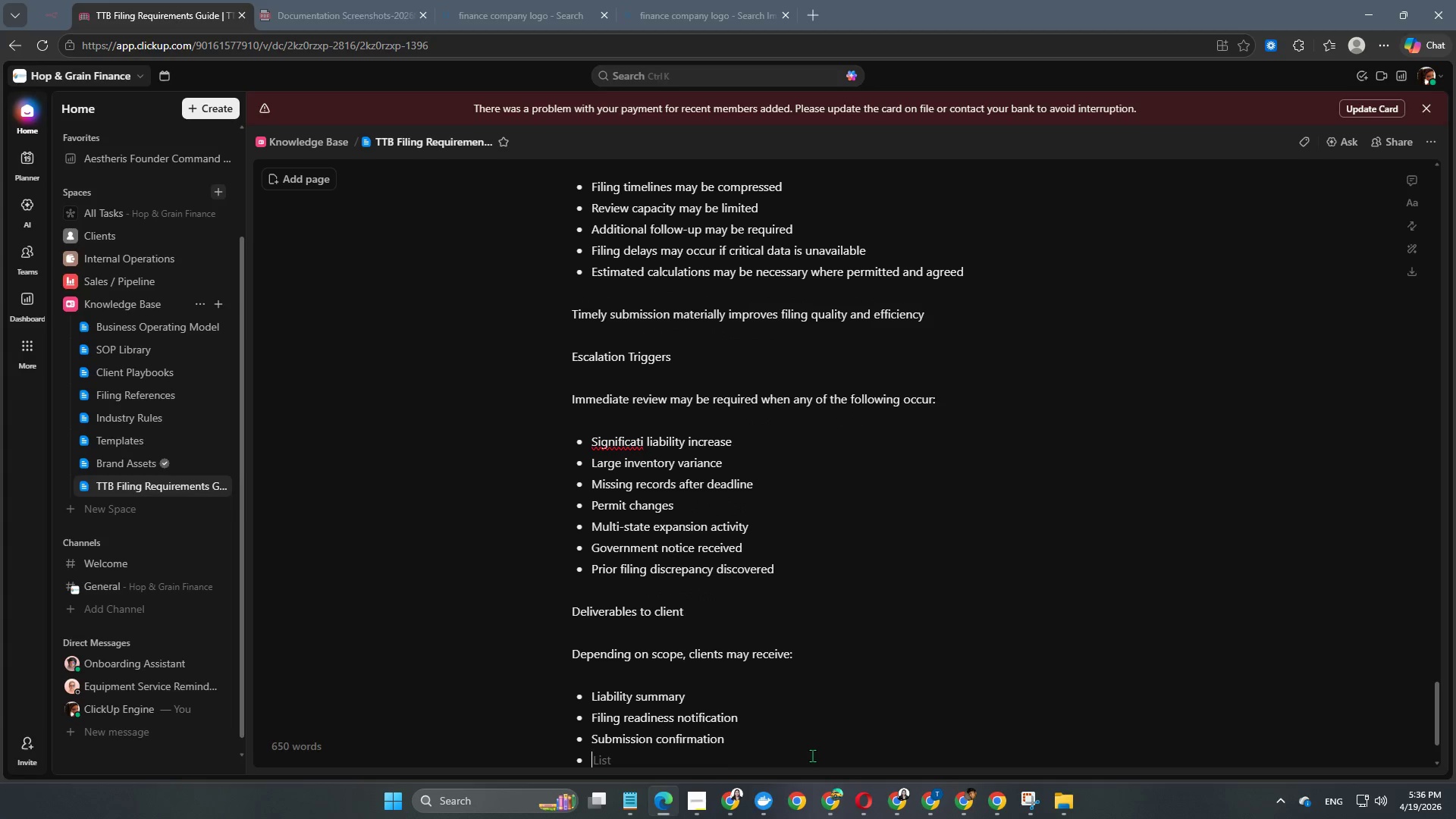 
type(Variance commentary )
 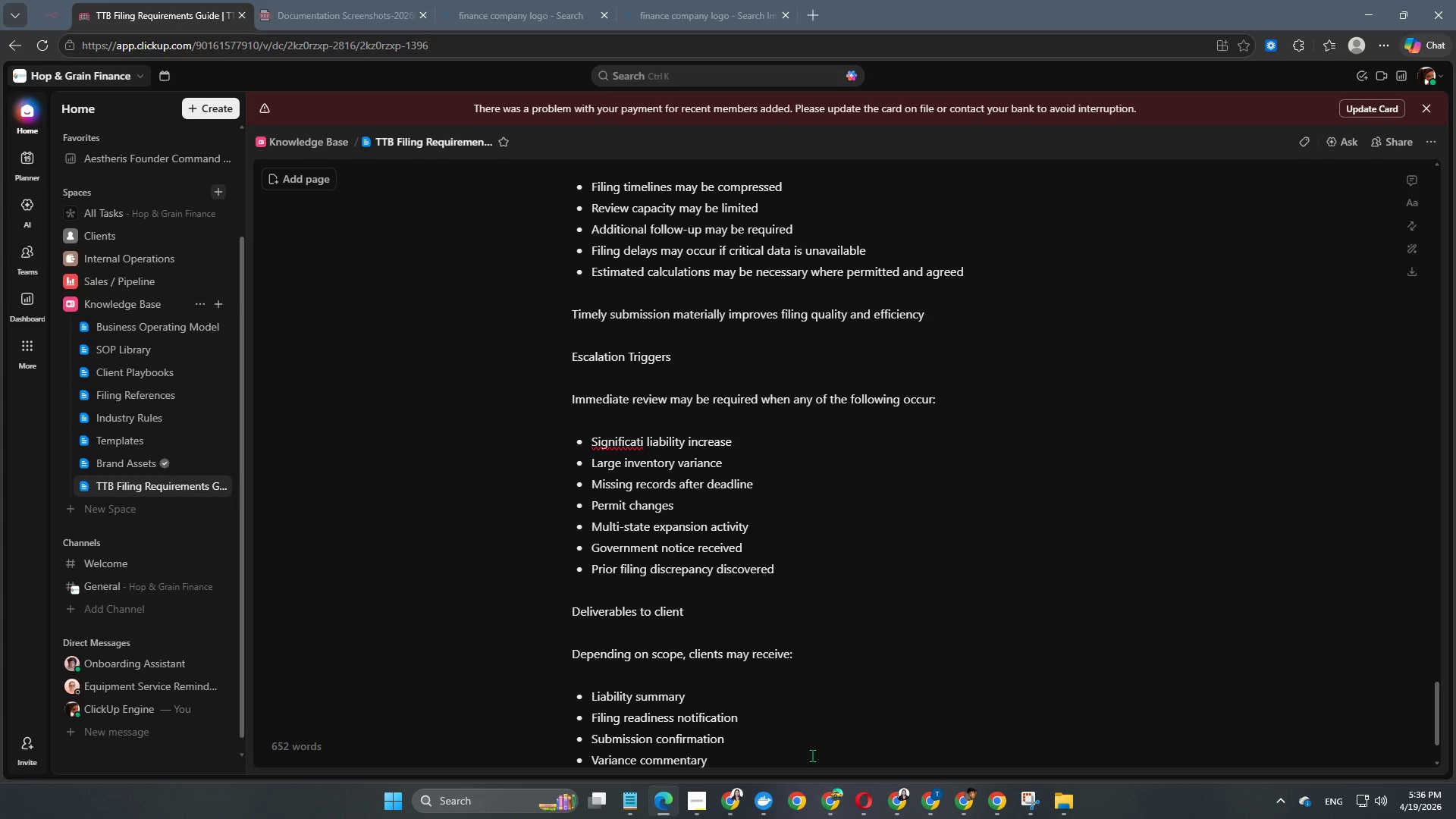 
wait(6.91)
 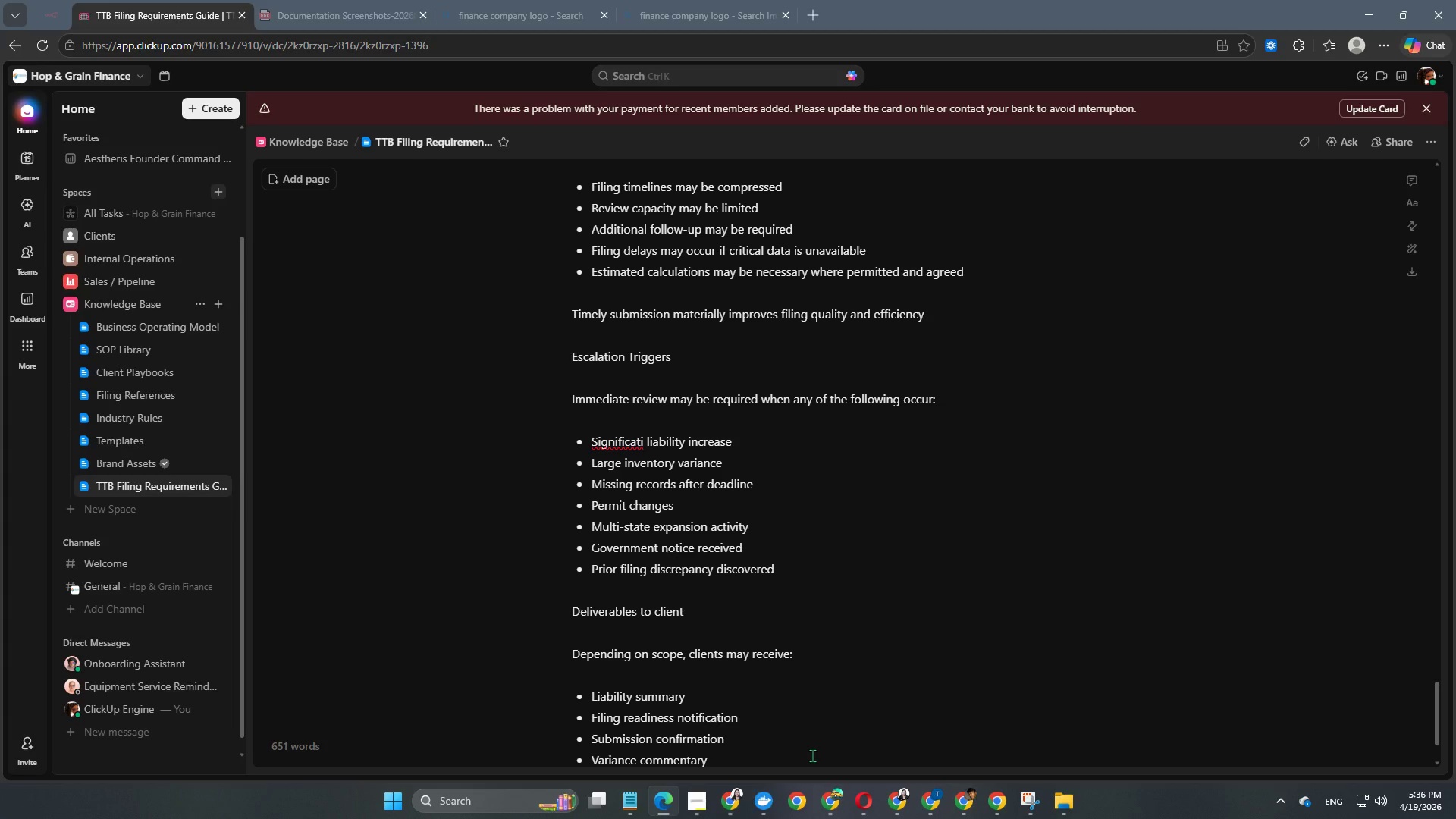 
key(Enter)
 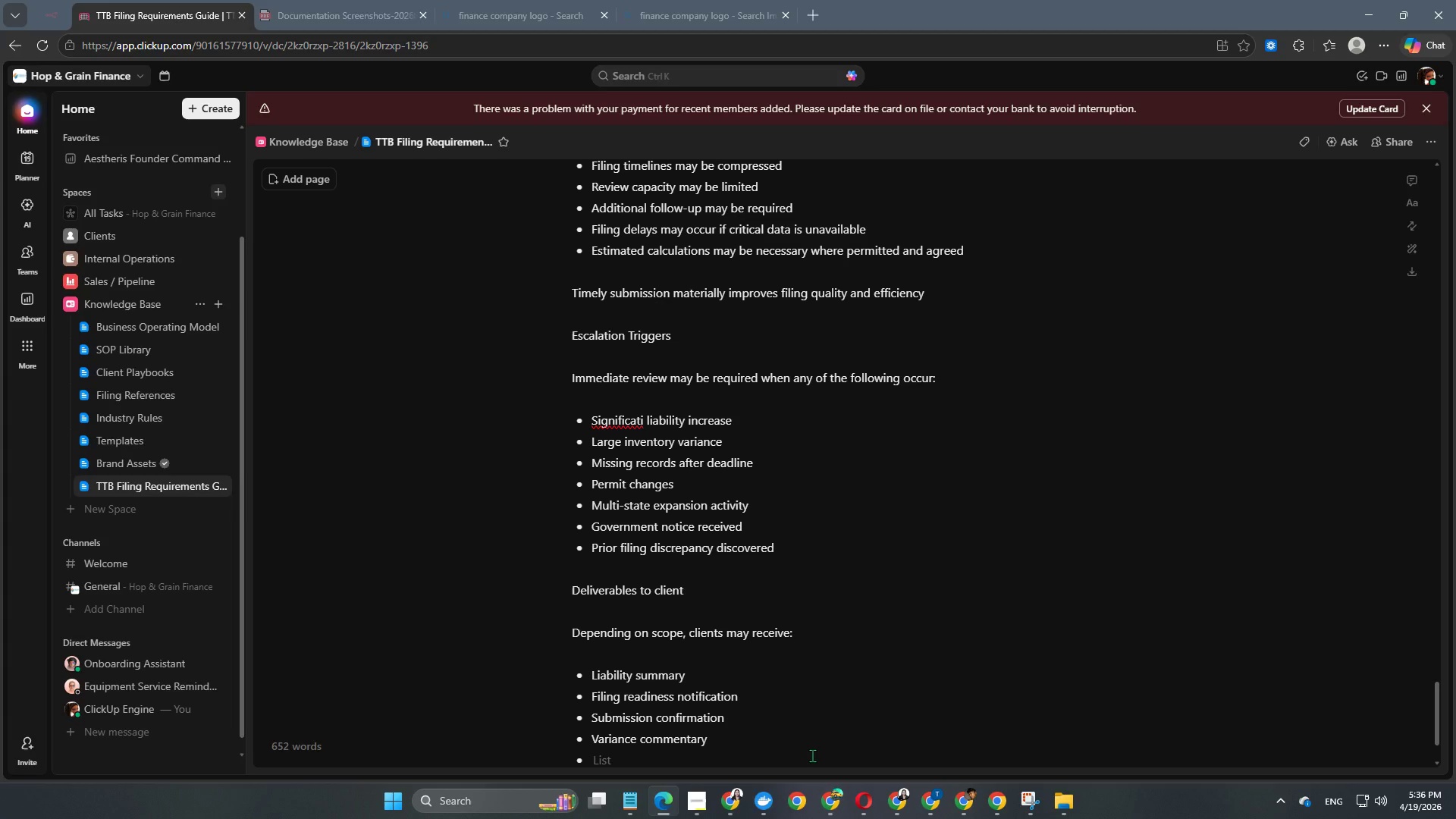 
type(Cash impact visiv)
key(Backspace)
type(bility )
 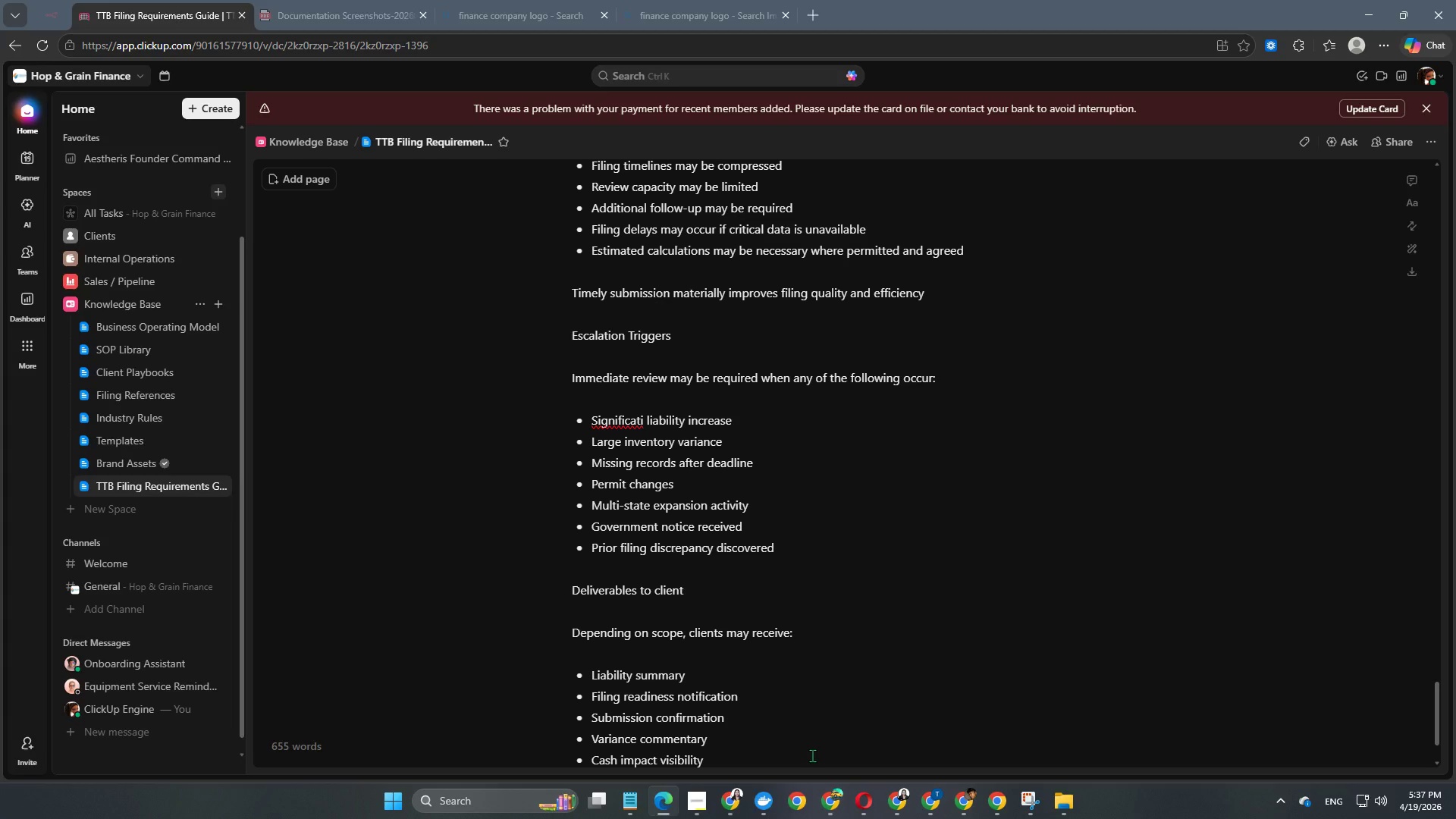 
wait(6.49)
 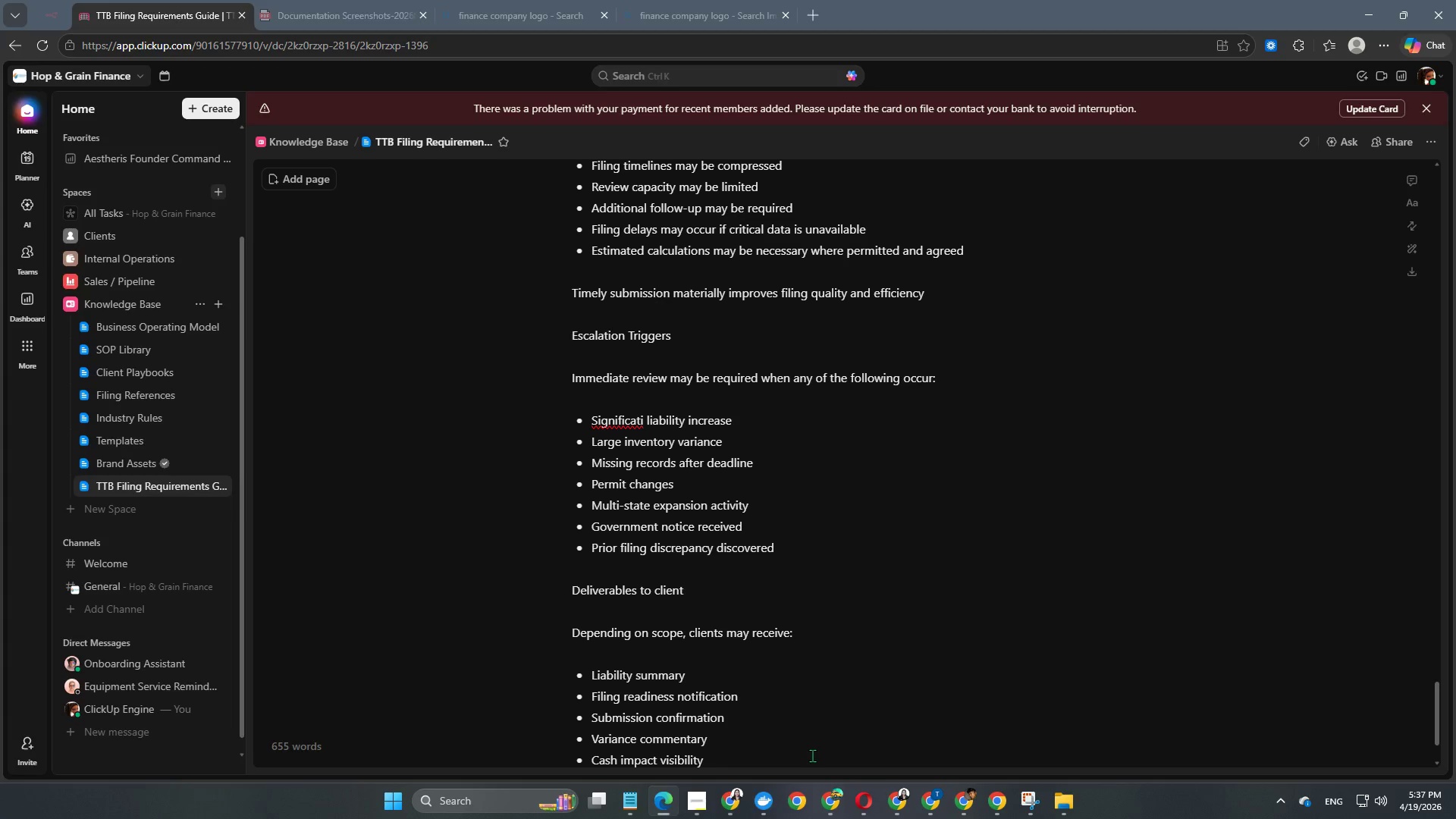 
key(Enter)
 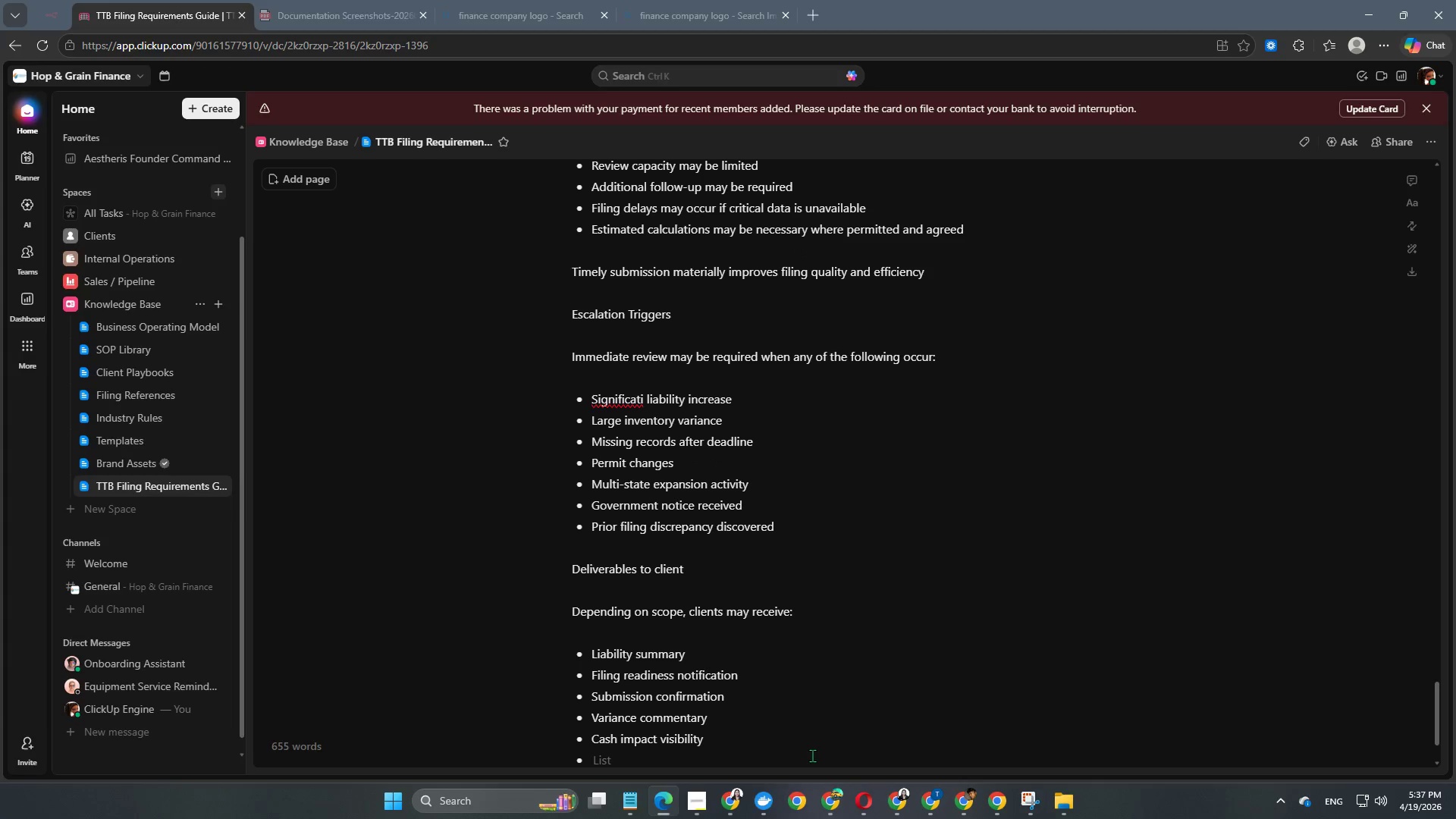 
type(Recommended )
 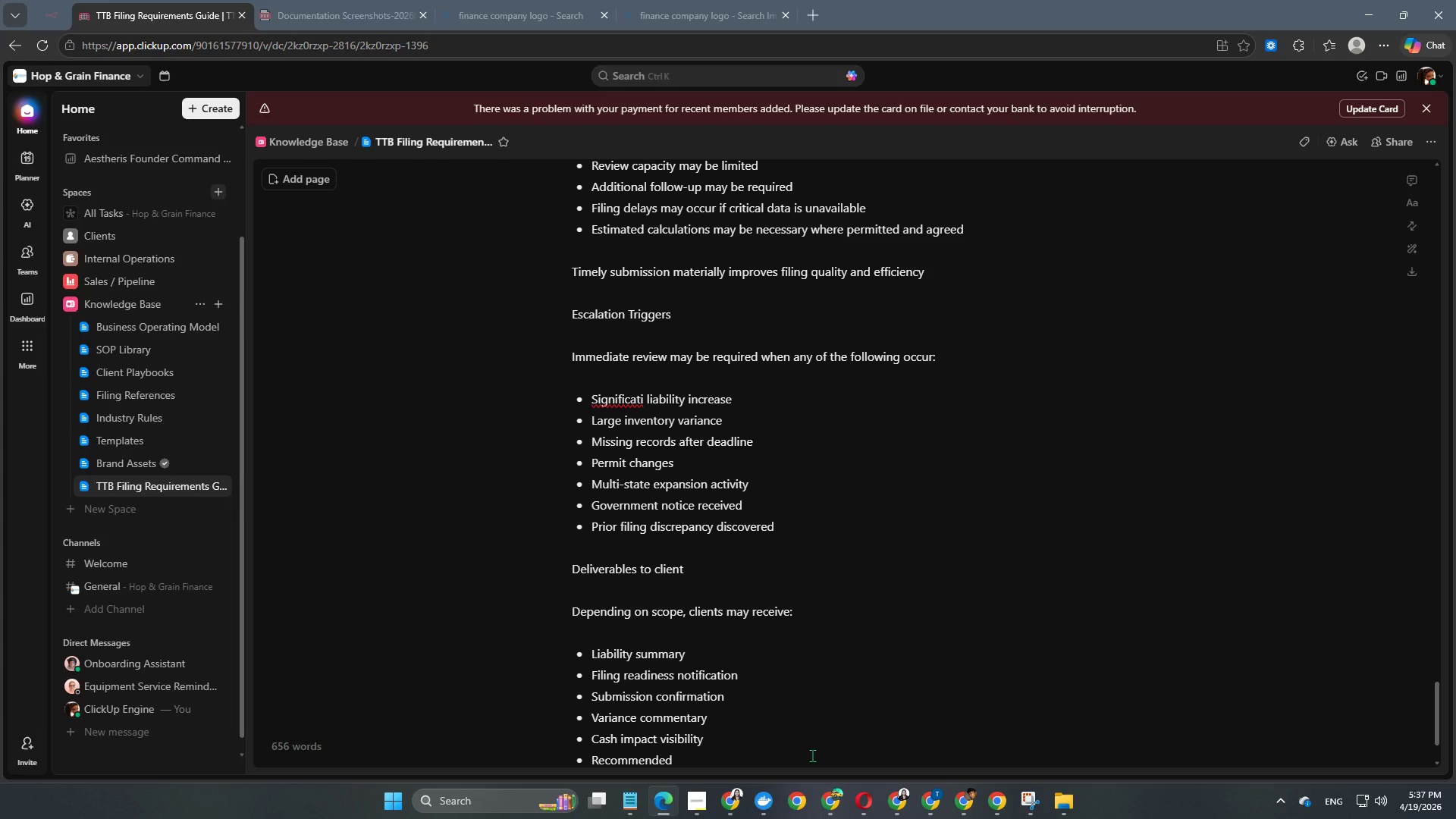 
wait(5.16)
 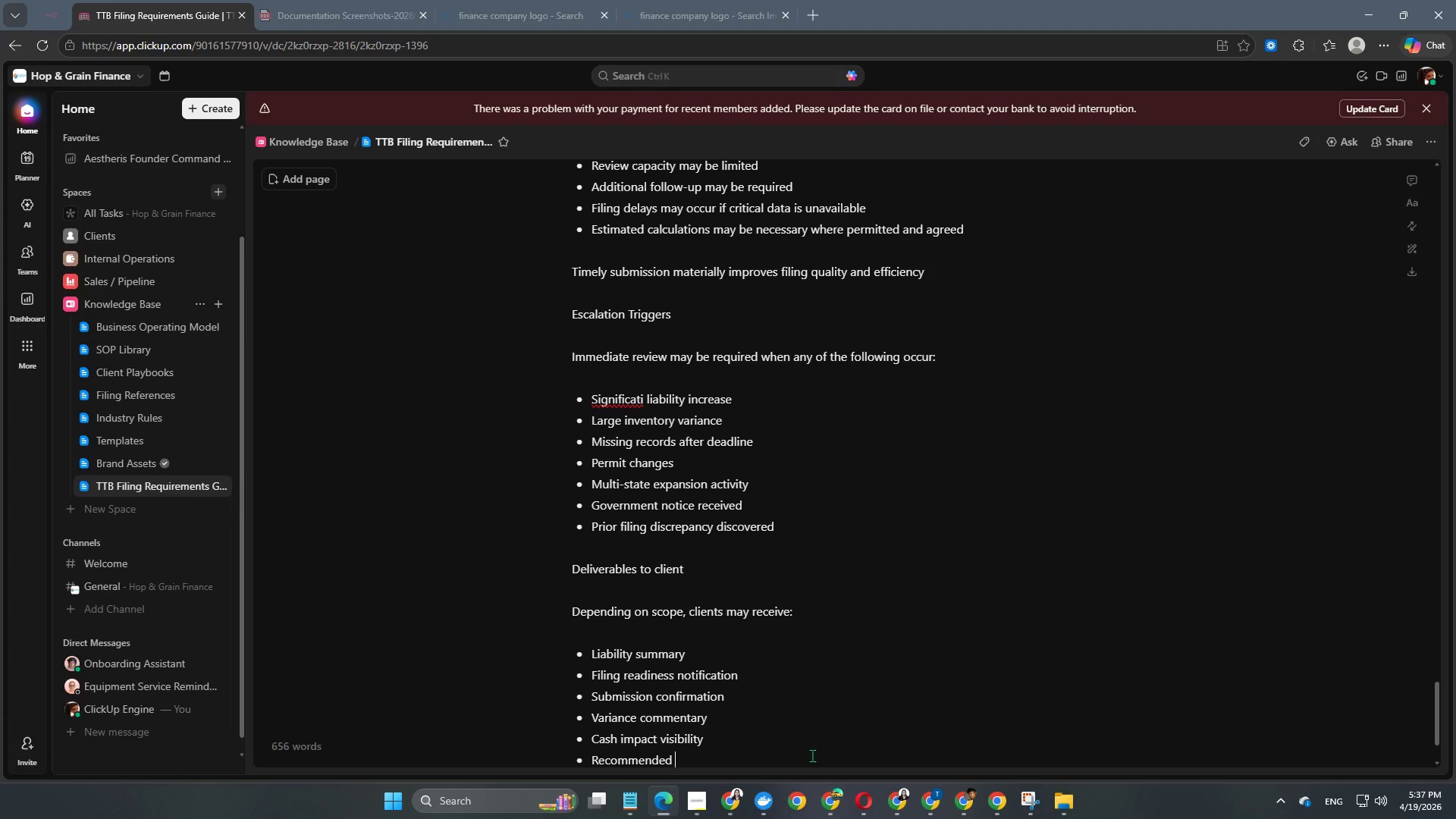 
type(next acy)
key(Backspace)
type(tions)
 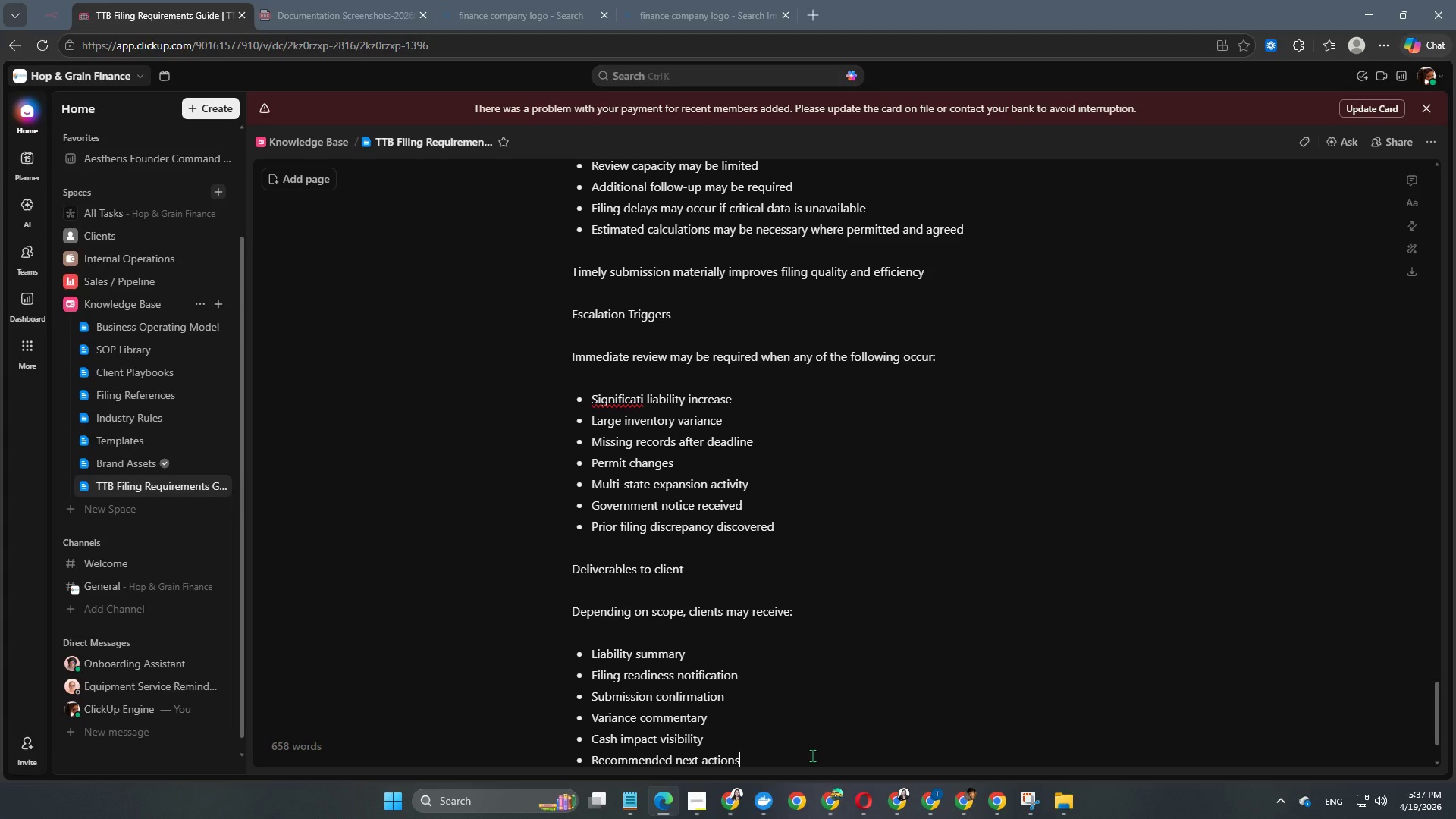 
key(Enter)
 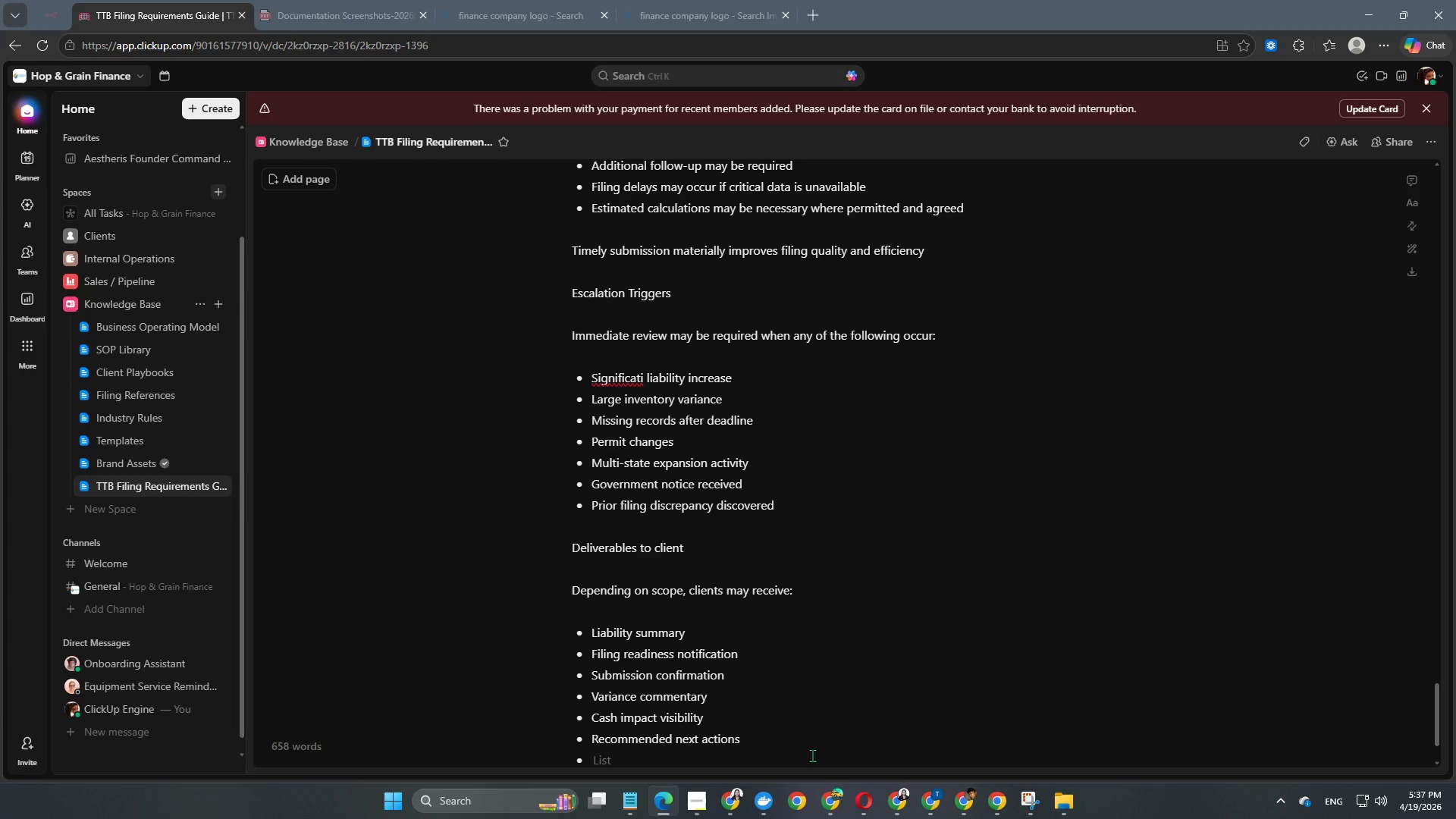 
key(Enter)
 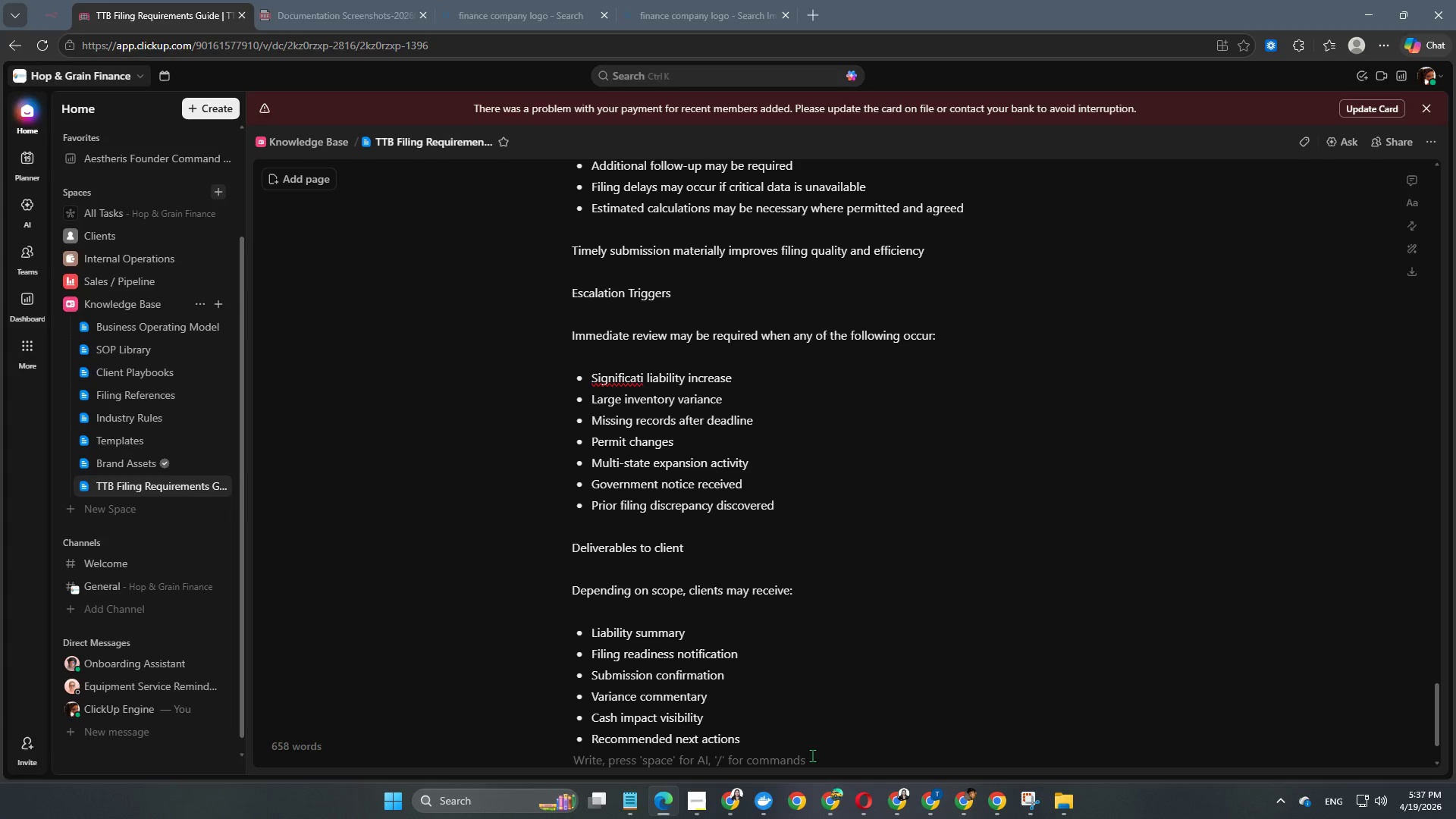 
key(Enter)
 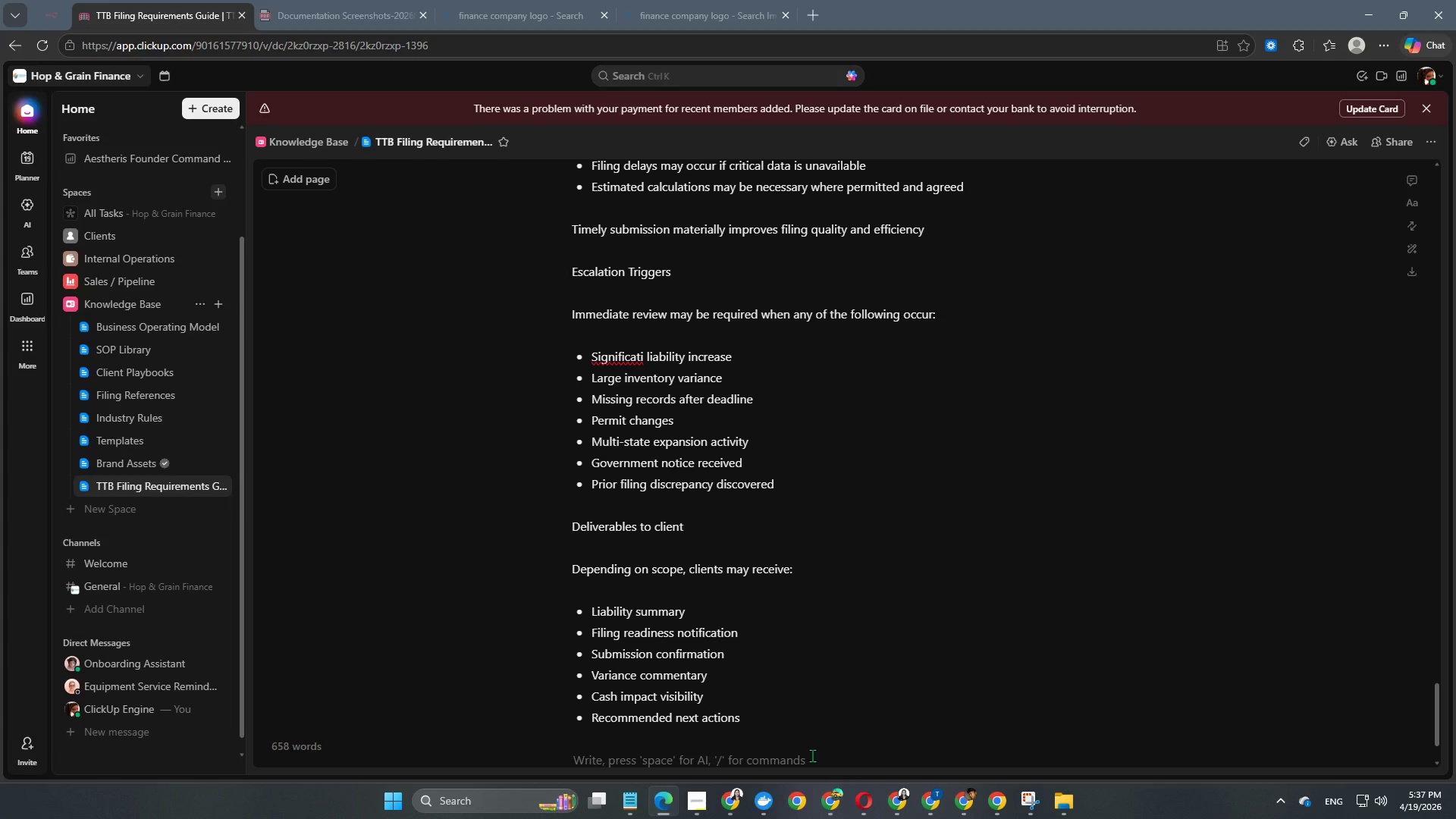 
type(Record RETENT)
key(Backspace)
key(Backspace)
key(Backspace)
key(Backspace)
key(Backspace)
type(etntion)
 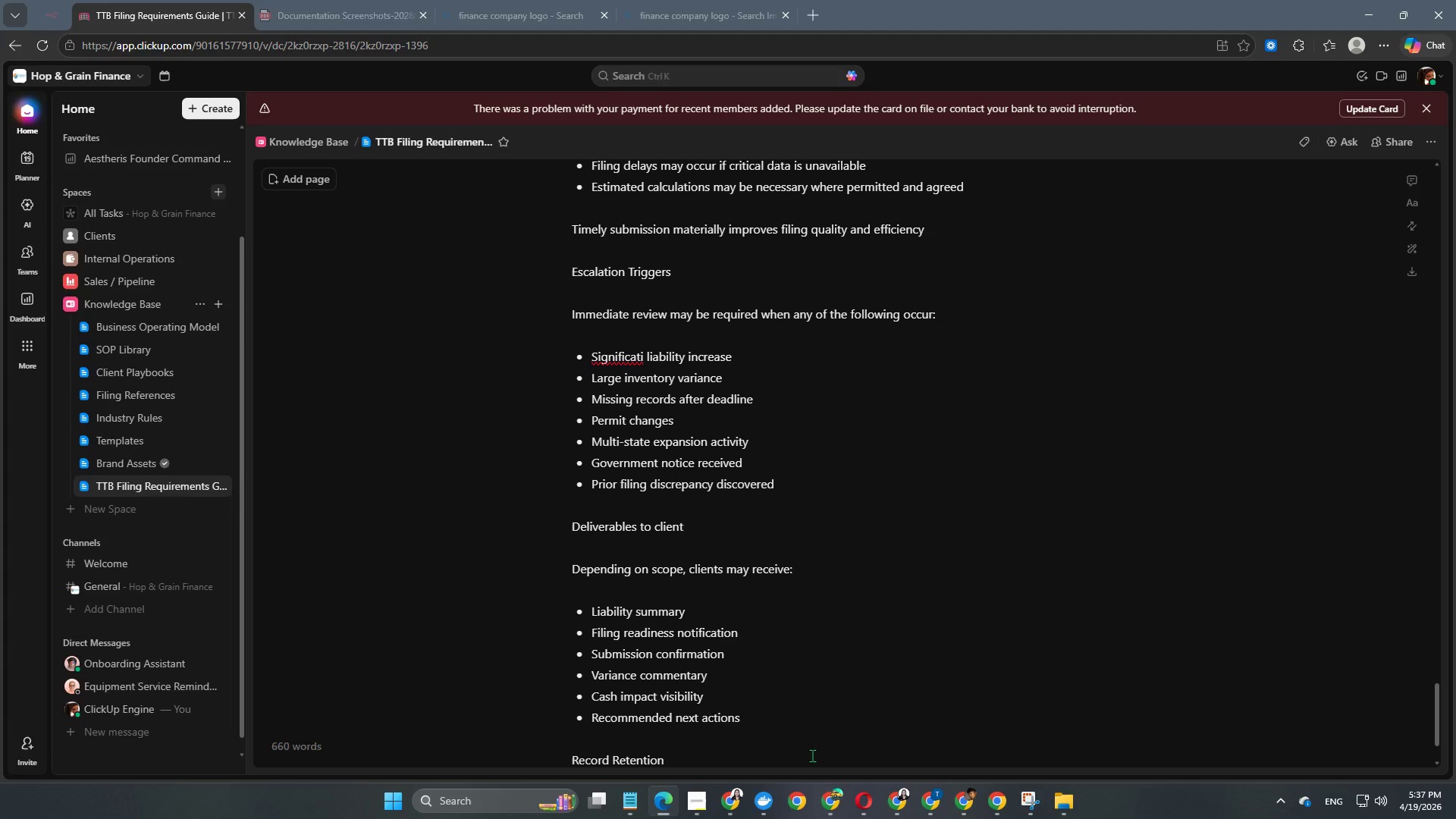 
wait(5.23)
 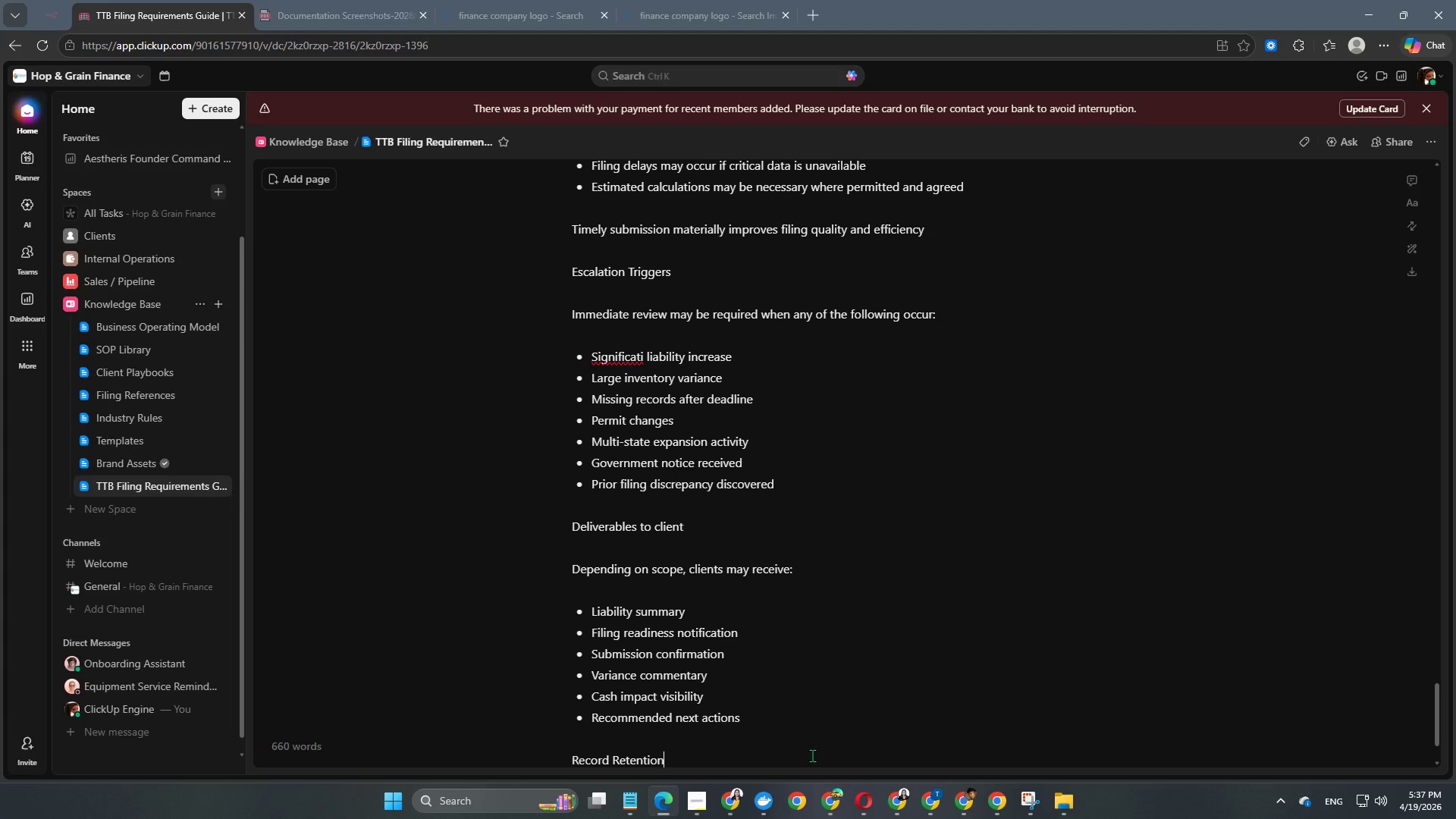 
key(Enter)
 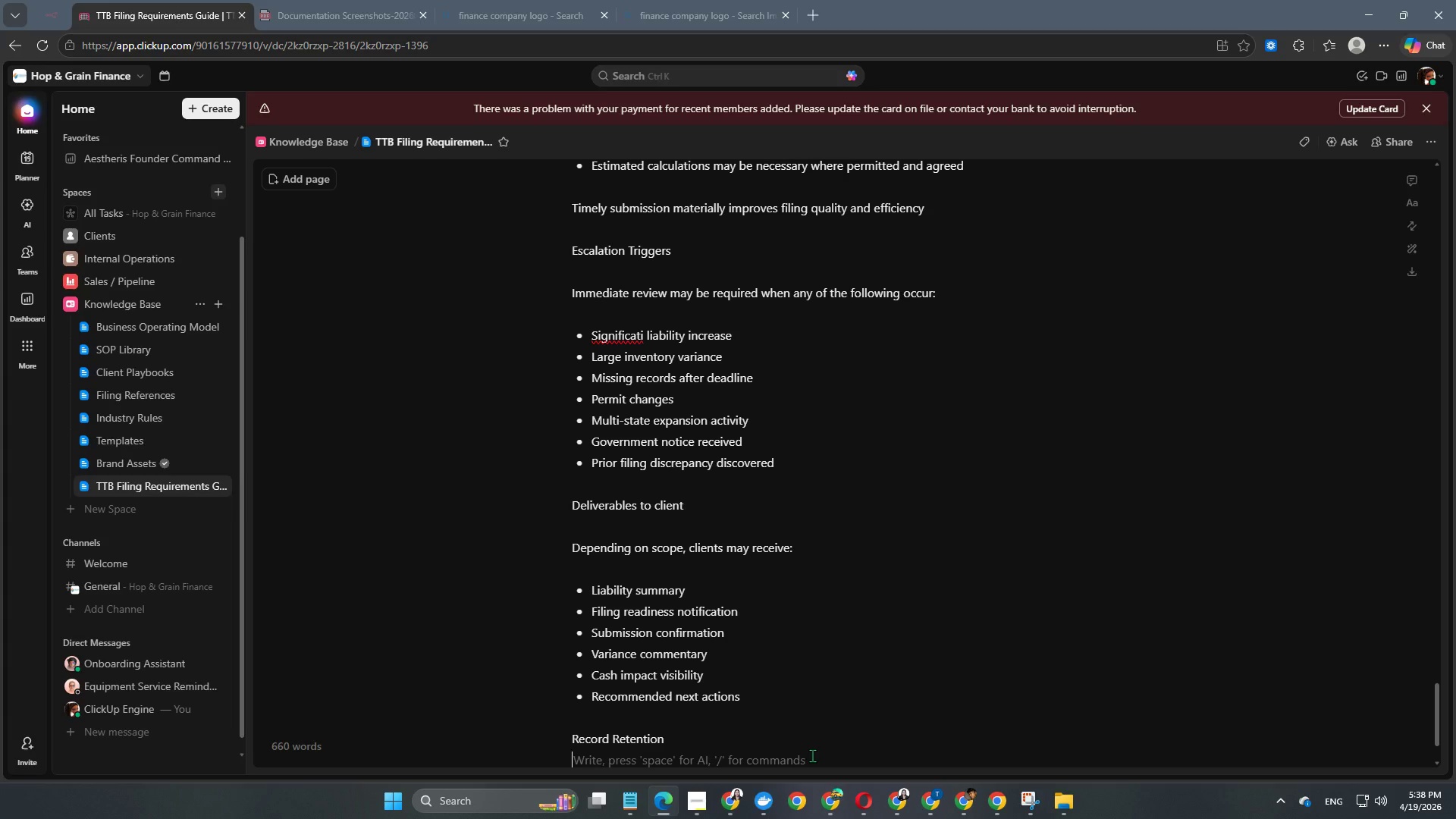 
key(Enter)
 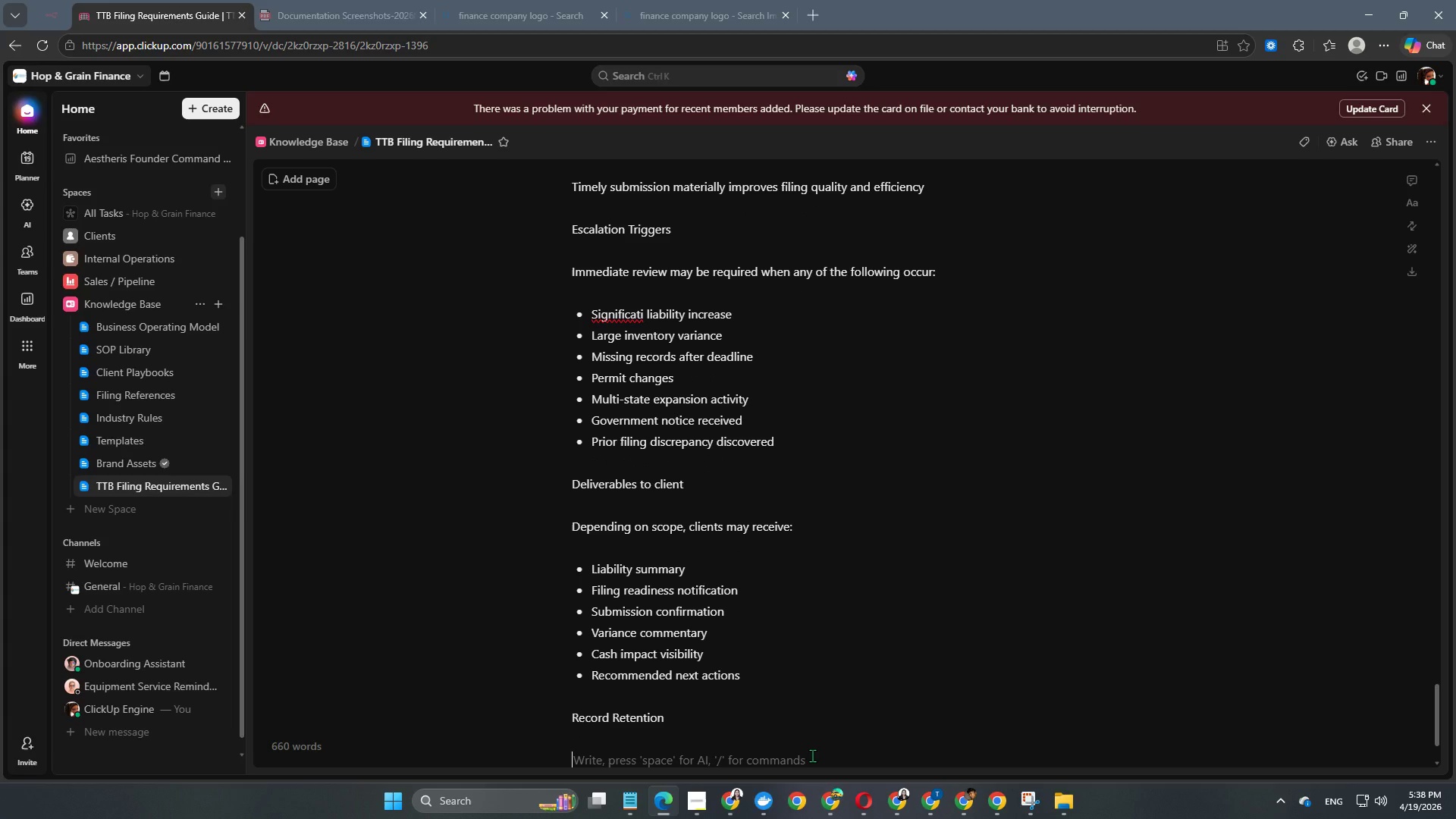 
type(Clients should retain all o)
key(Backspace)
type(production )
key(Backspace)
type(, inventory )
key(Backspace)
type(, tax,)
 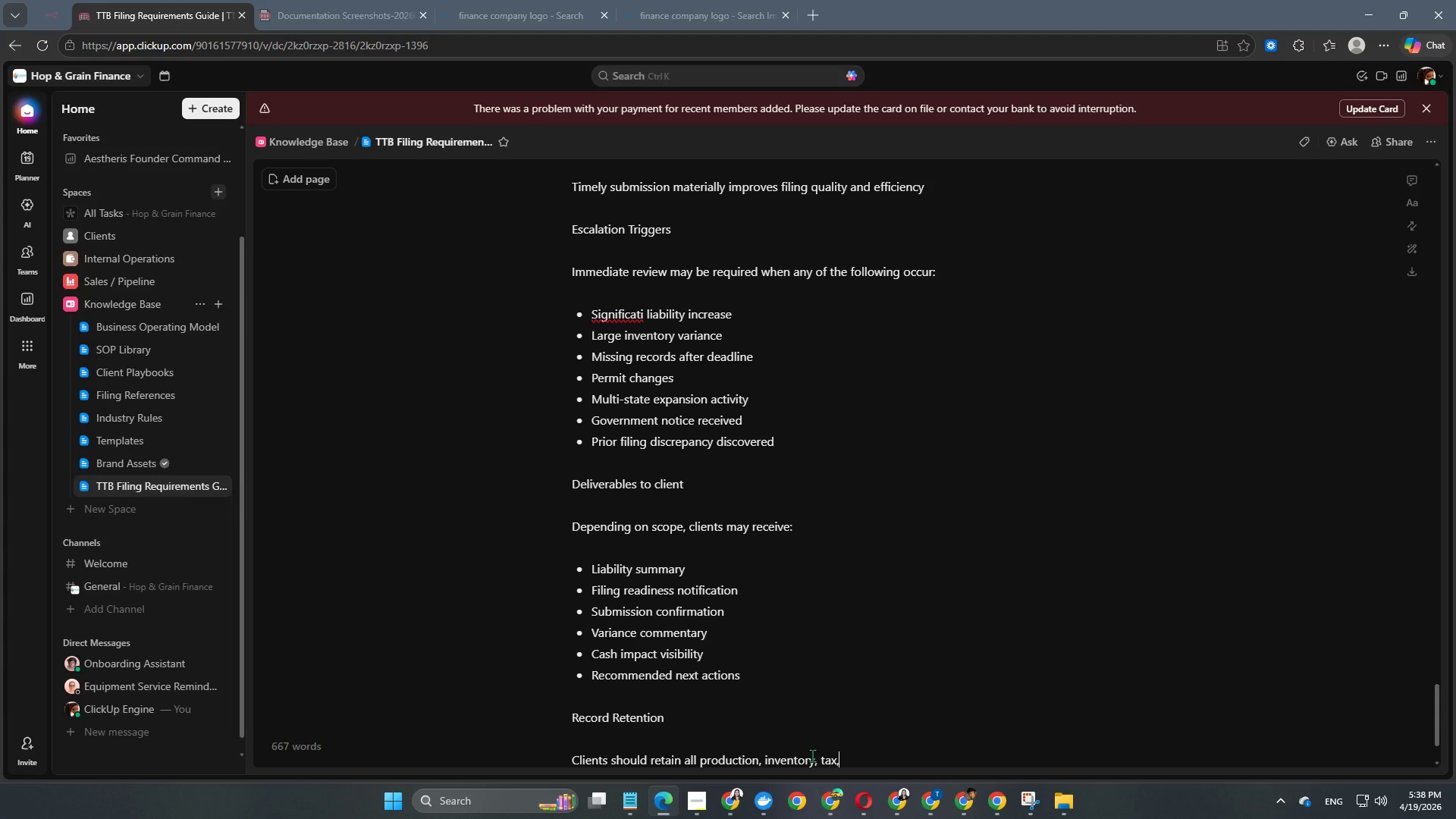 
type( and support)
 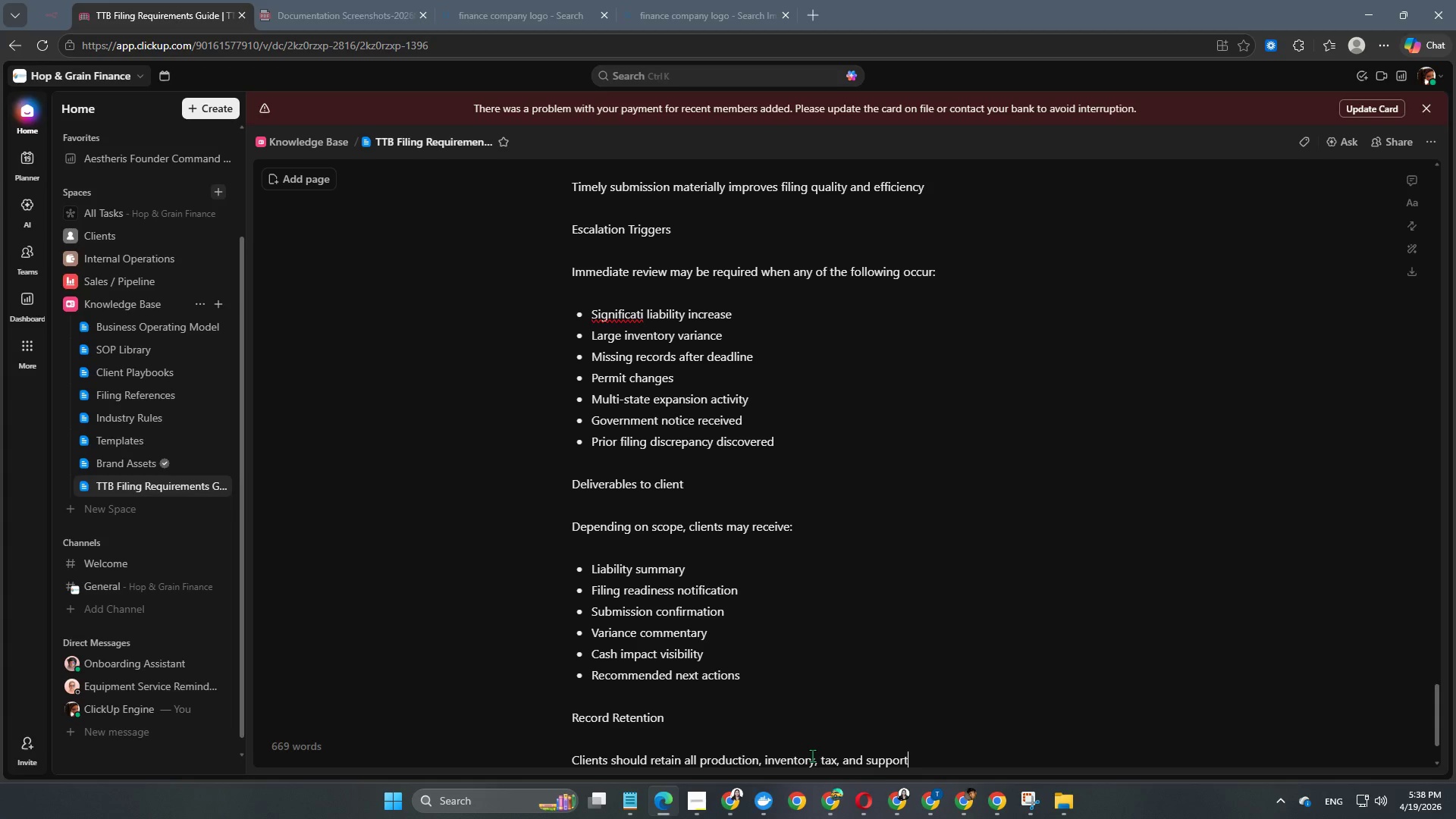 
type(ing )
 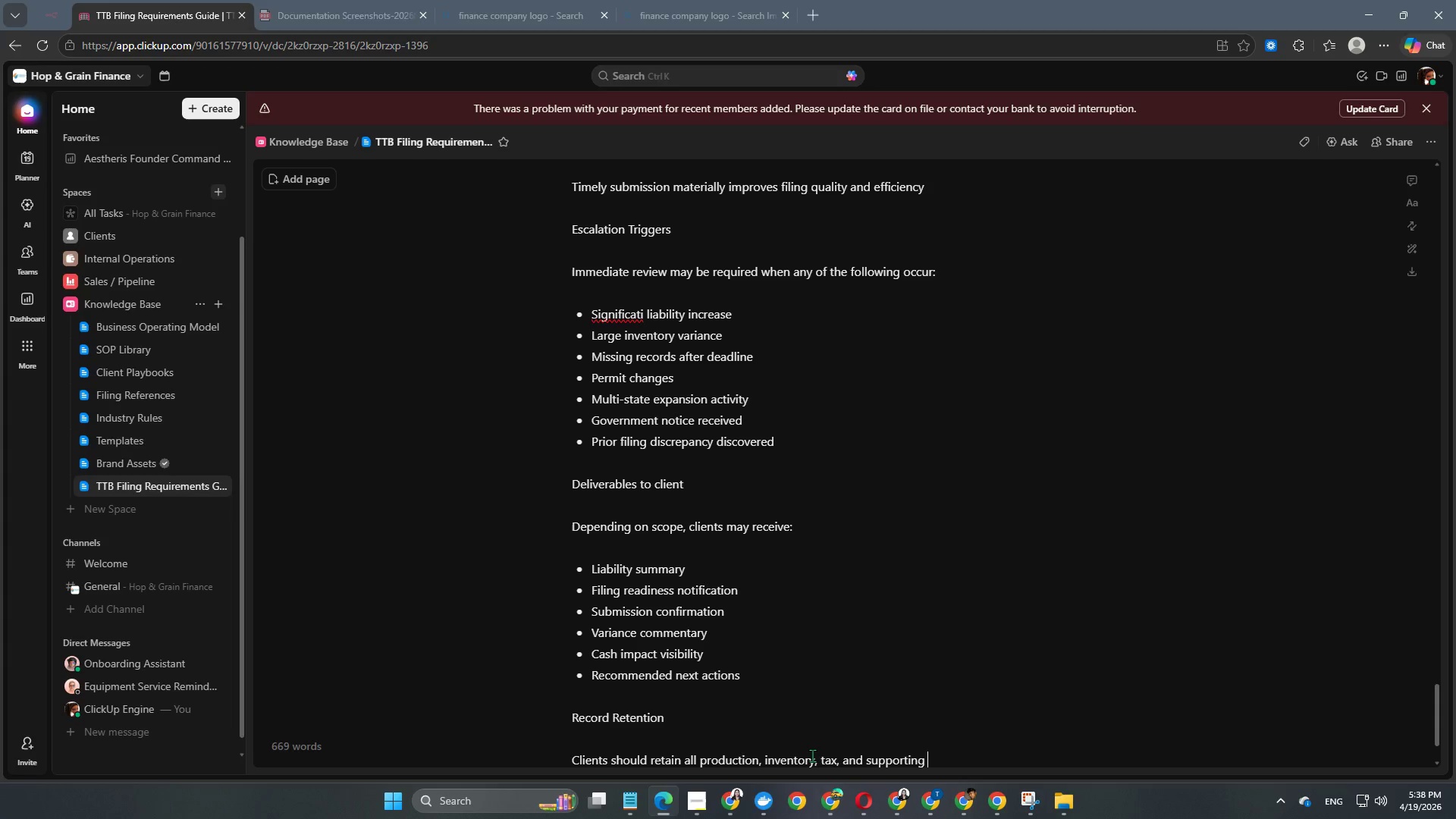 
type(business records )
 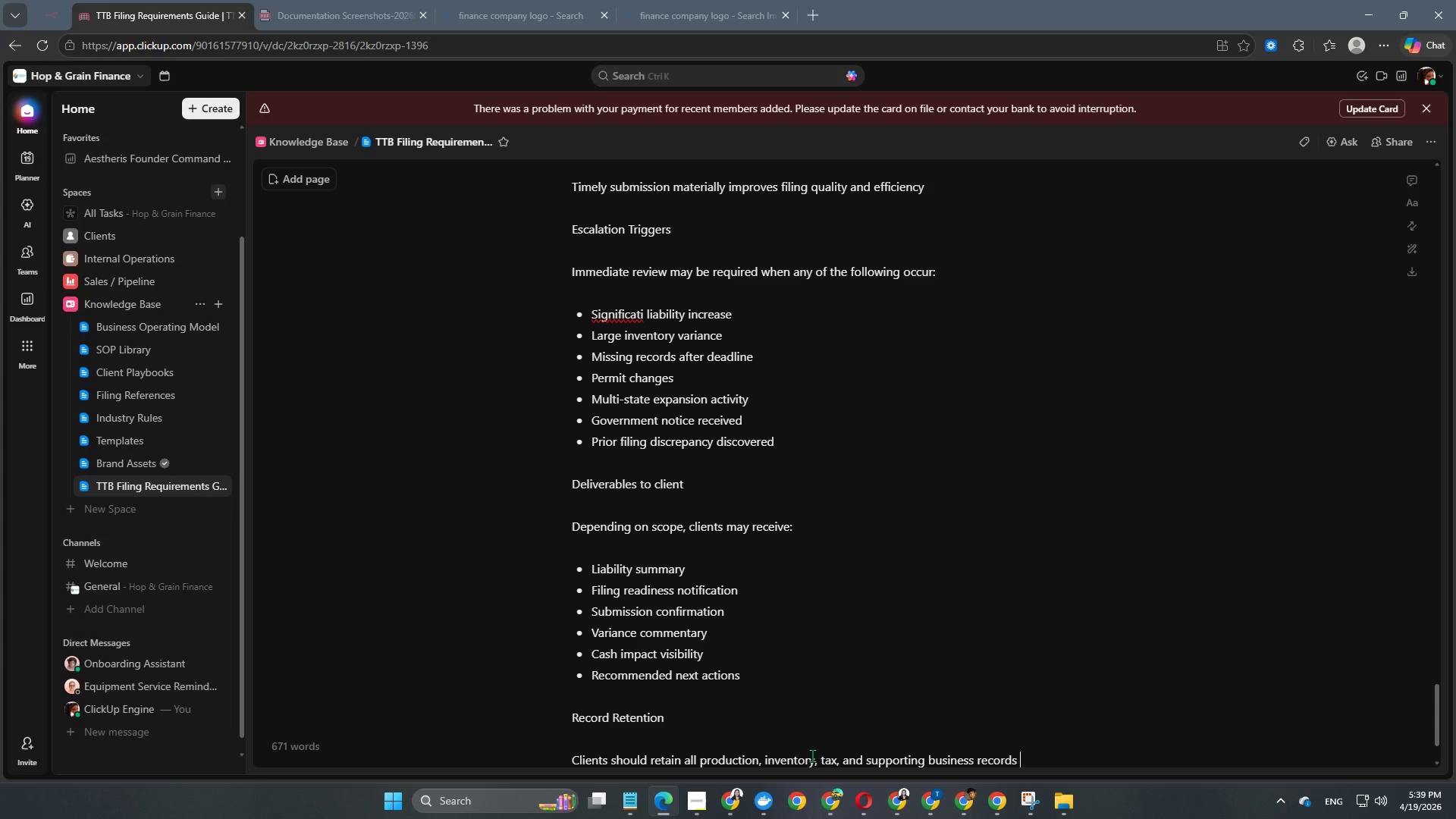 
wait(6.11)
 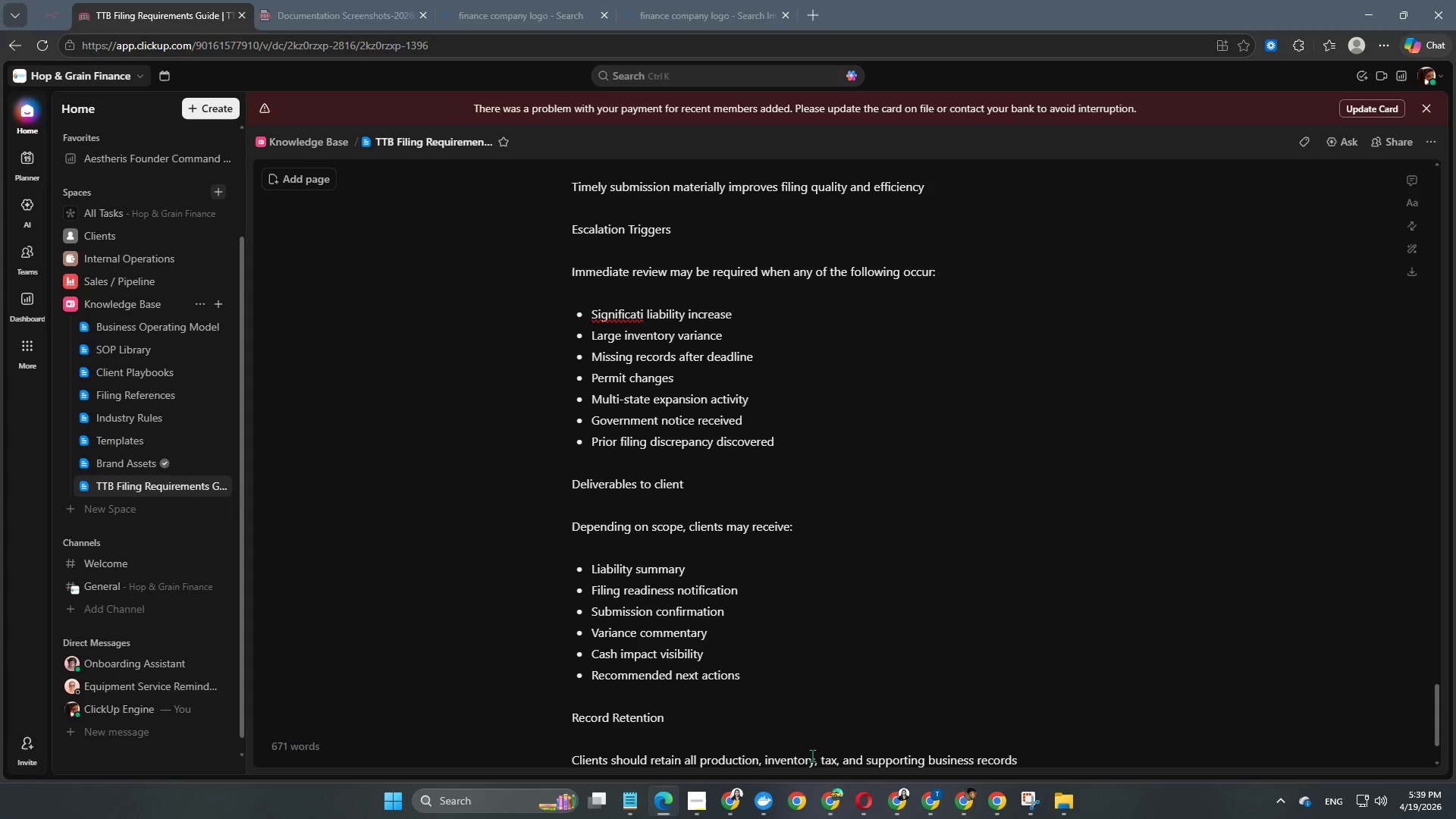 
type(in accordance )
 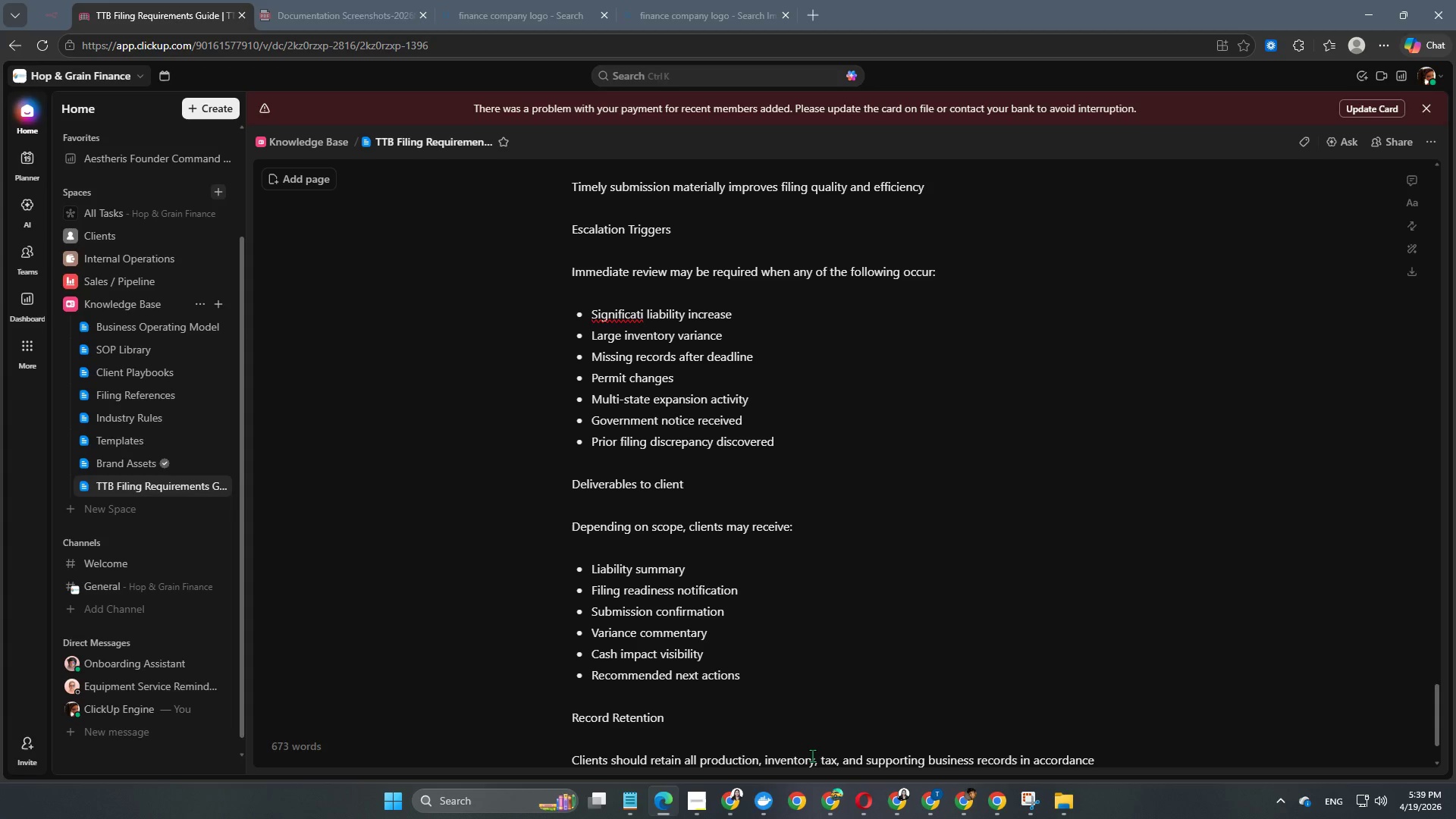 
type(with applicable laws and regulations.)
 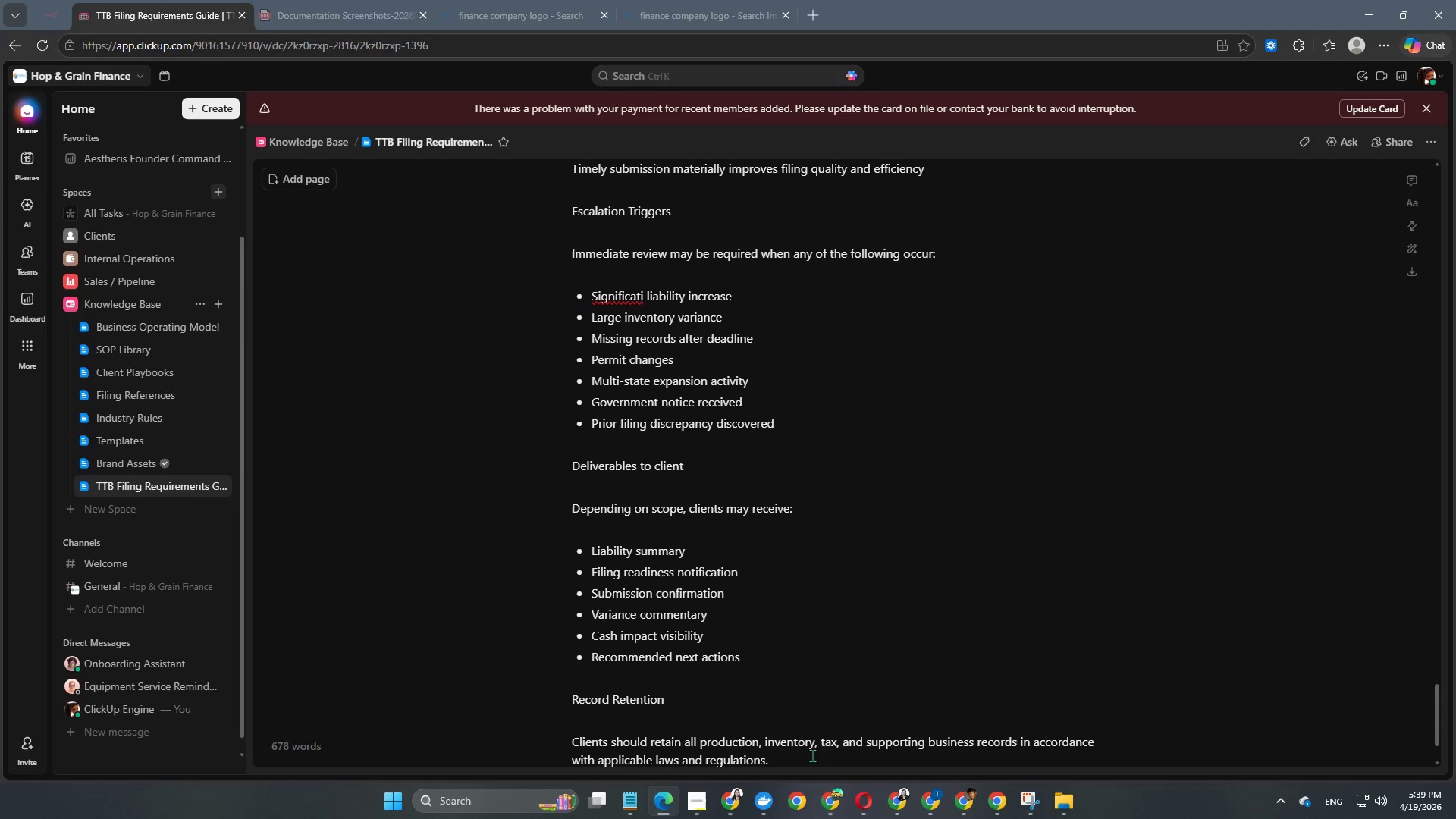 
key(Enter)
 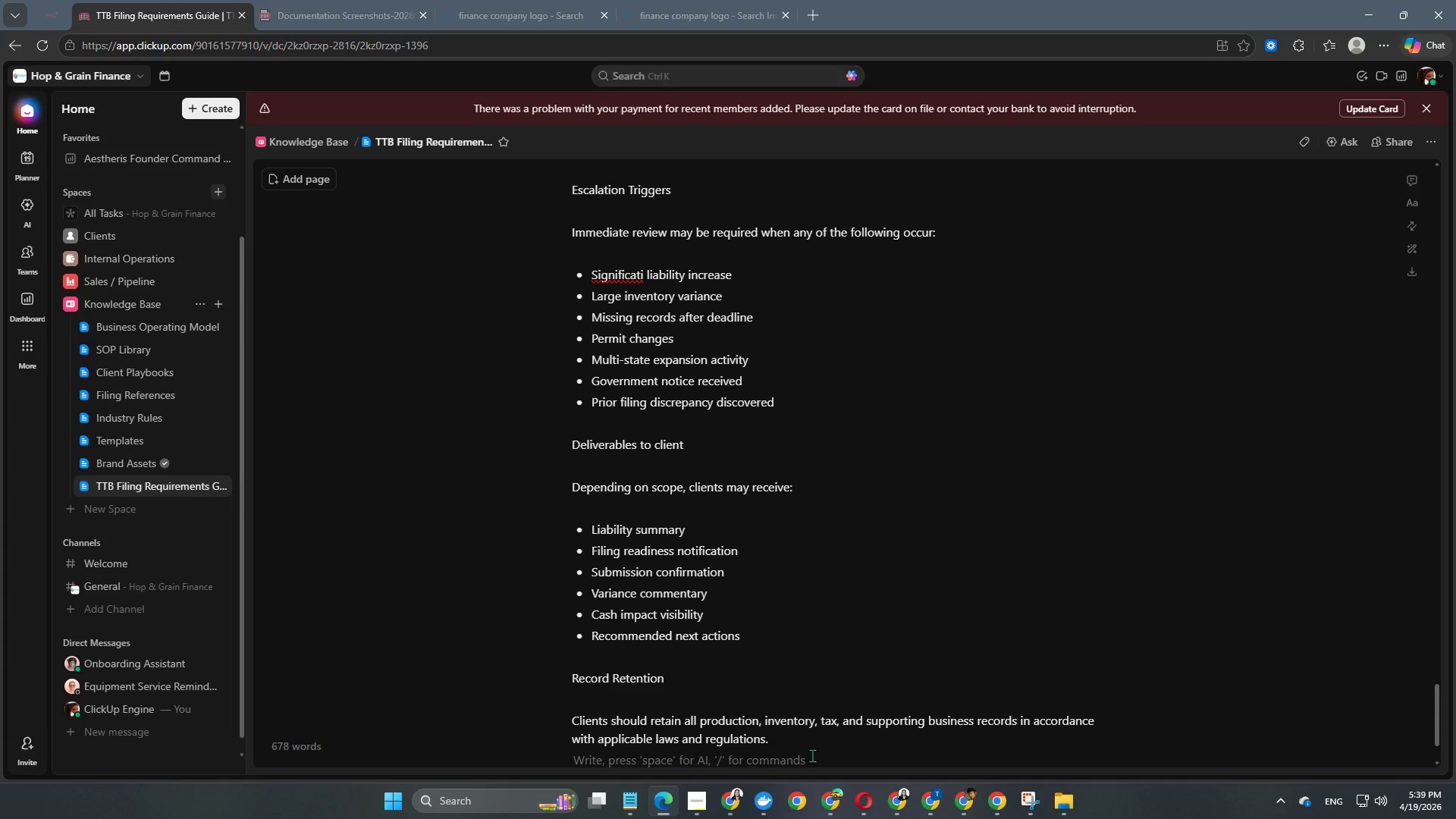 
key(Enter)
 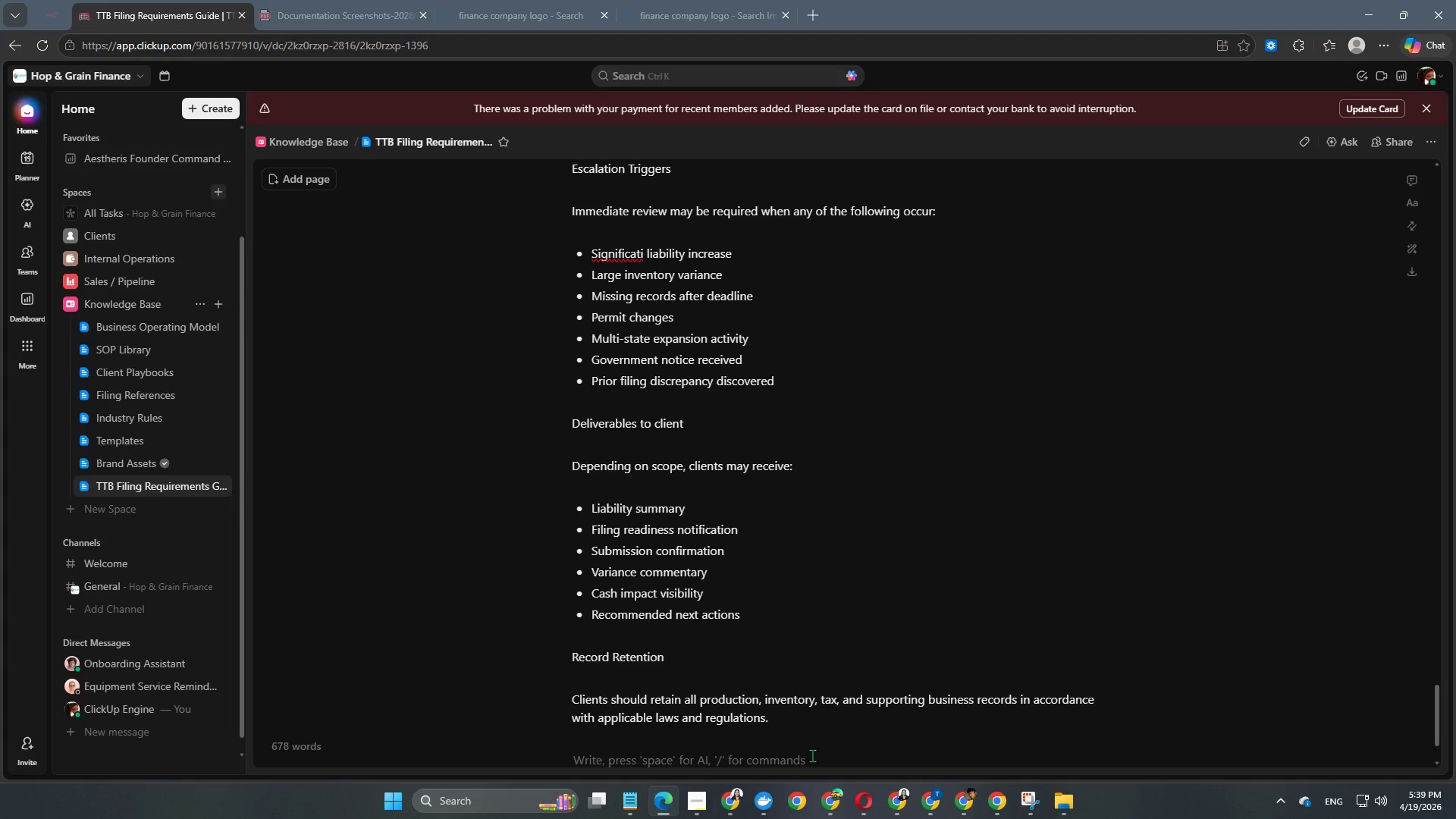 
type(Hop)
 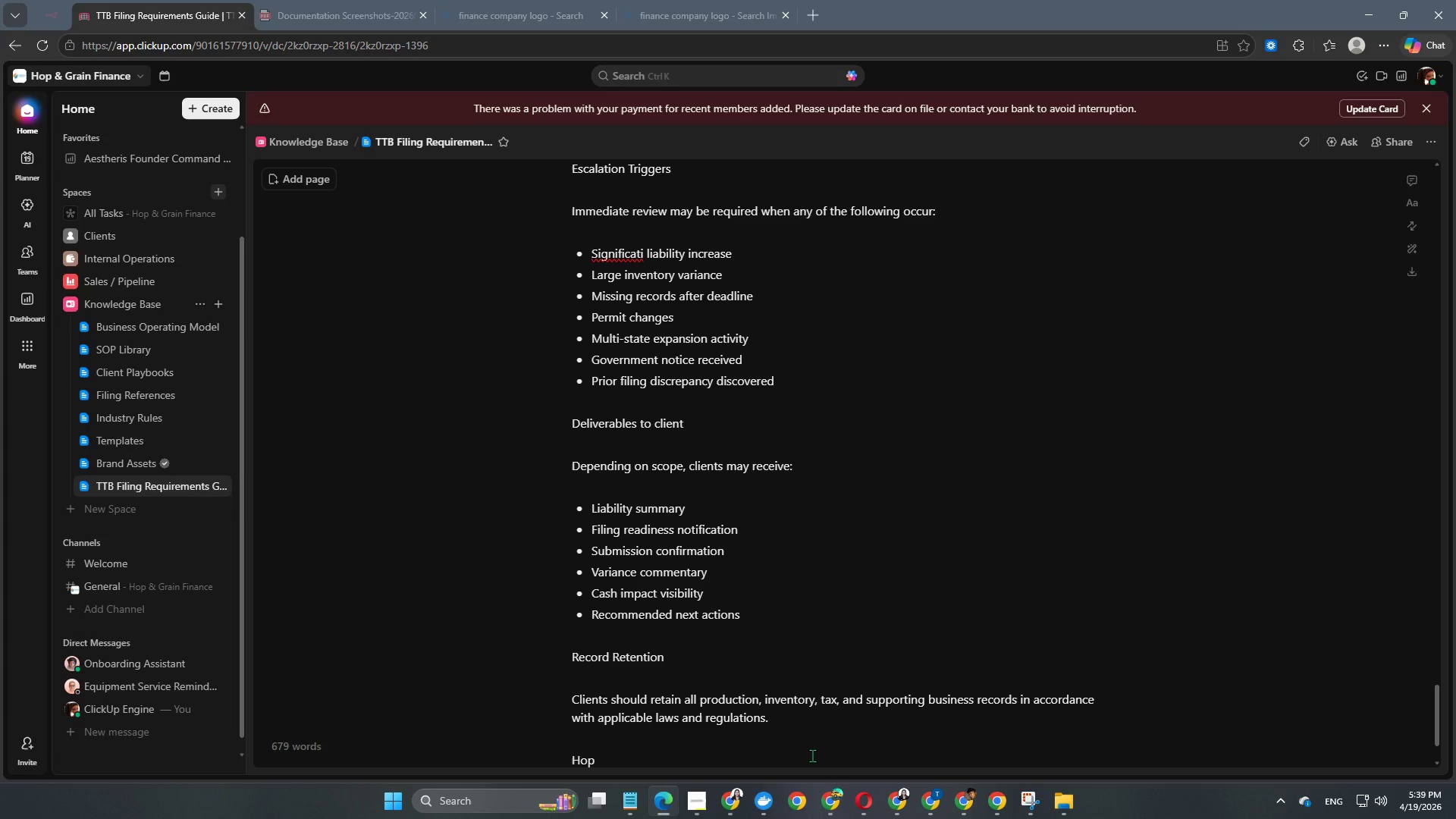 
key(Shift+ShiftLeft)
 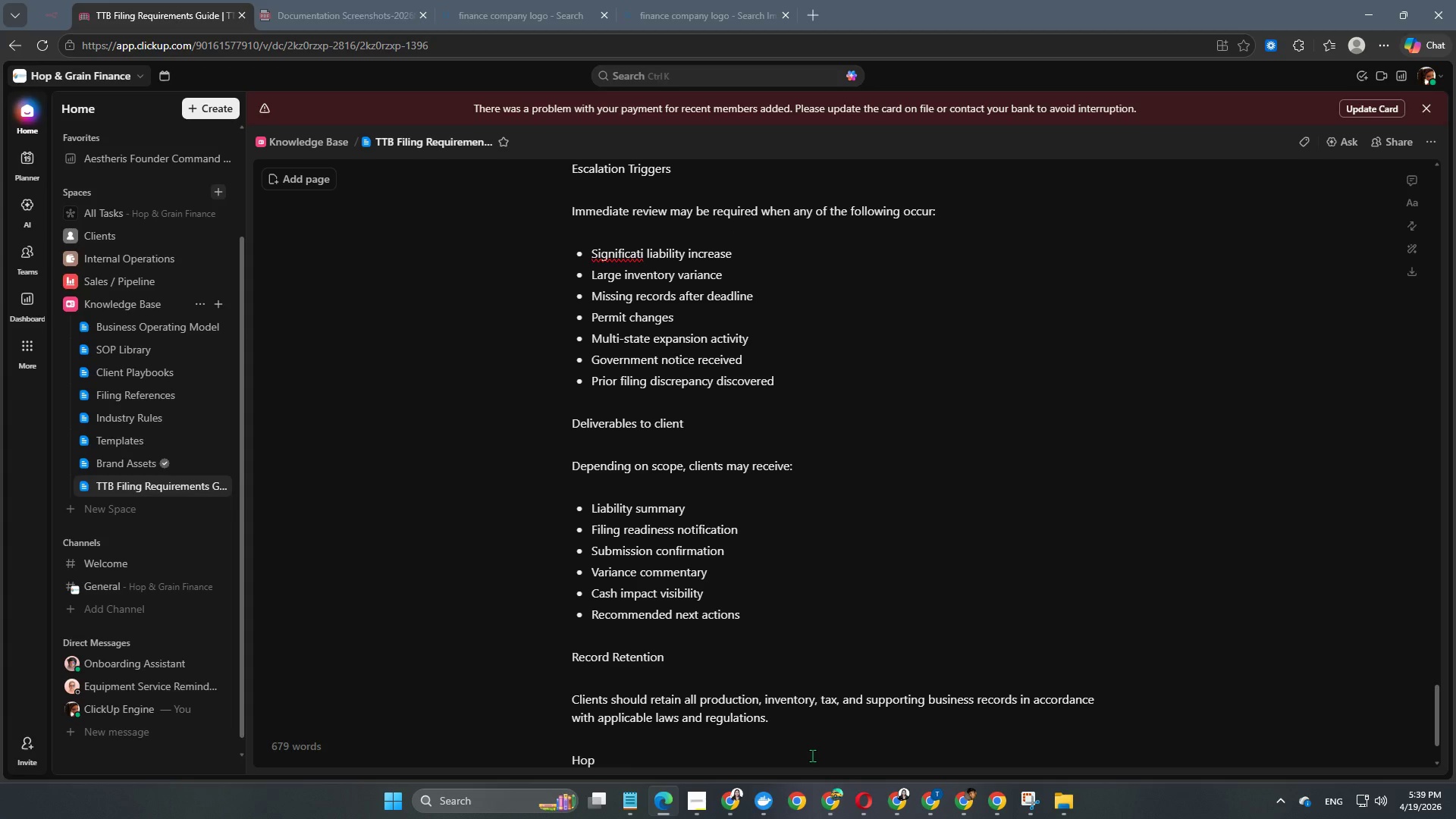 
key(Shift+7)
 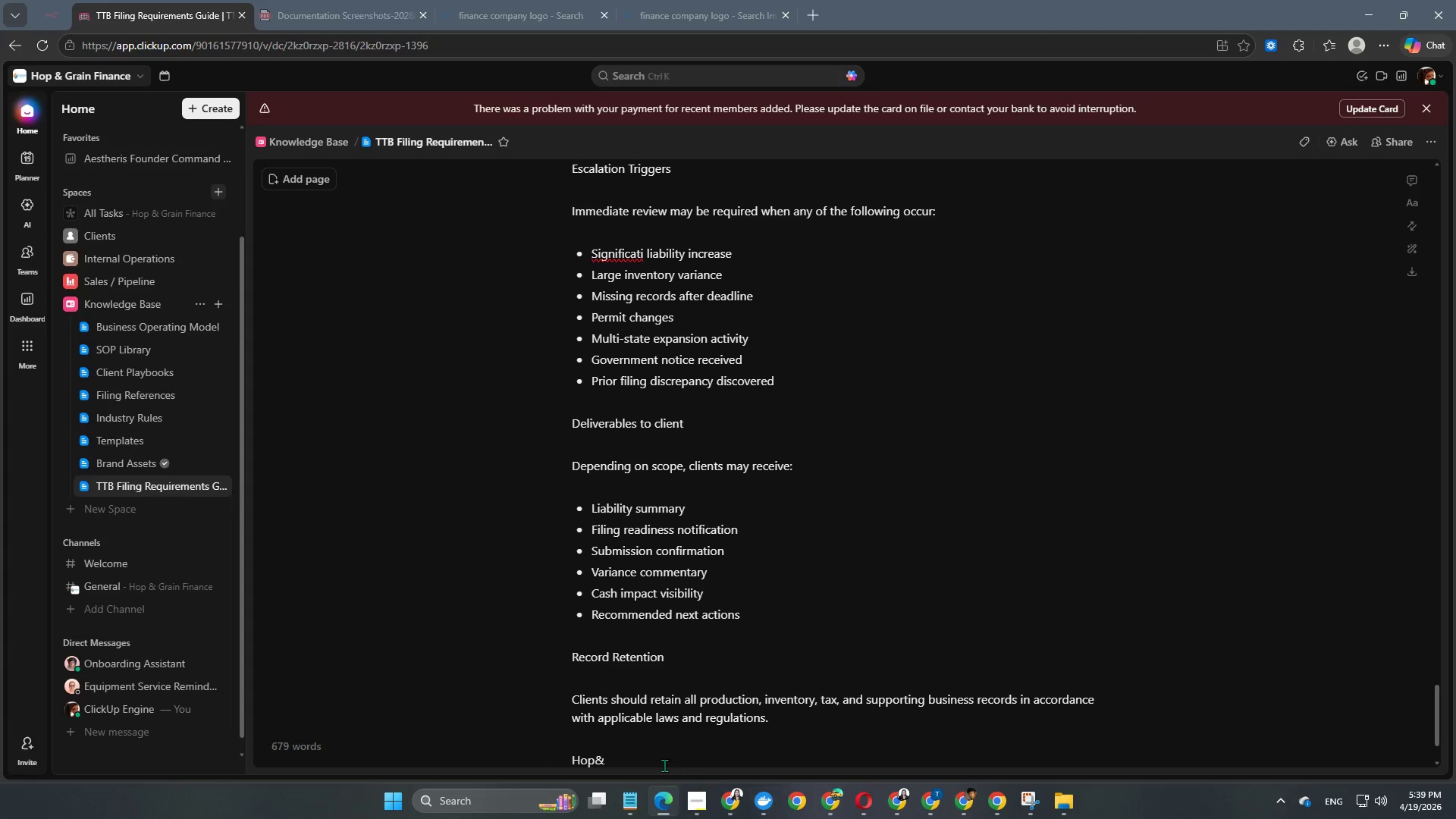 
left_click([595, 758])
 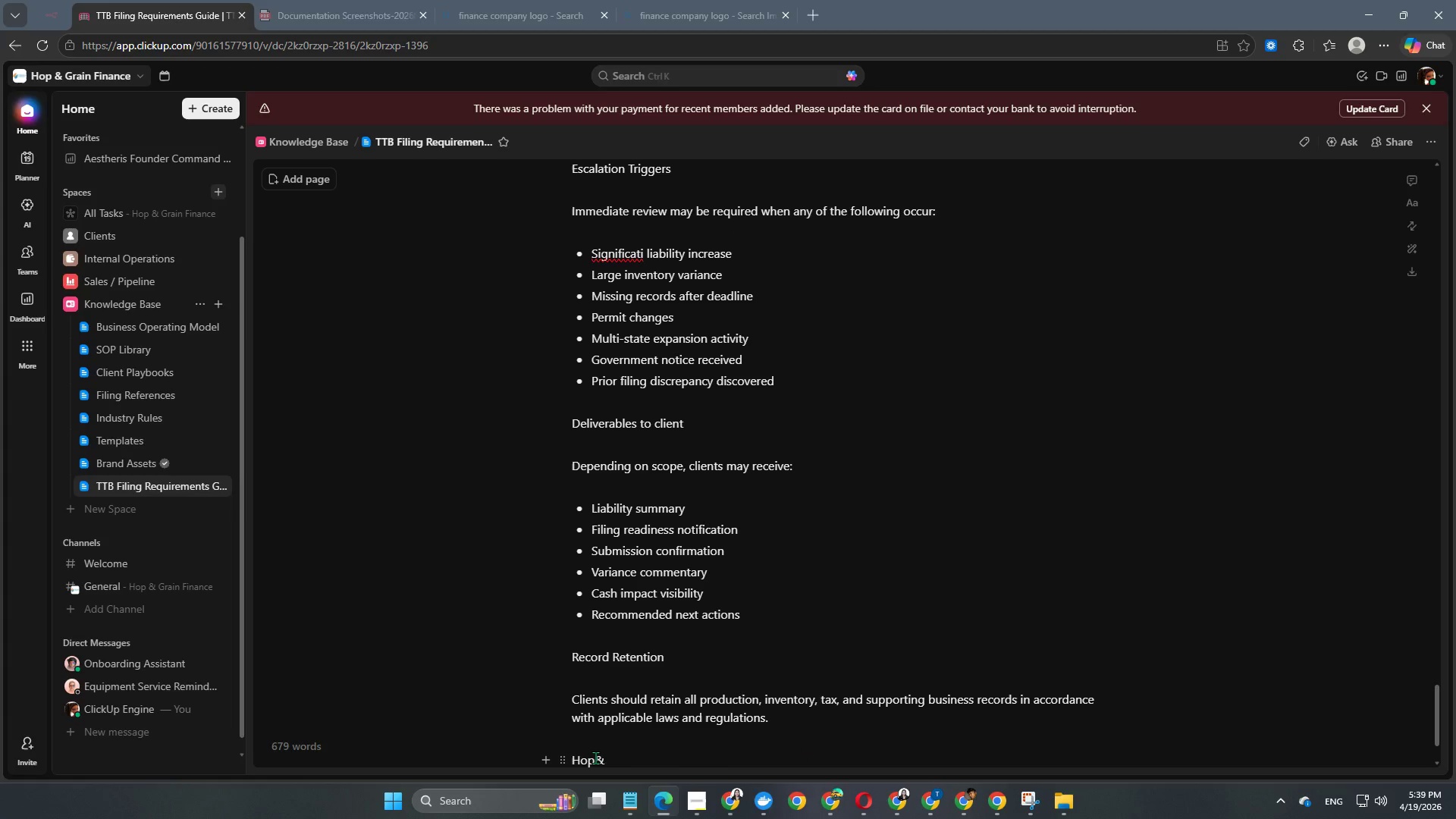 
key(Space)
 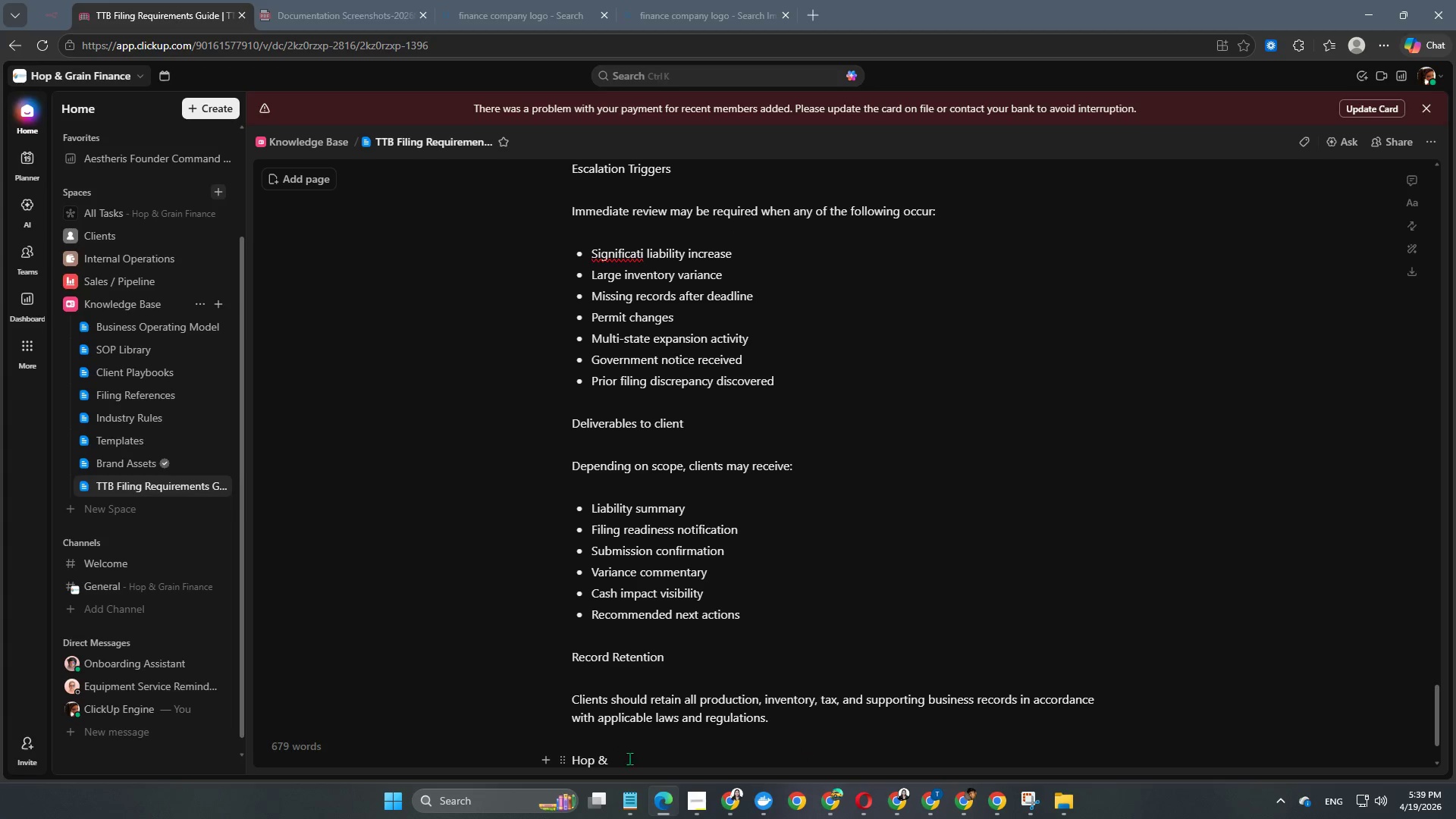 
left_click([615, 762])
 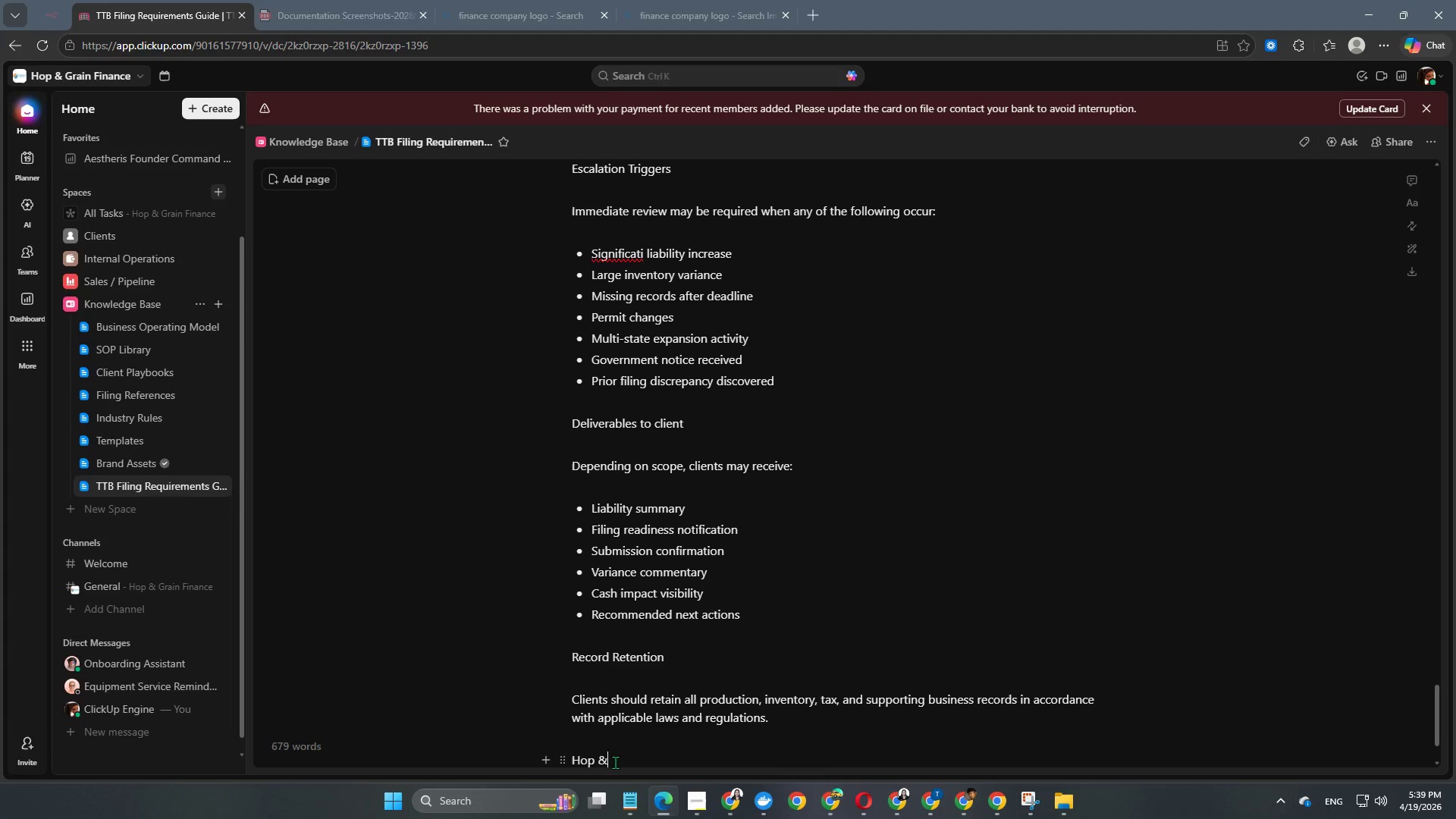 
key(Space)
 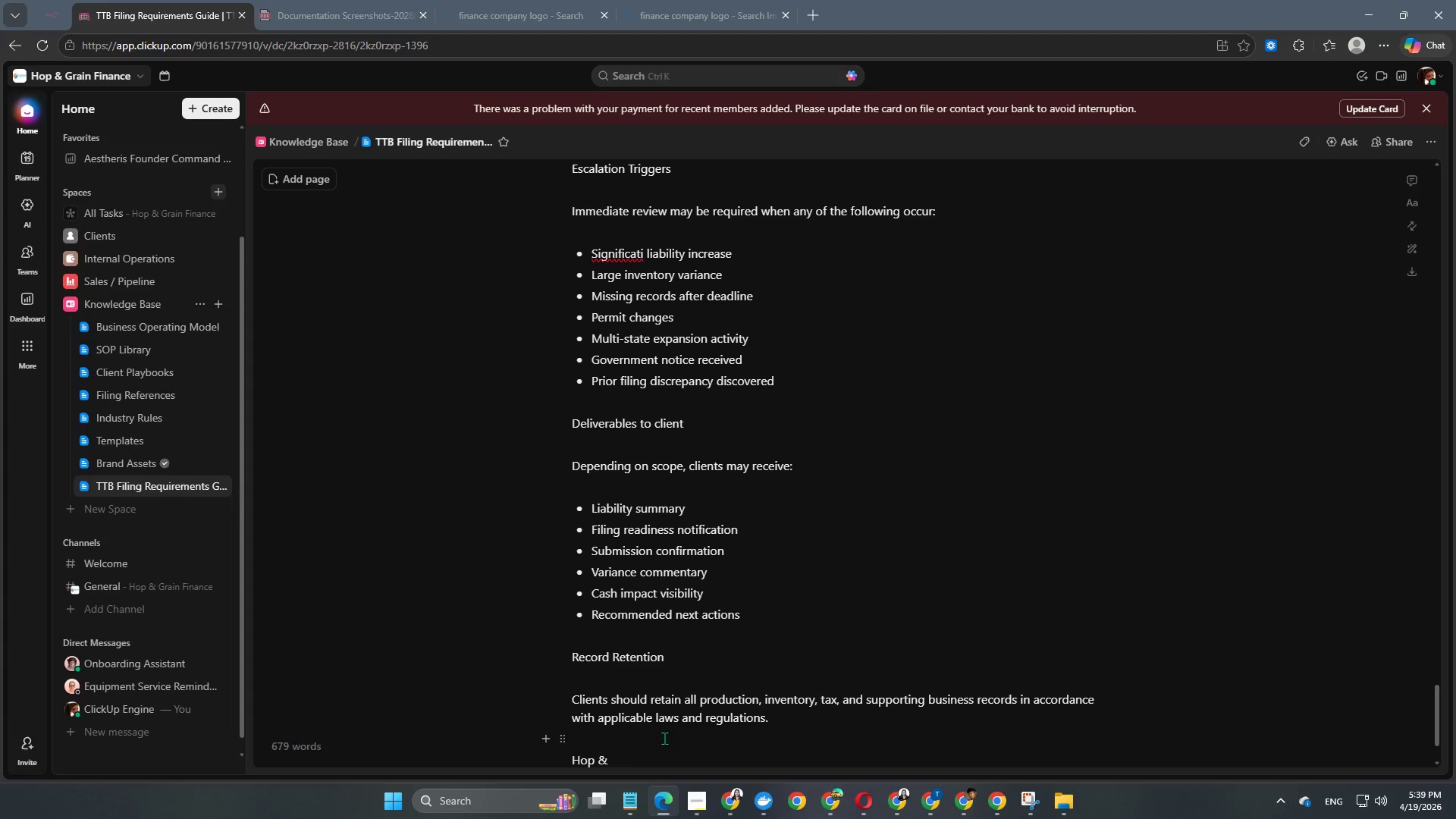 
type(Grain Finance recommen)
 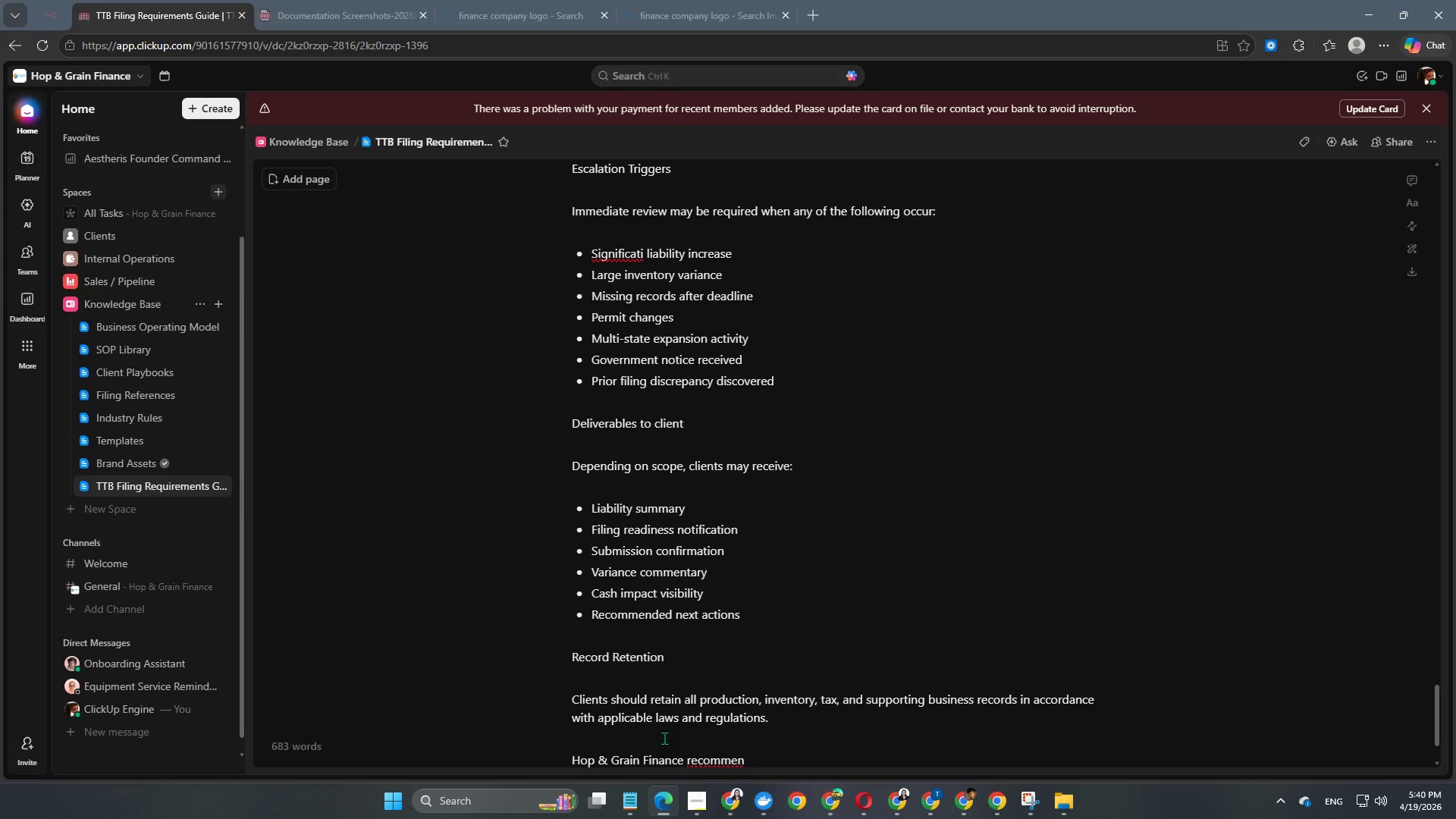 
type(ds maintaining organized )
 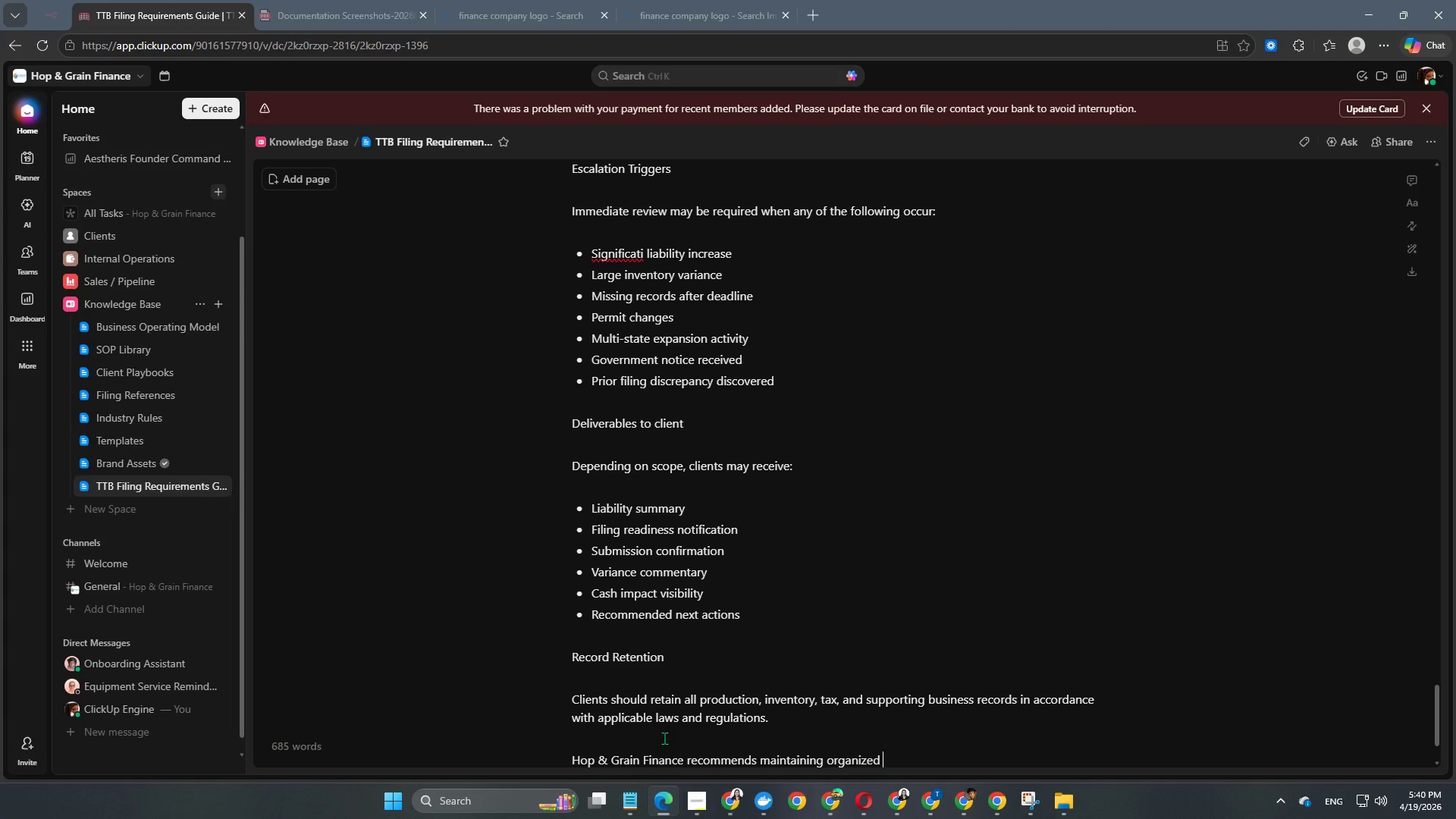 
wait(6.09)
 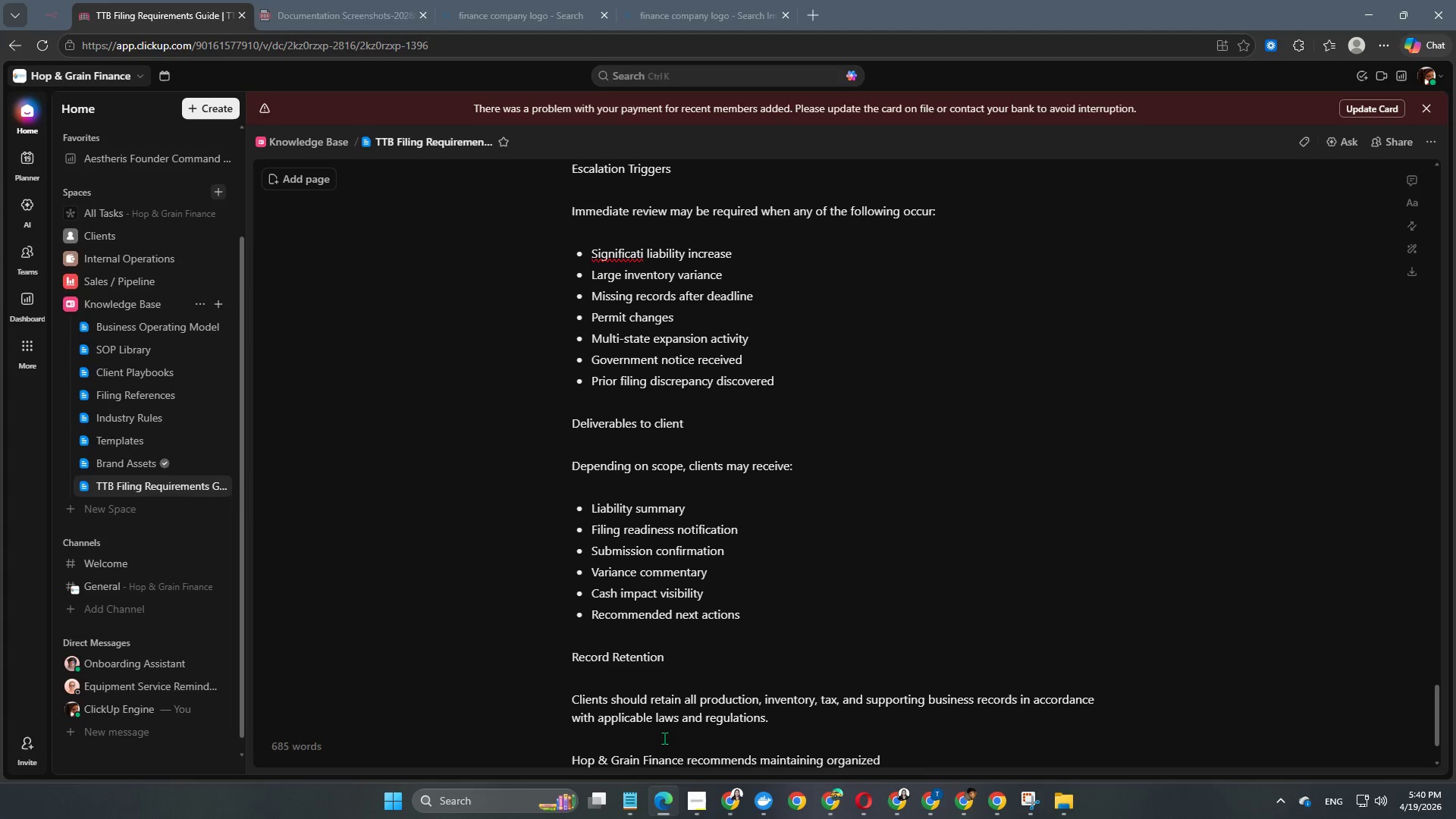 
type(digital records for all reporting periods.)
 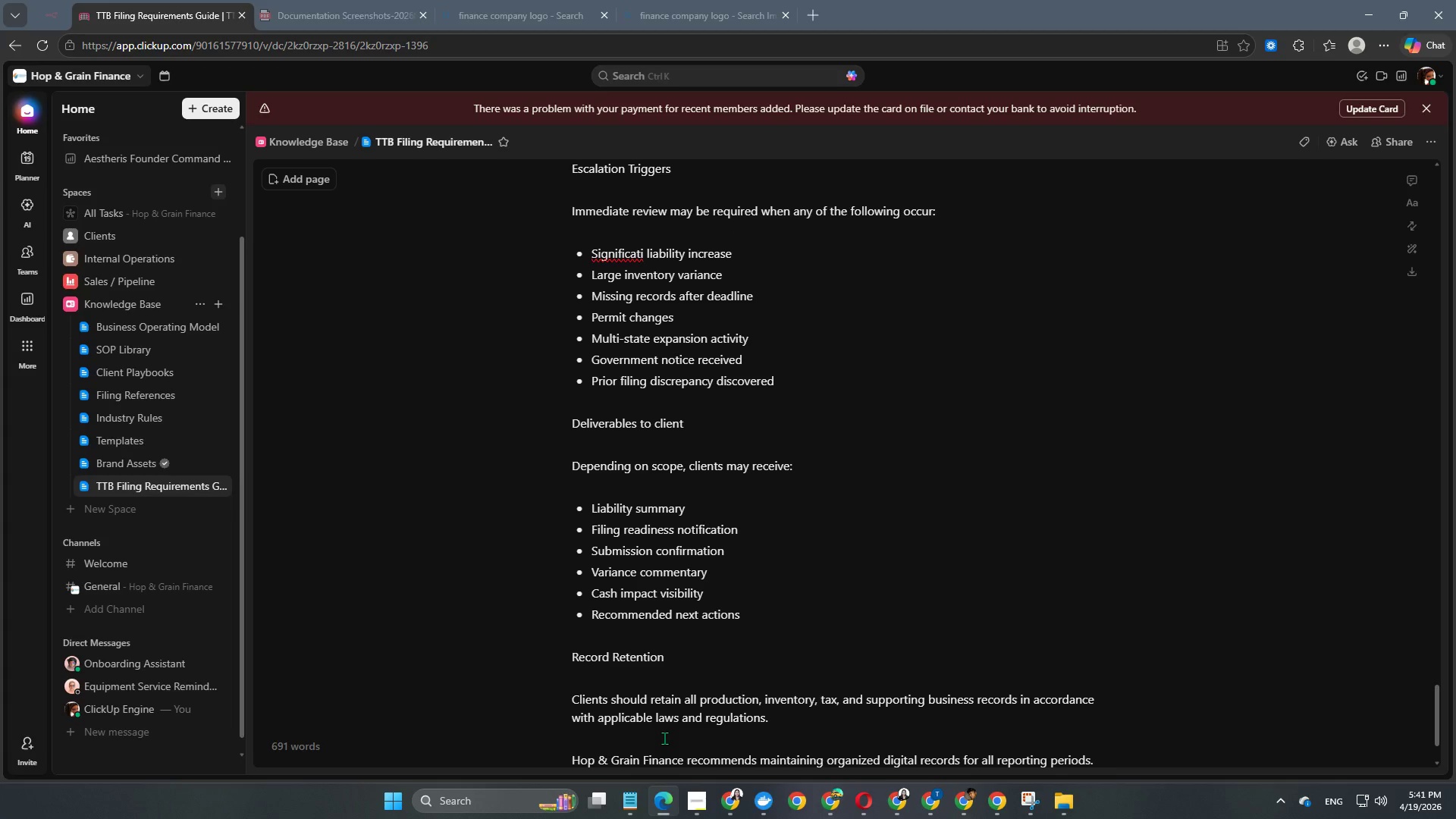 
key(Enter)
 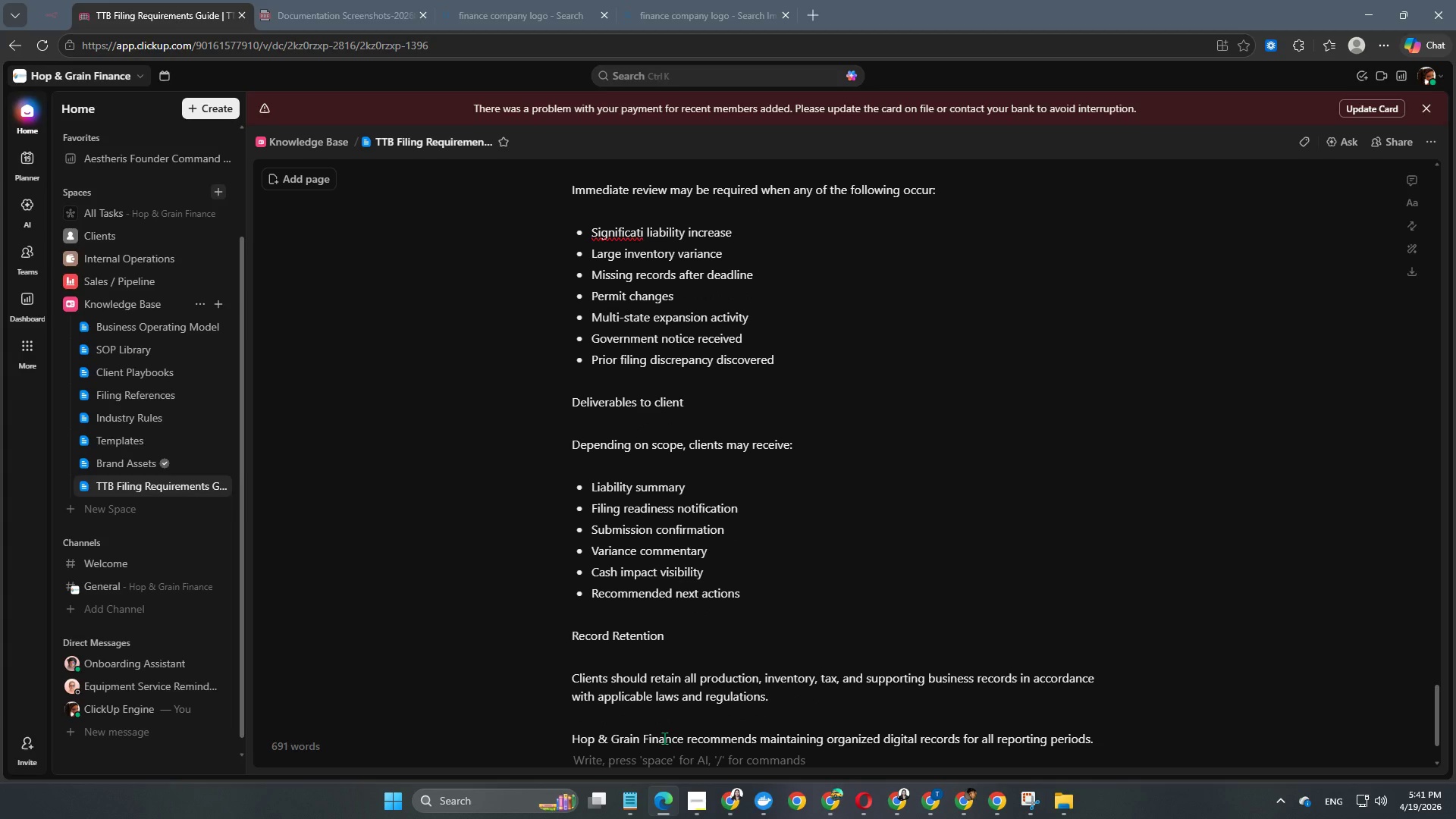 
key(Enter)
 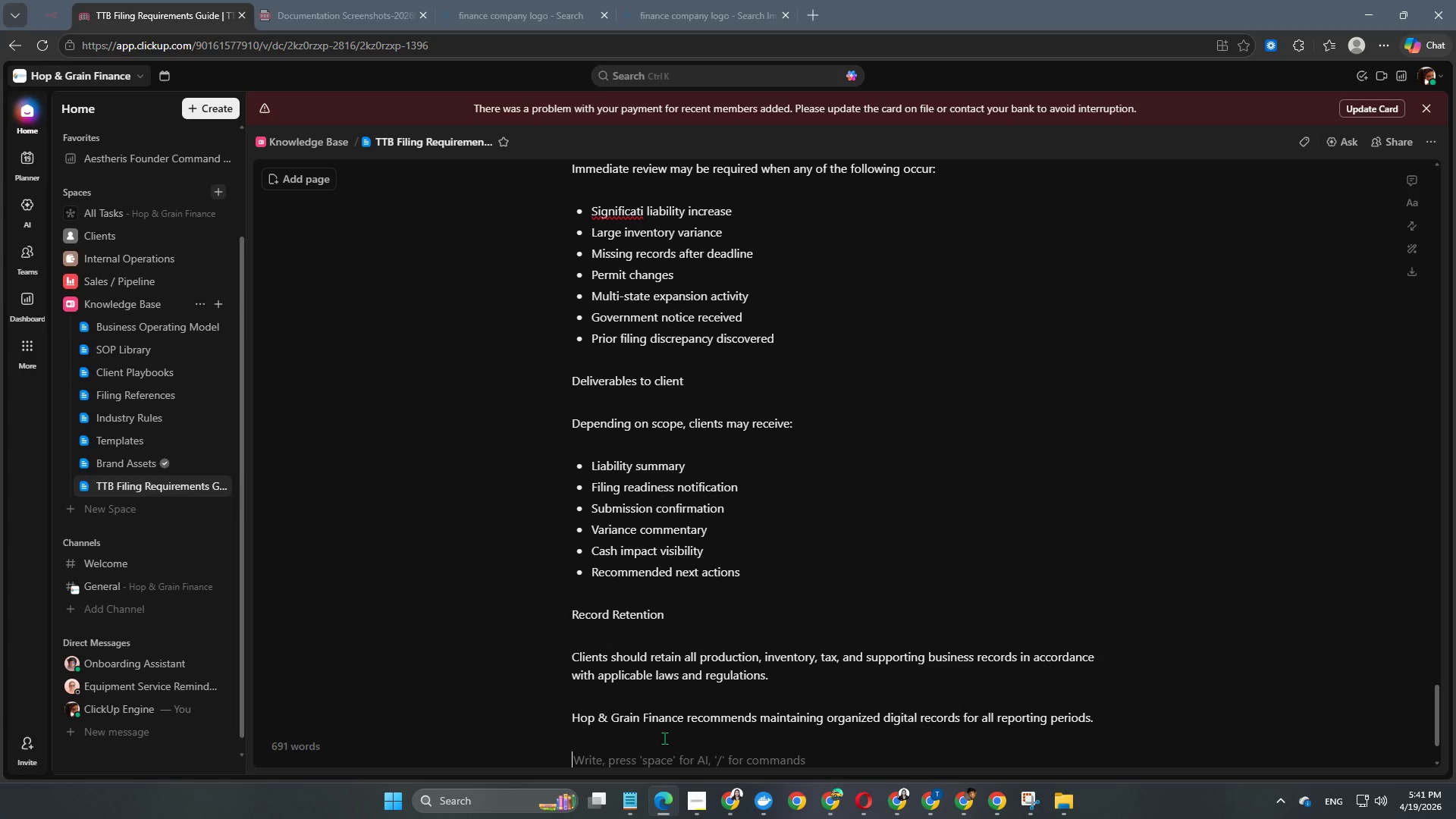 
type(Communication Standards)
 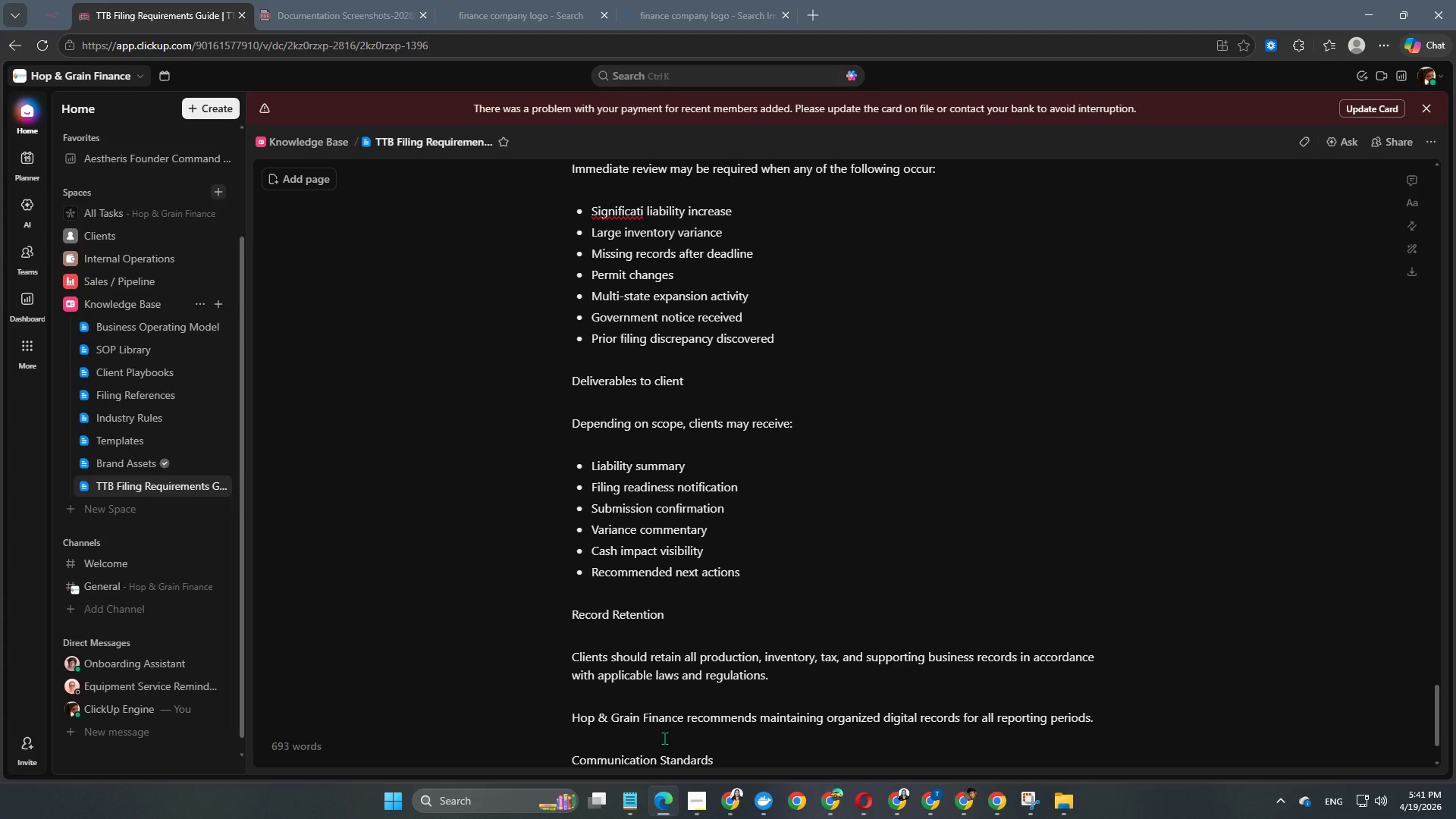 
wait(6.53)
 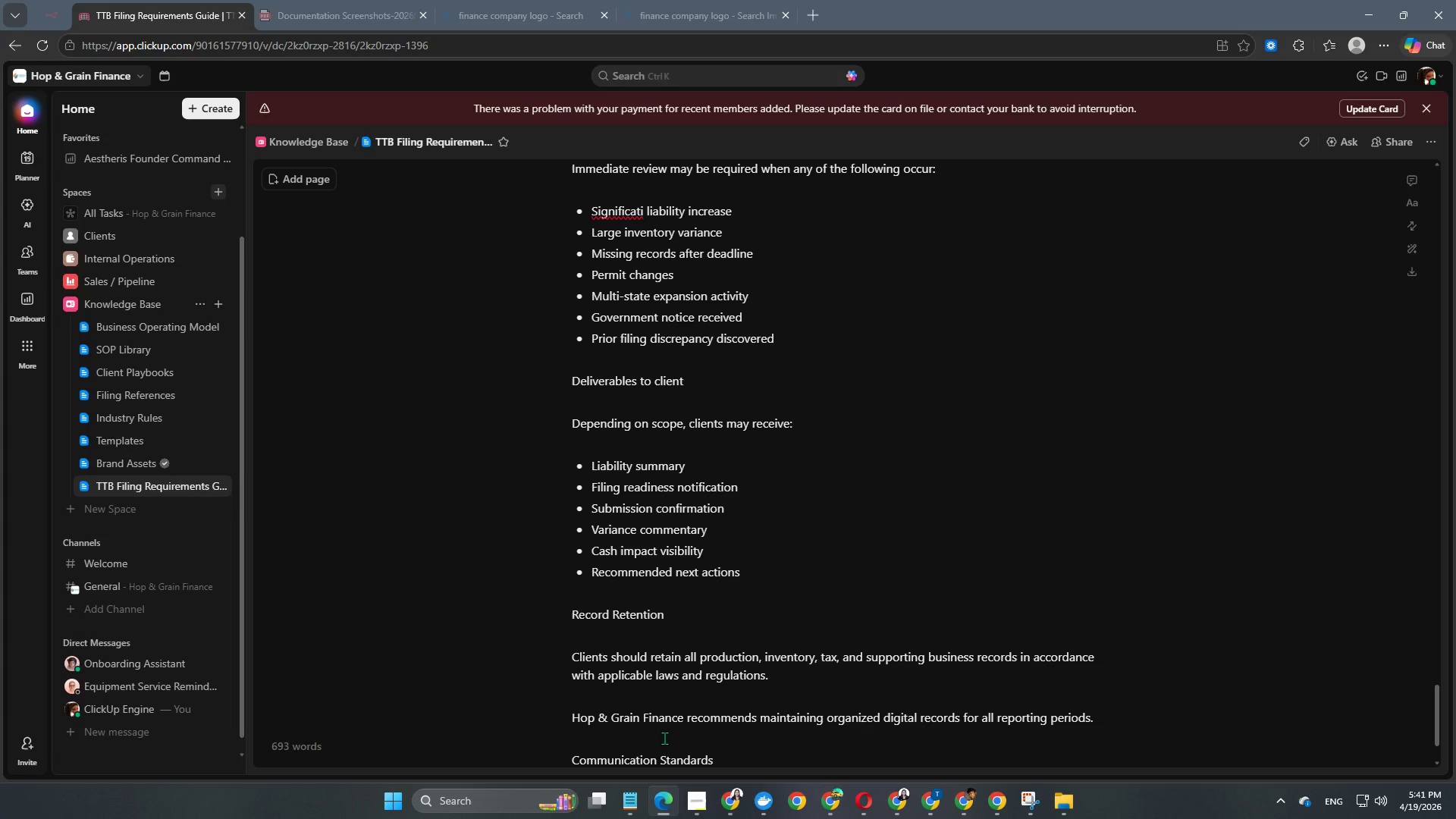 
key(Enter)
 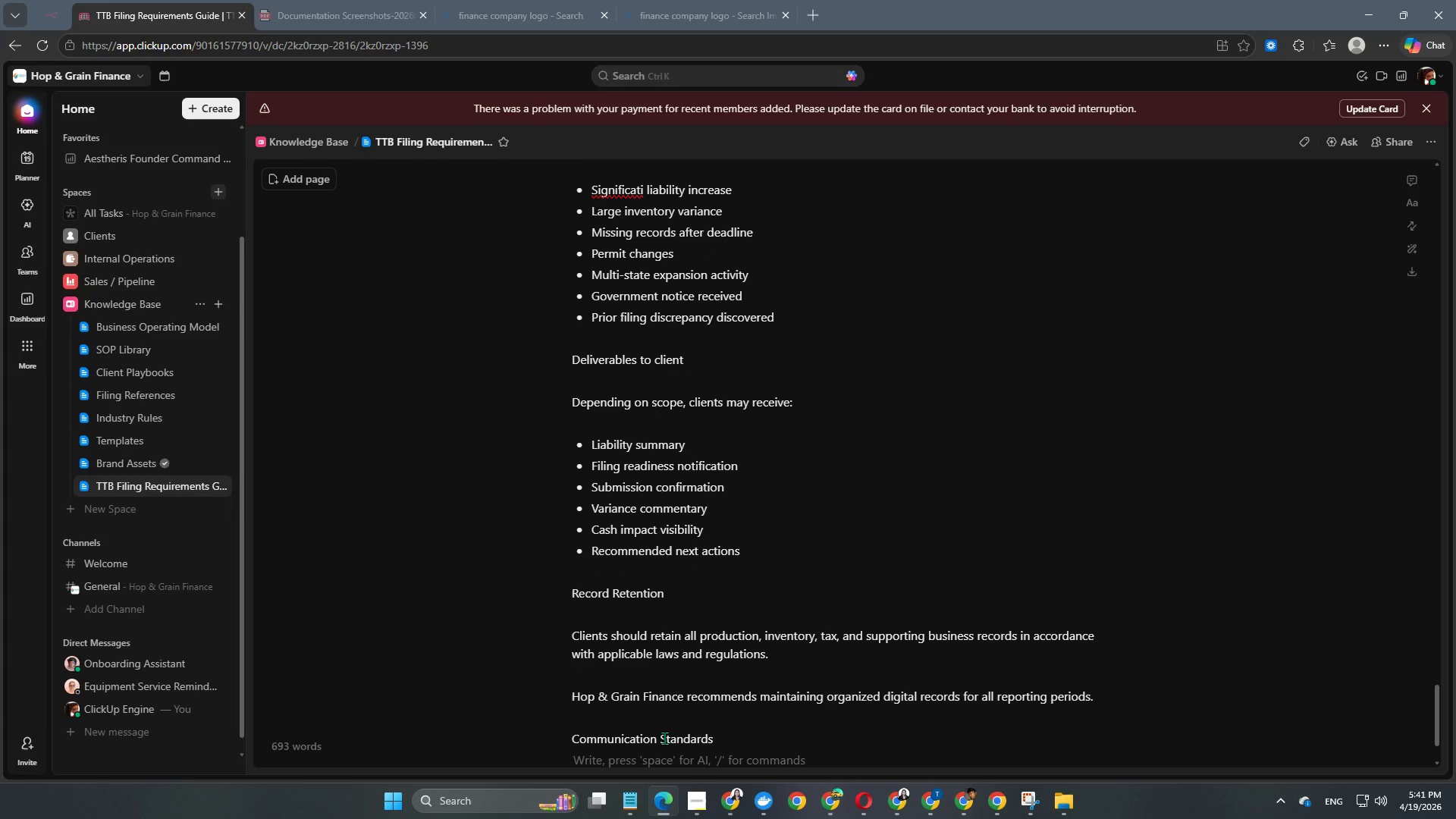 
key(Enter)
 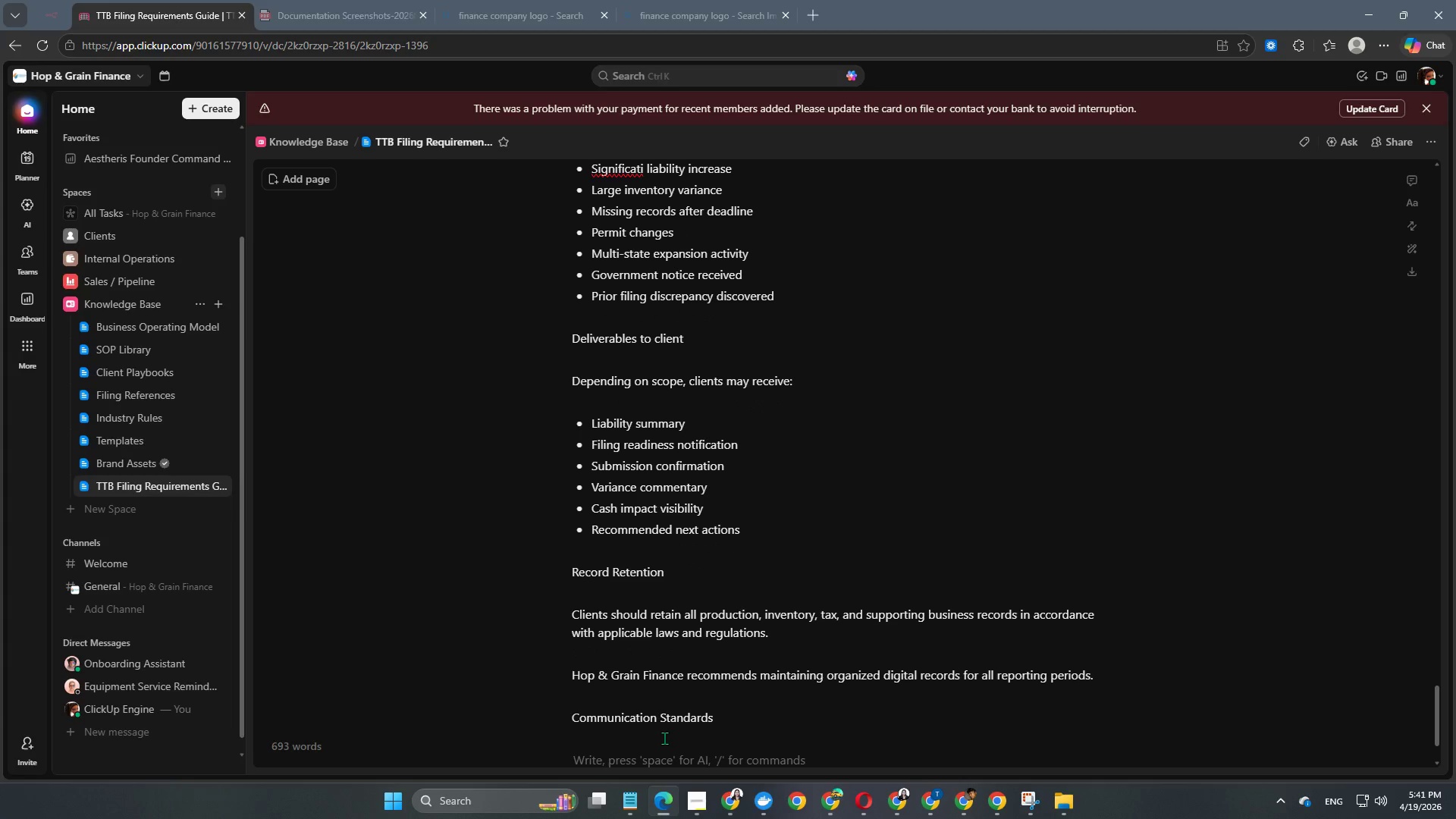 
type(All S)
key(Backspace)
type(S)
key(Backspace)
key(Backspace)
key(Backspace)
key(Backspace)
type(lL)
key(Backspace)
key(Backspace)
type(ll submiss)
 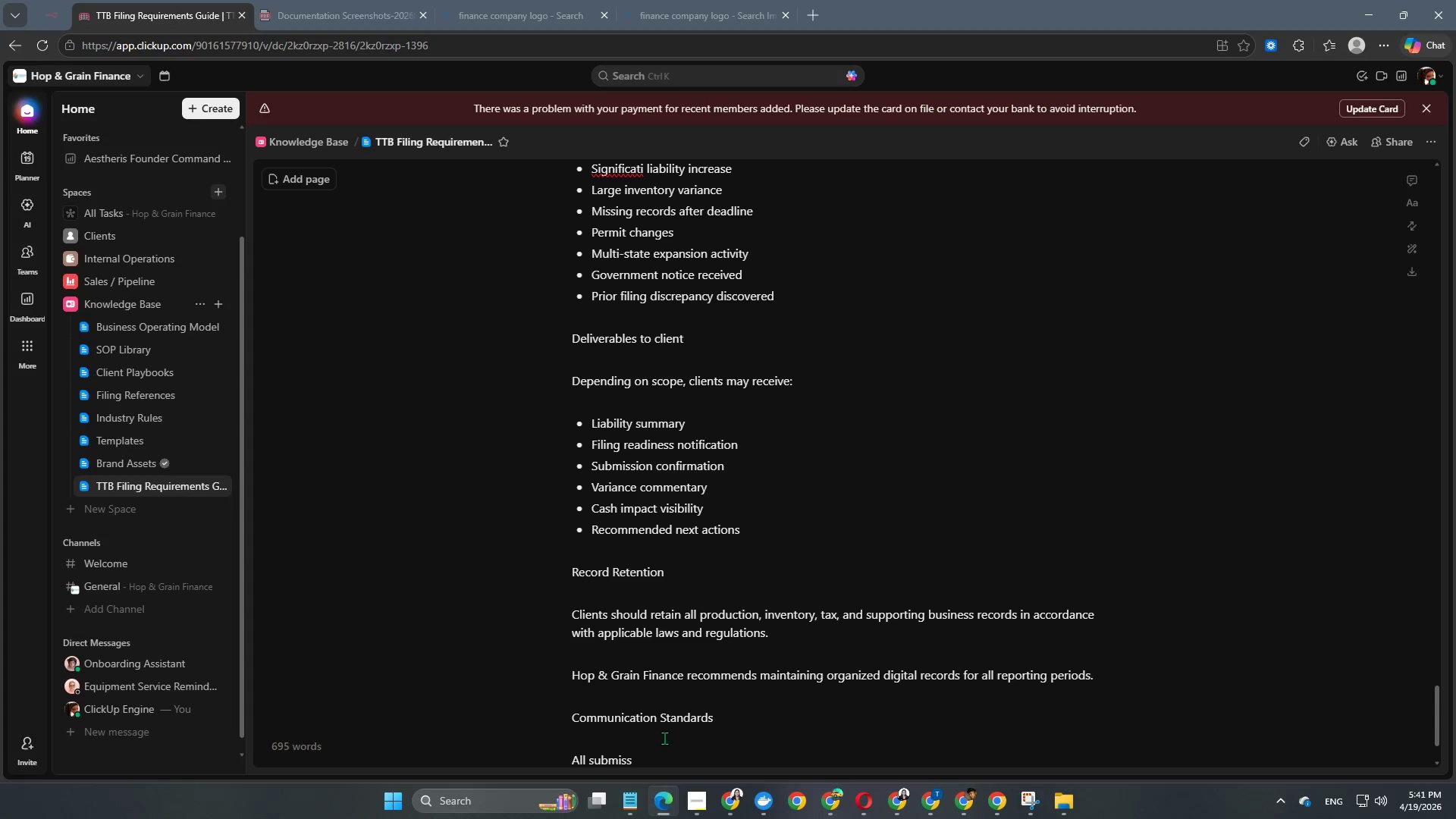 
type(ions )
 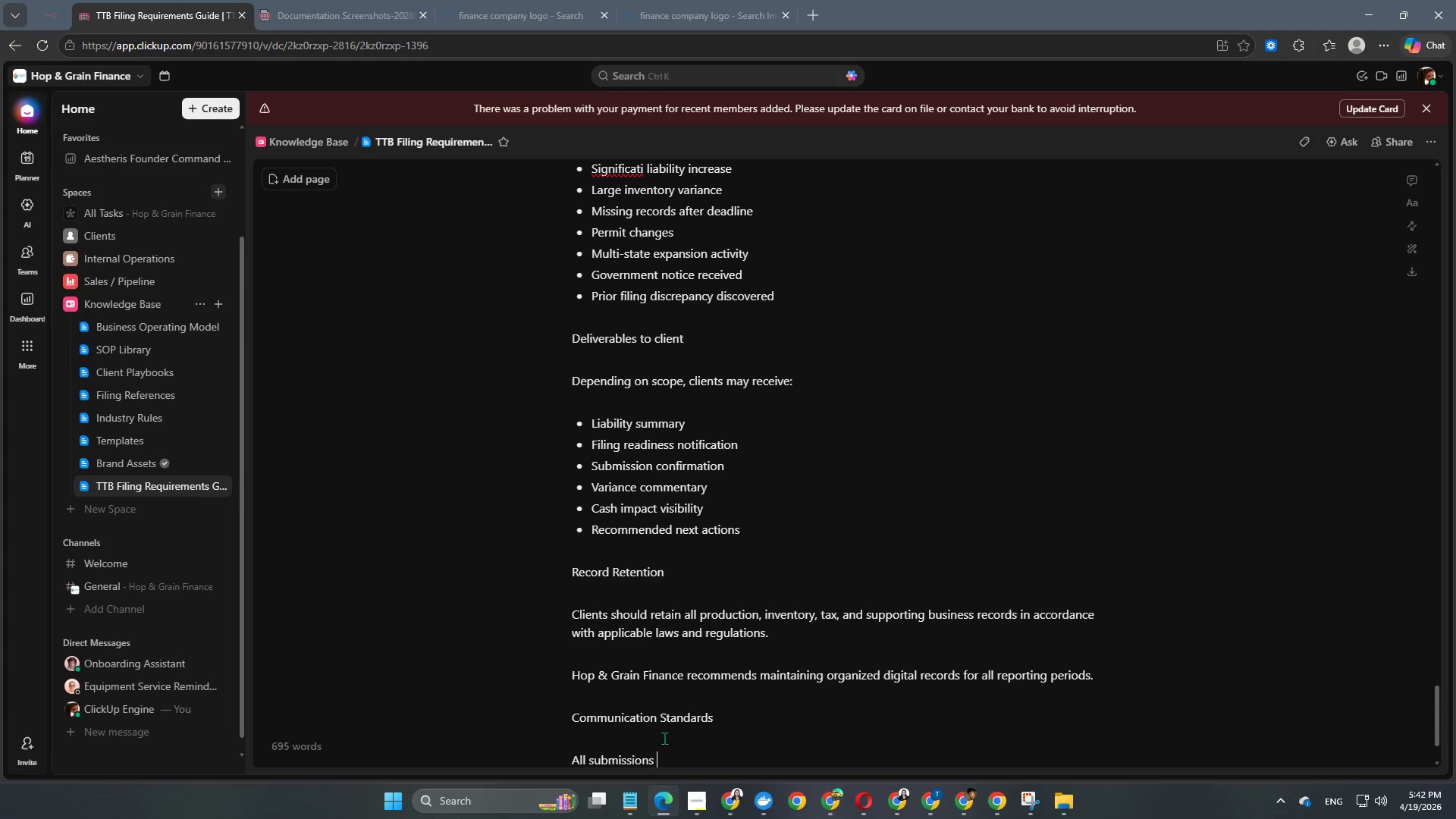 
type(should be made through)
 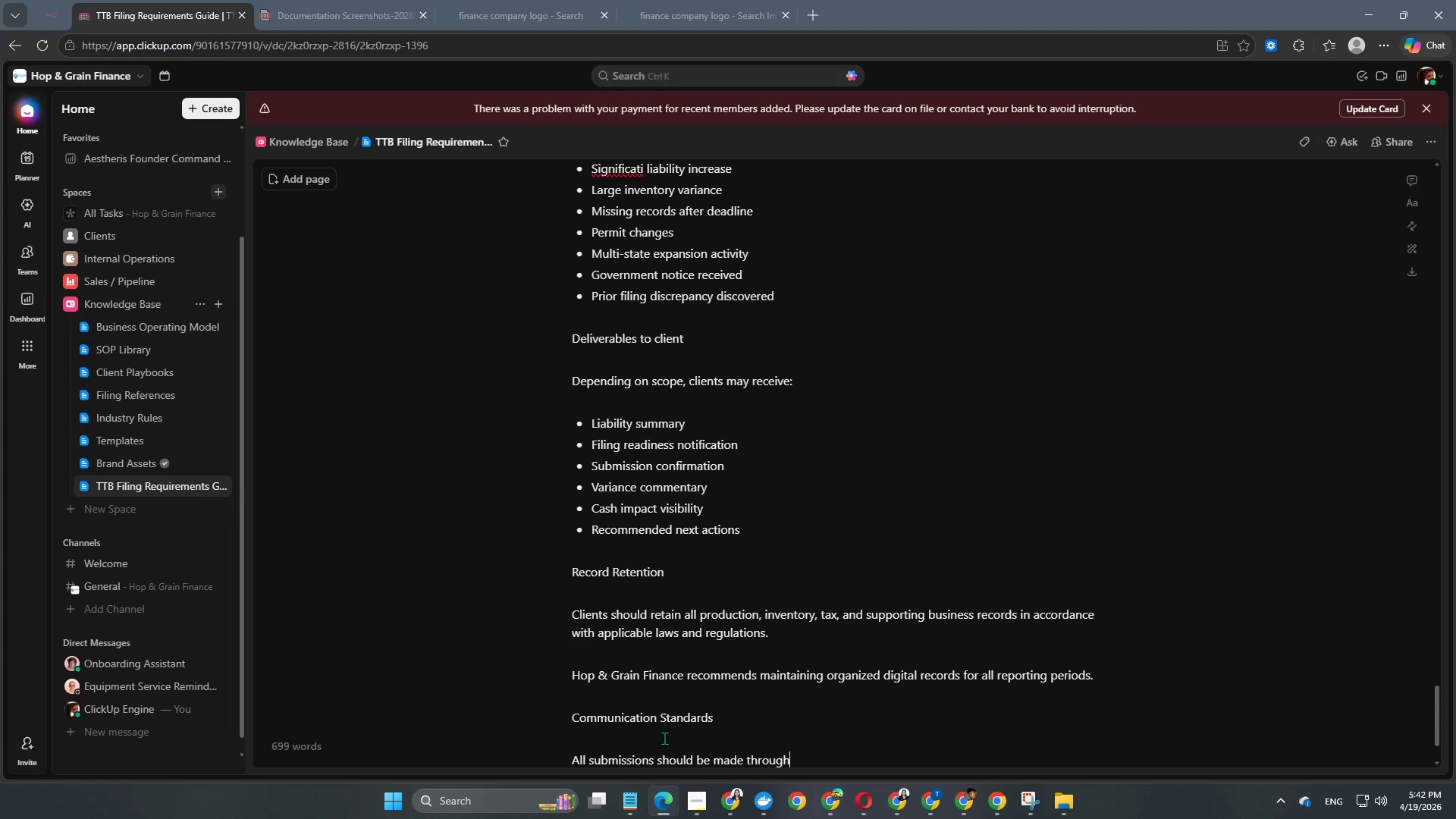 
type(approved channels such as;)
key(Backspace)
type(:)
 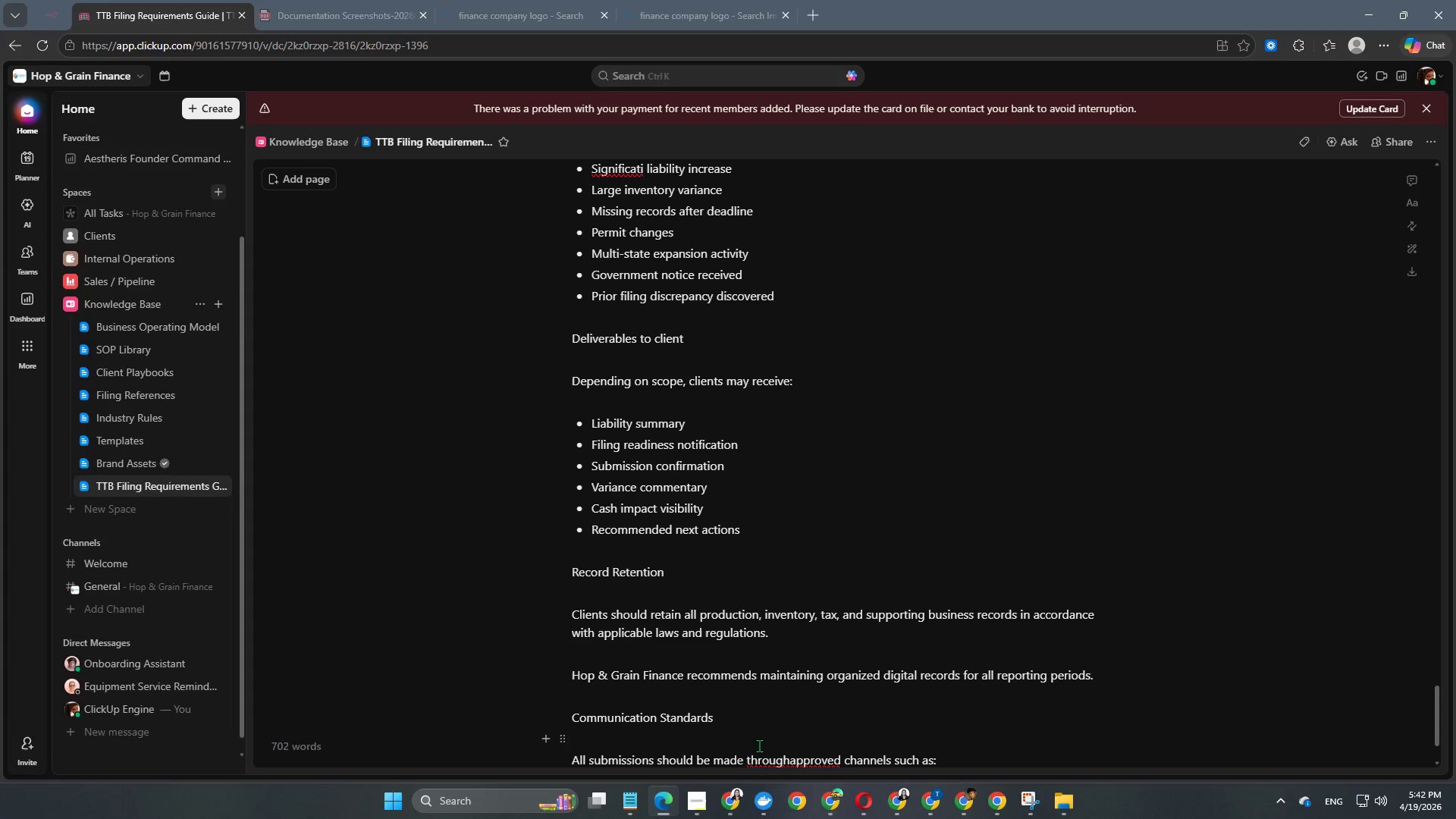 
left_click([789, 757])
 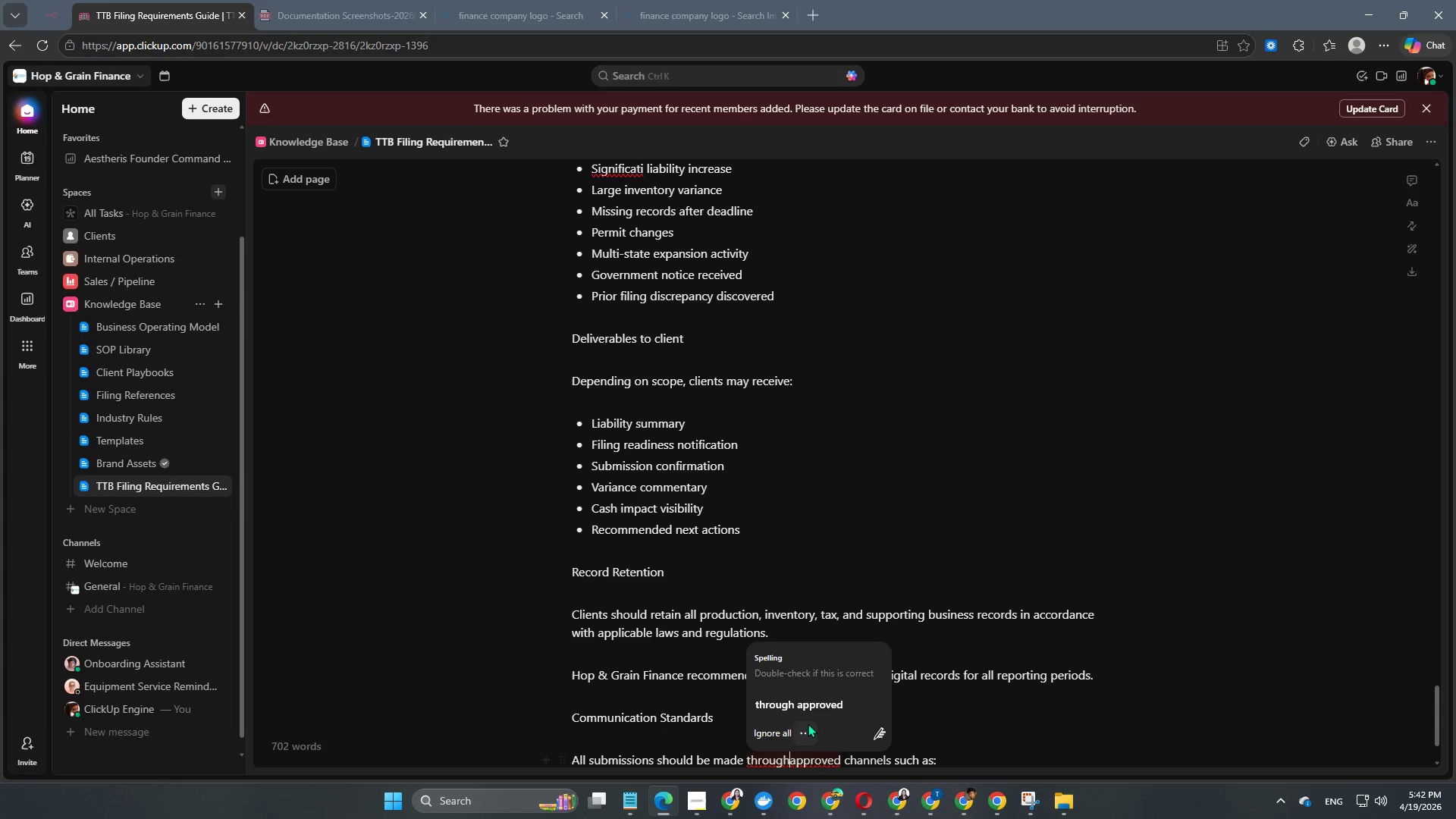 
left_click([814, 701])
 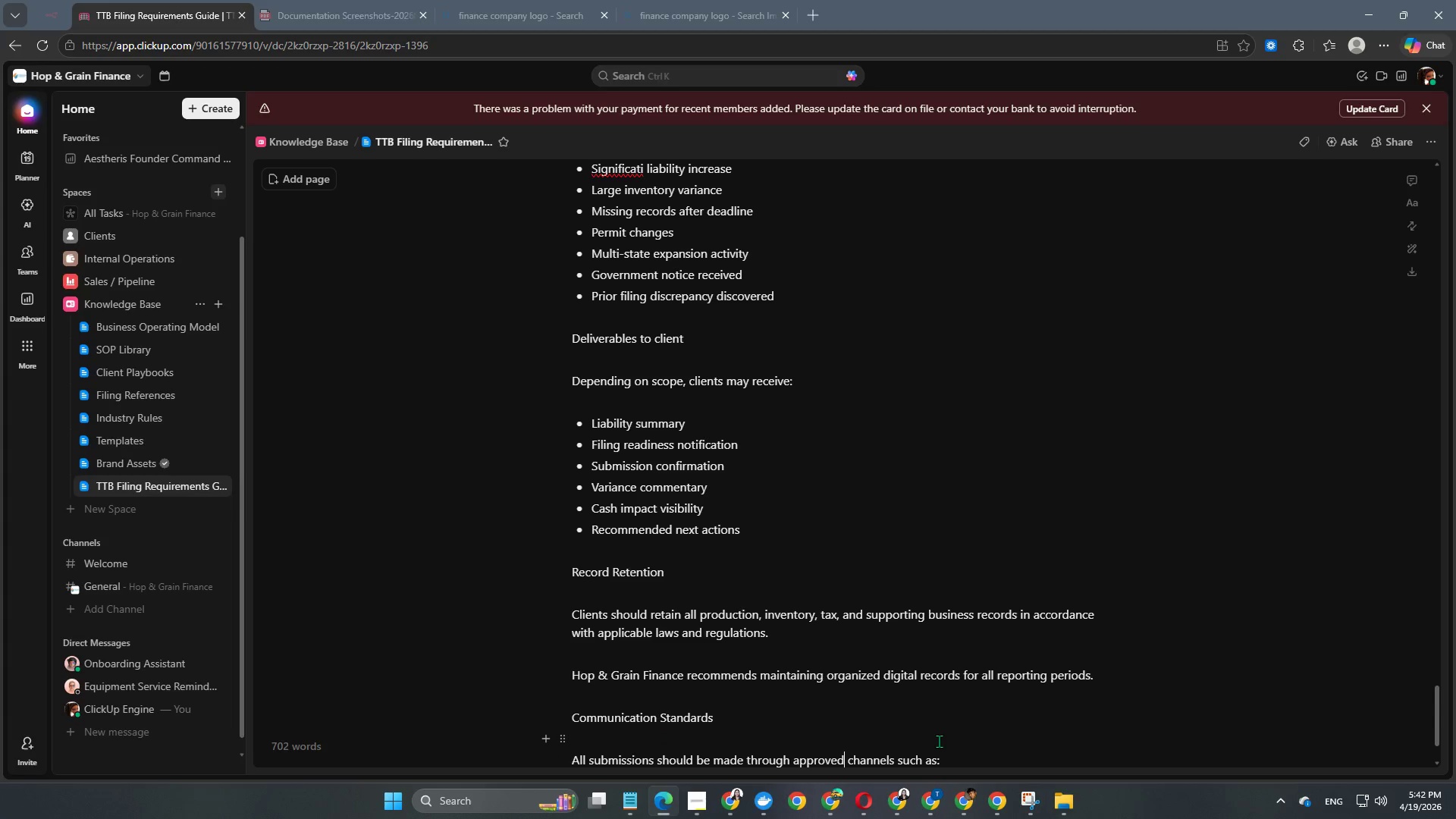 
left_click([952, 764])
 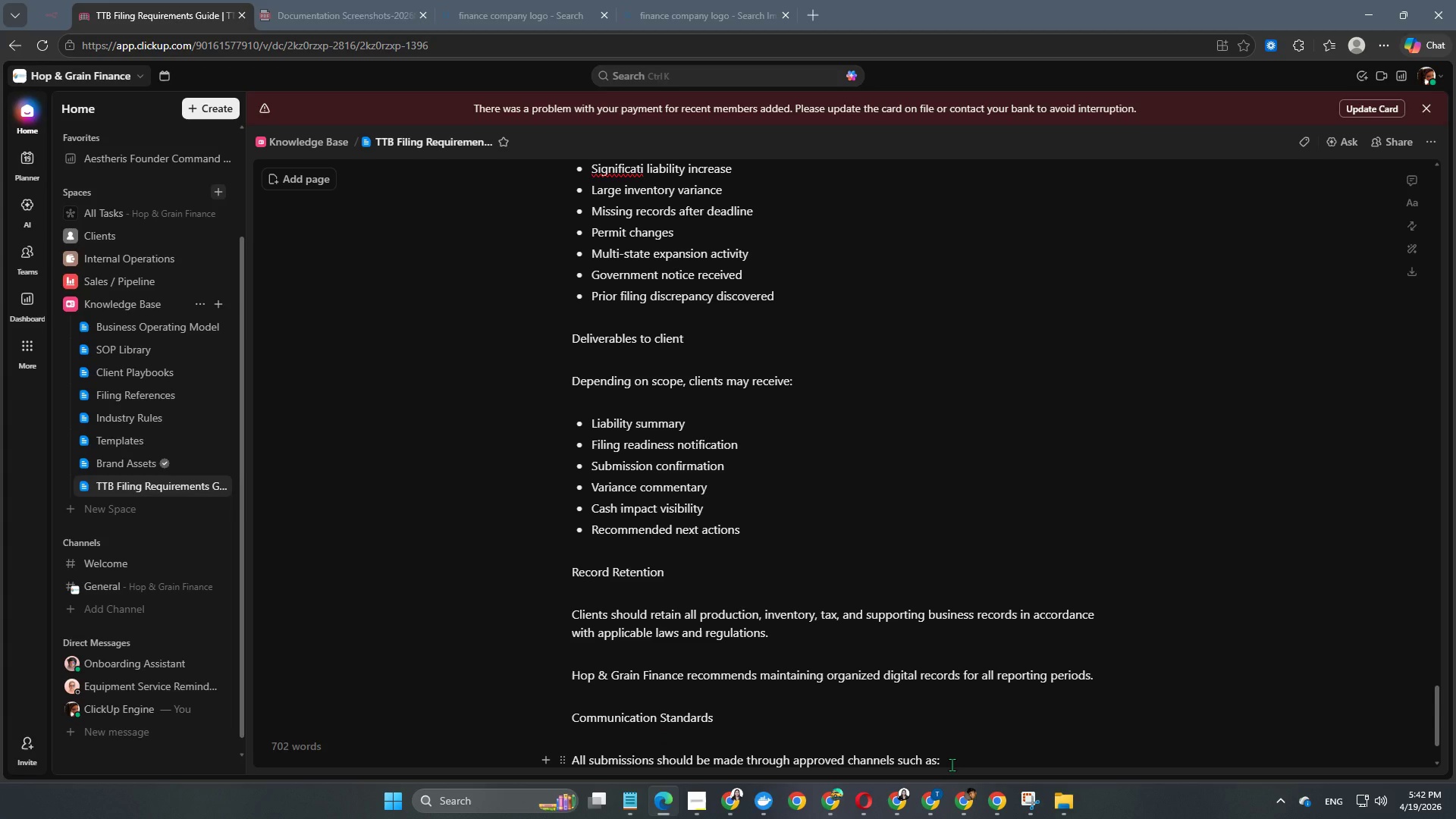 
key(Enter)
 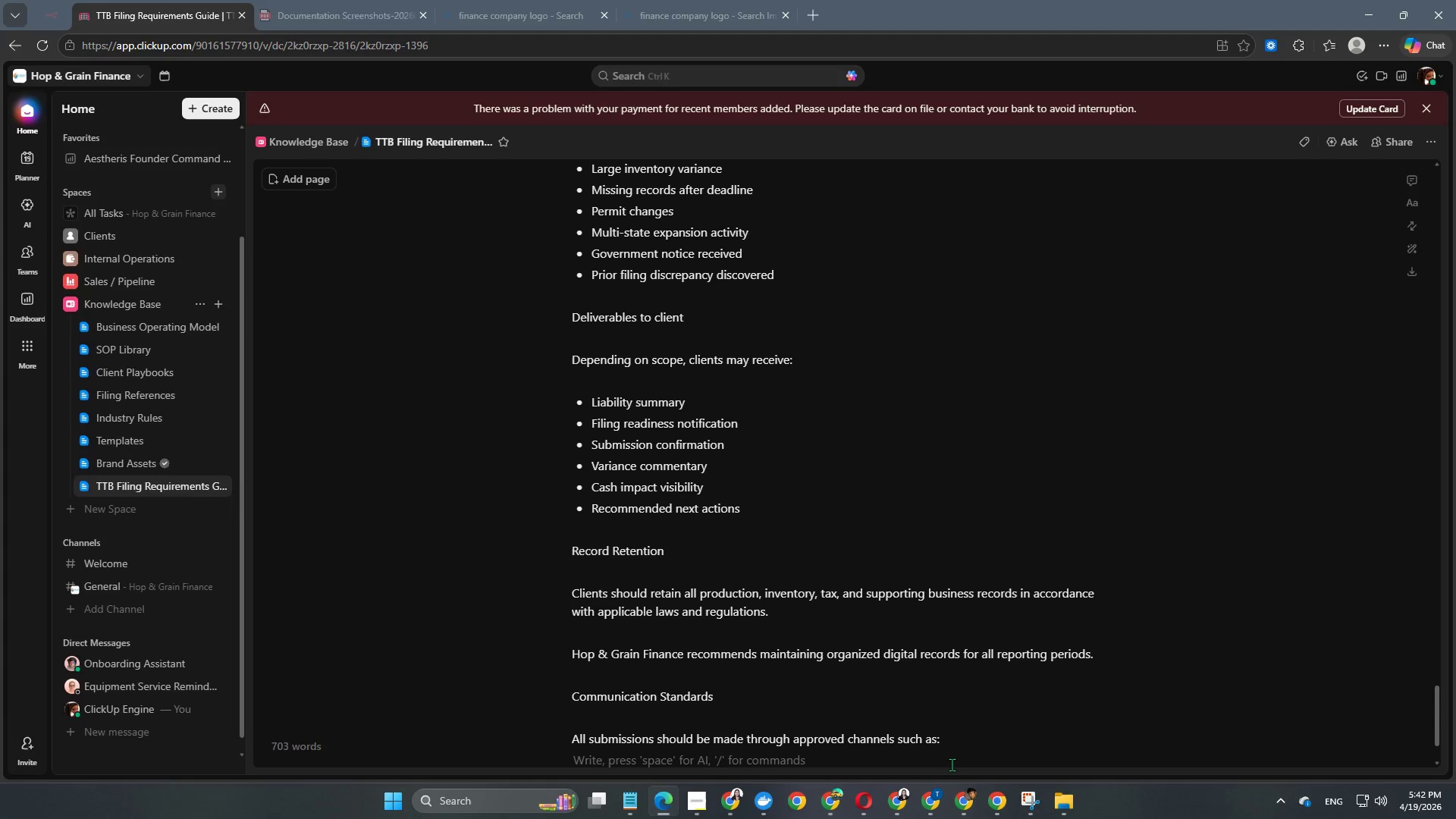 
key(Space)
 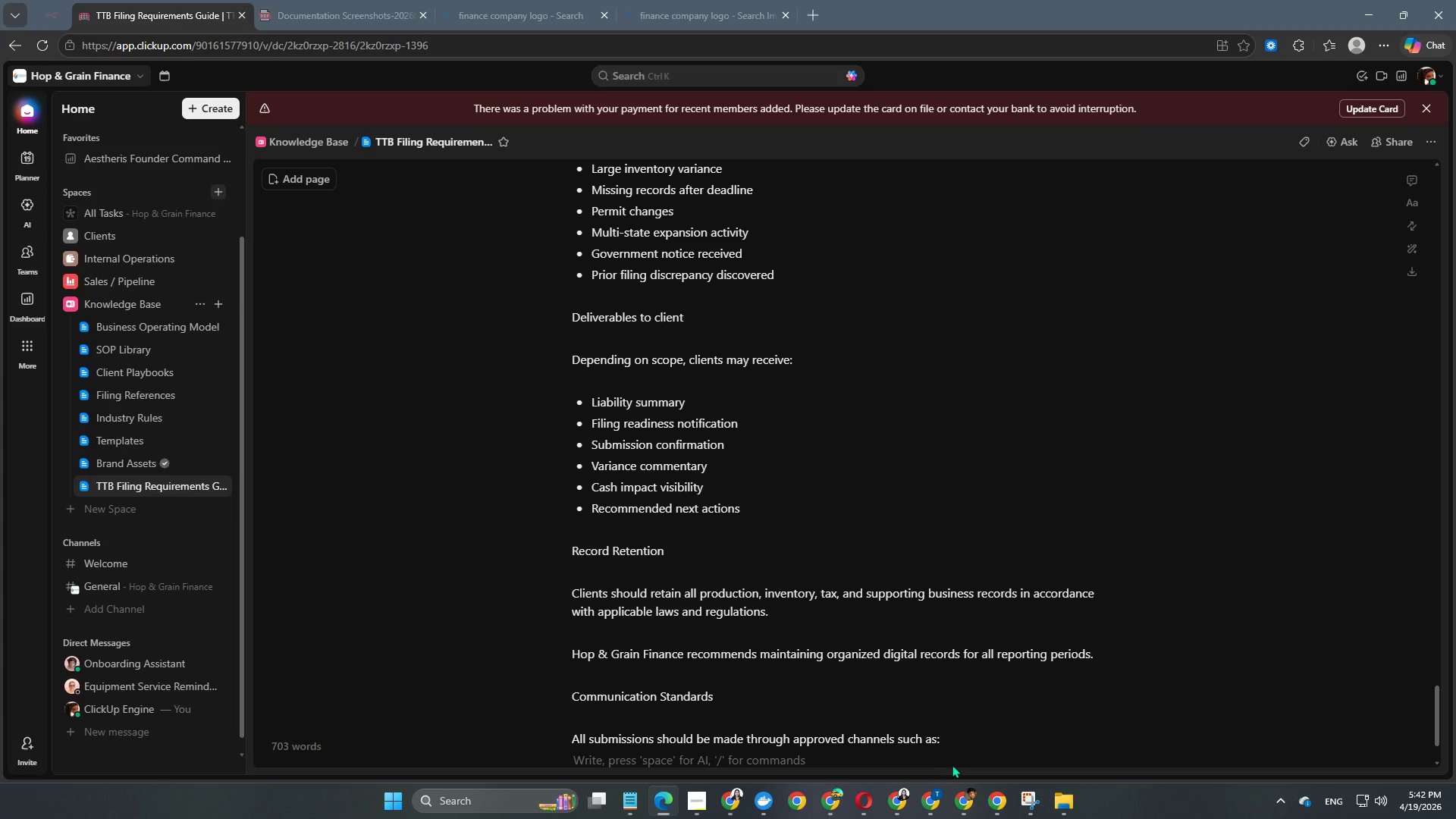 
key(Minus)
 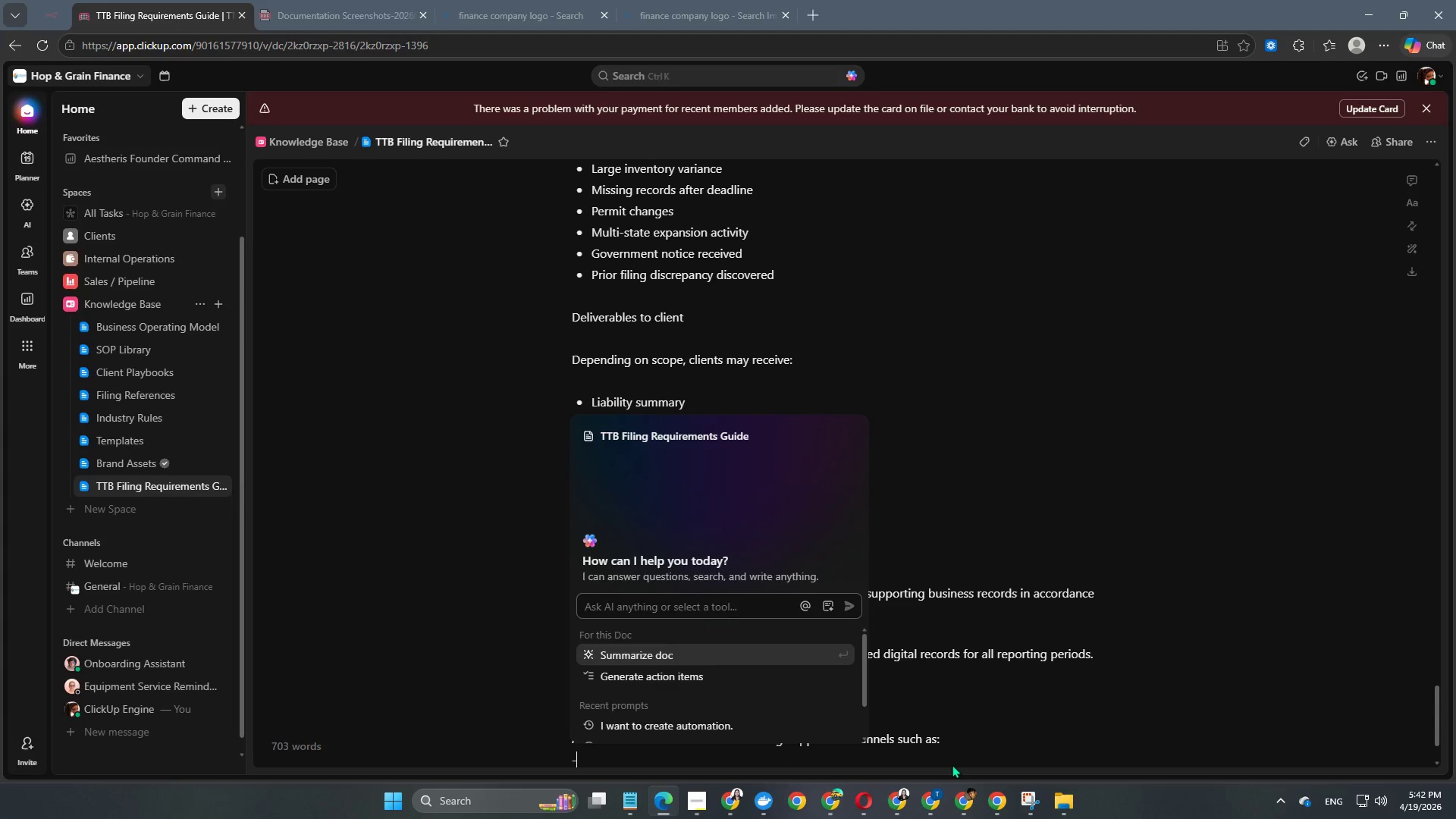 
key(Space)
 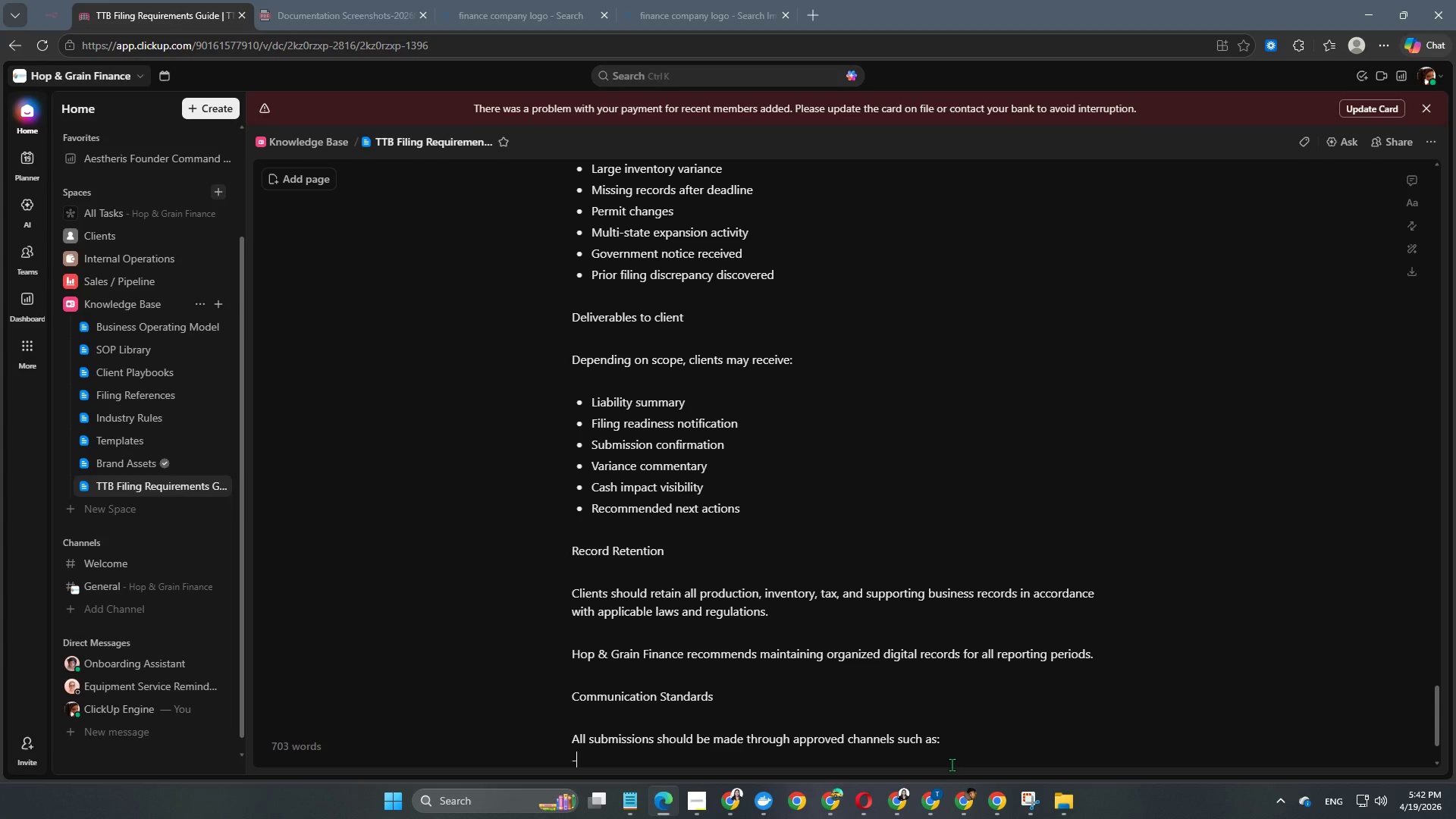 
key(Backspace)
 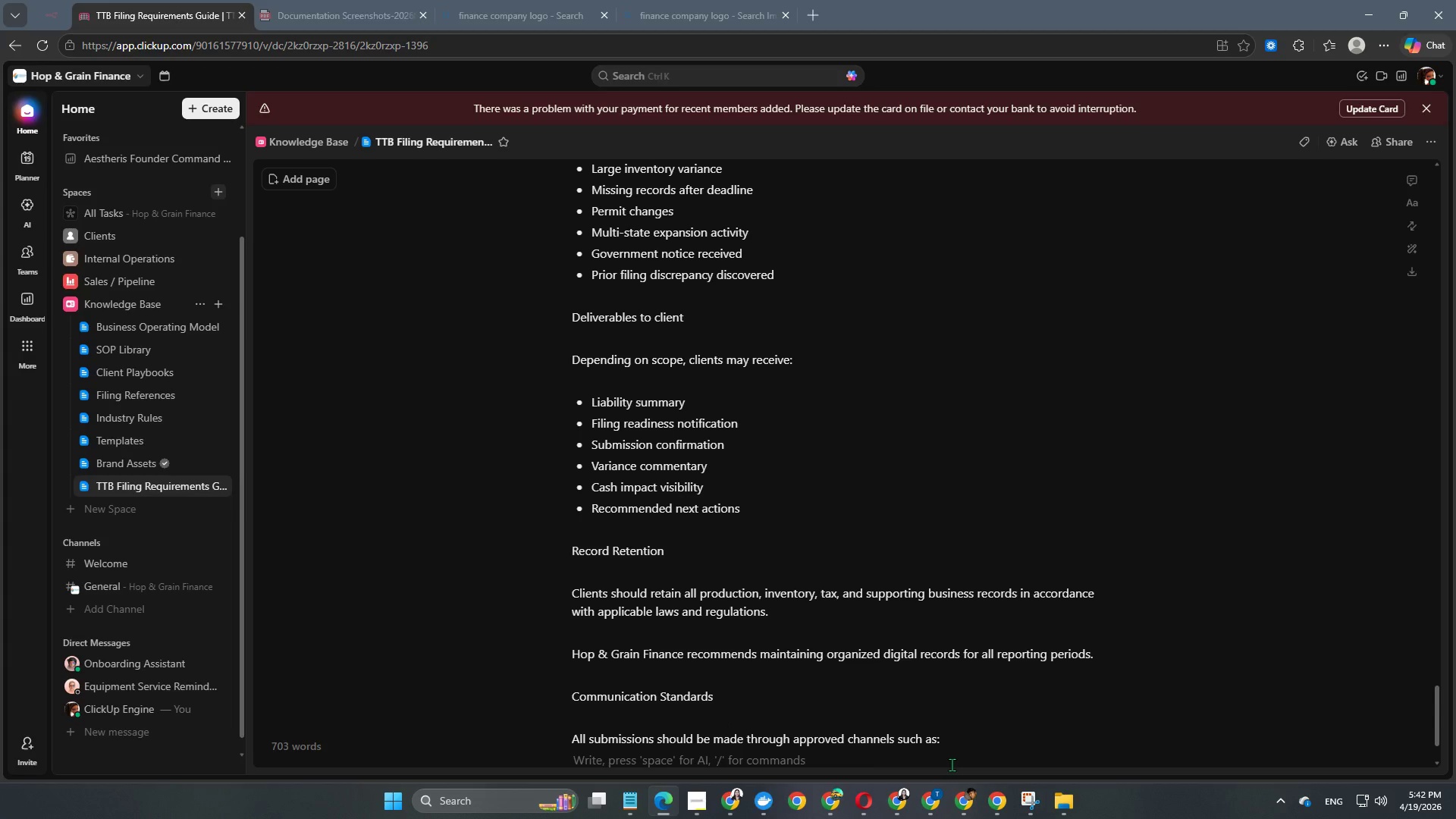 
key(Minus)
 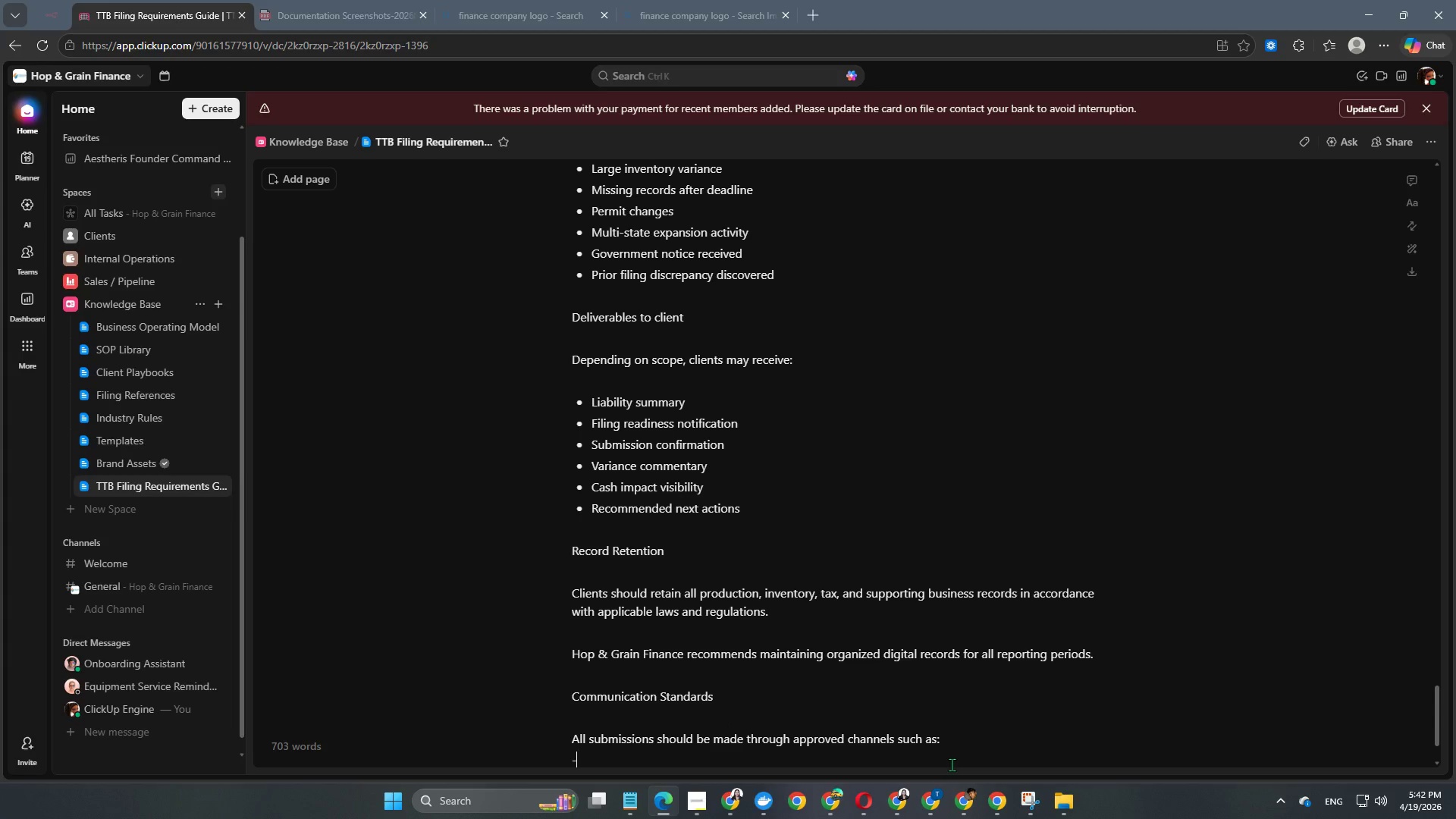 
key(Space)
 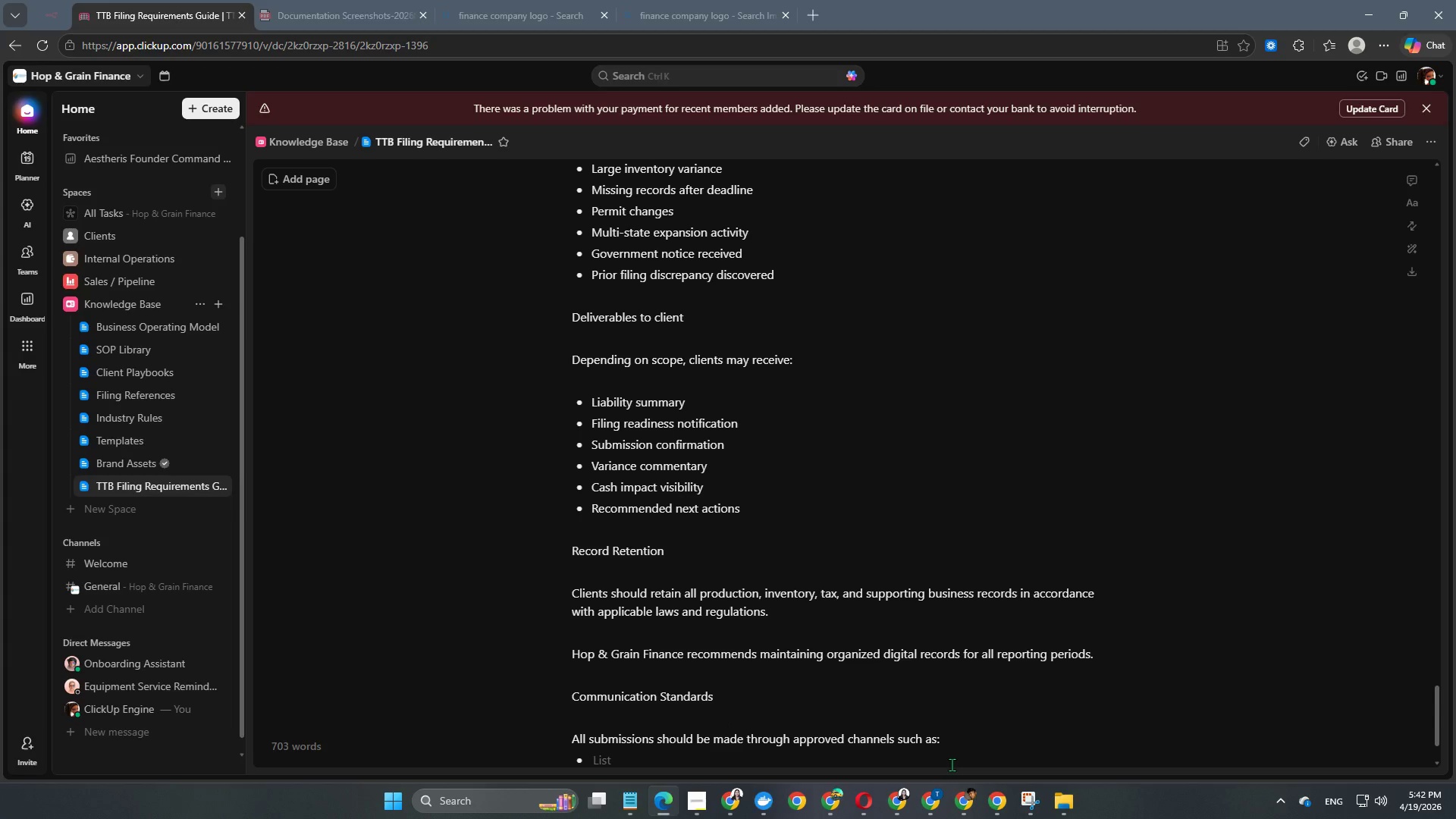 
key(Backspace)
 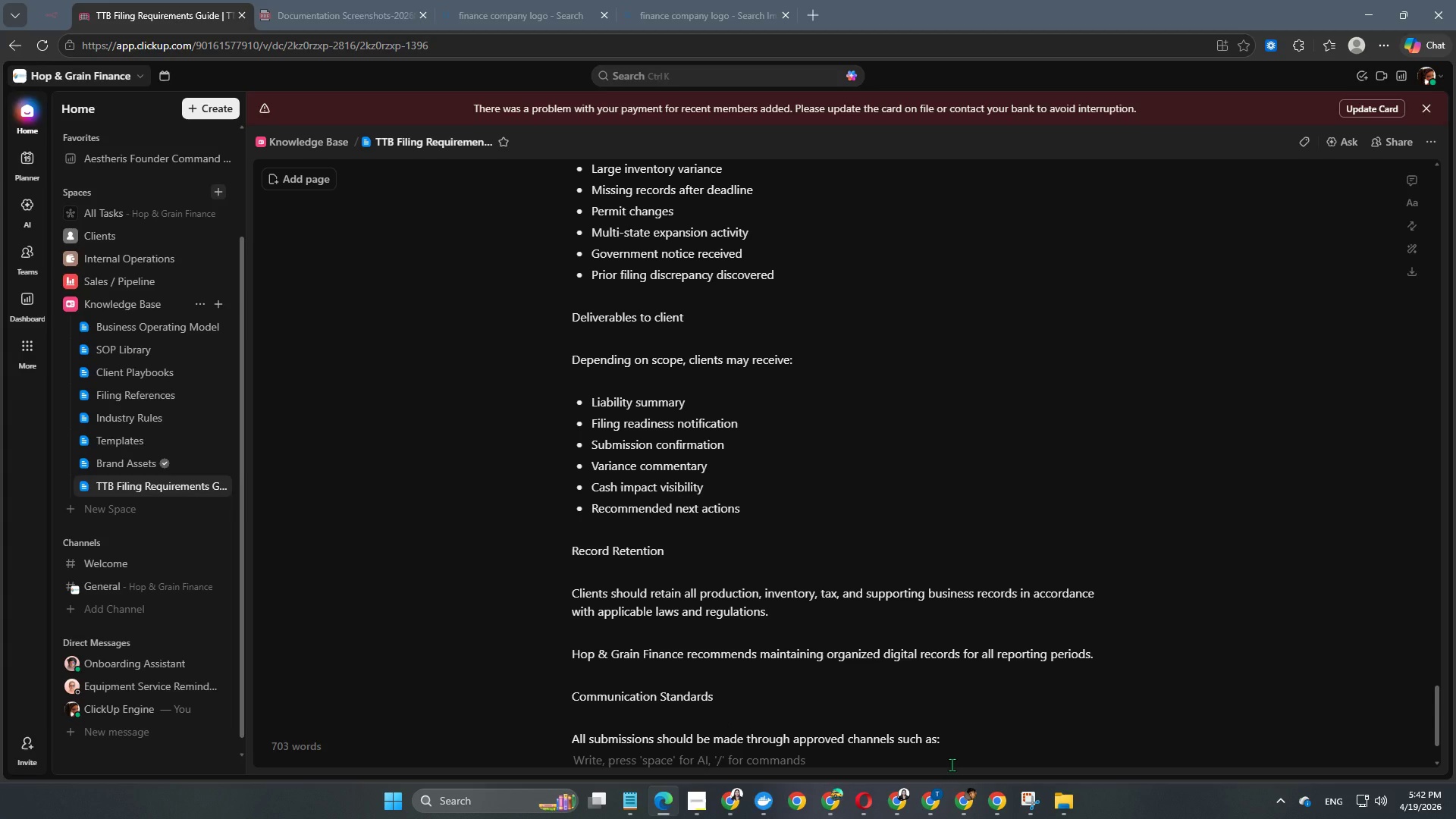 
key(Space)
 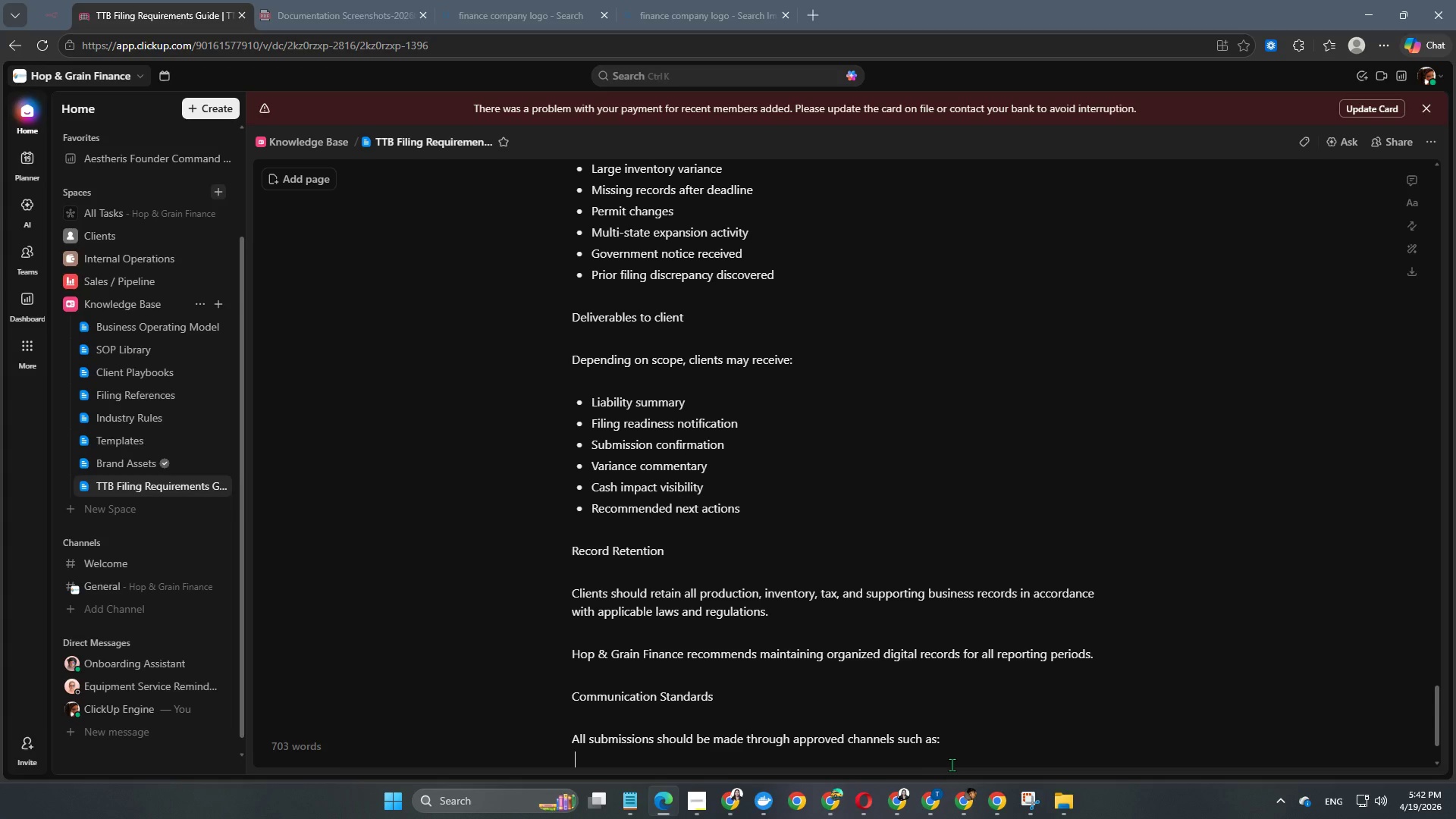 
key(Minus)
 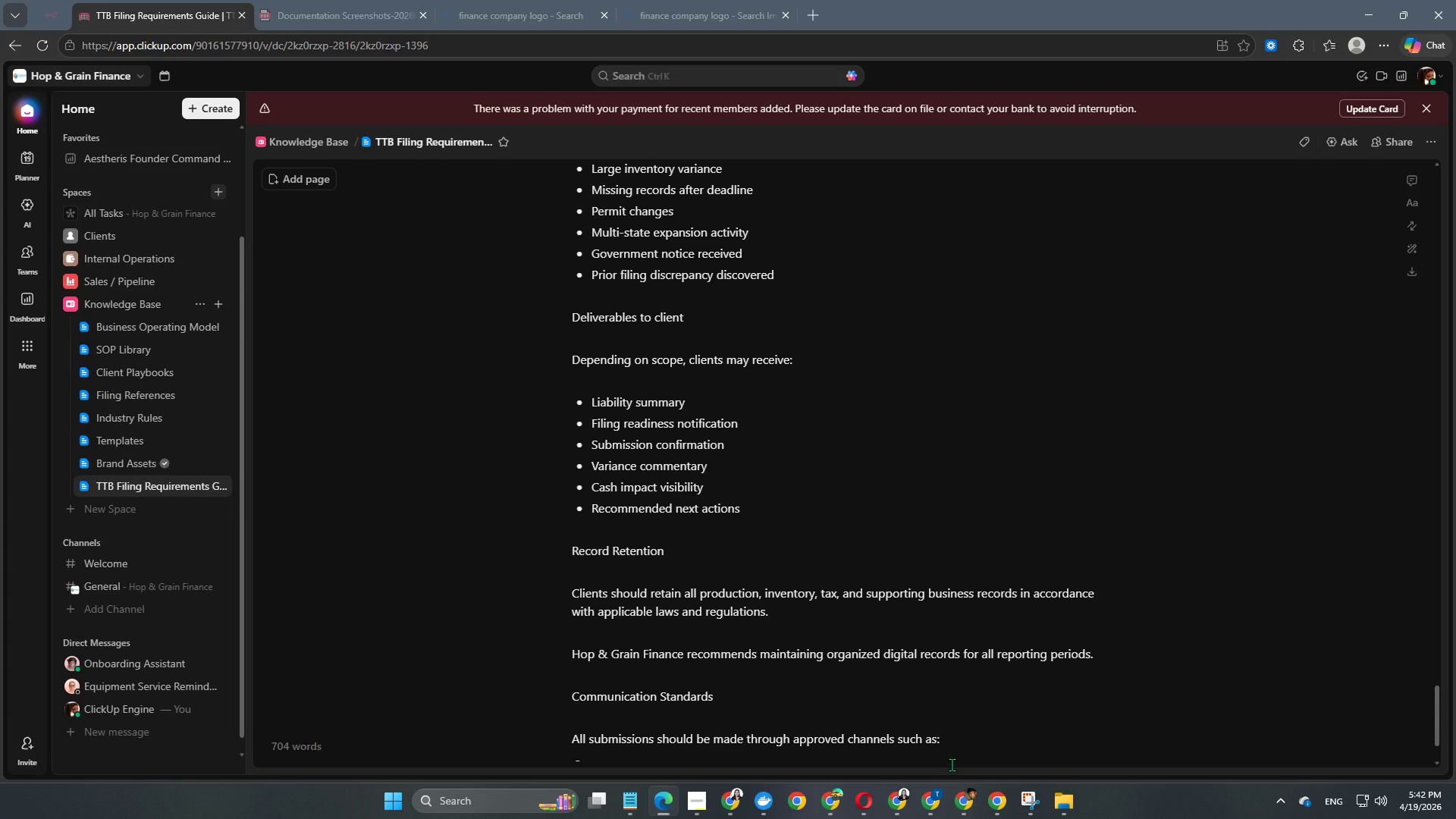 
key(Backspace)
 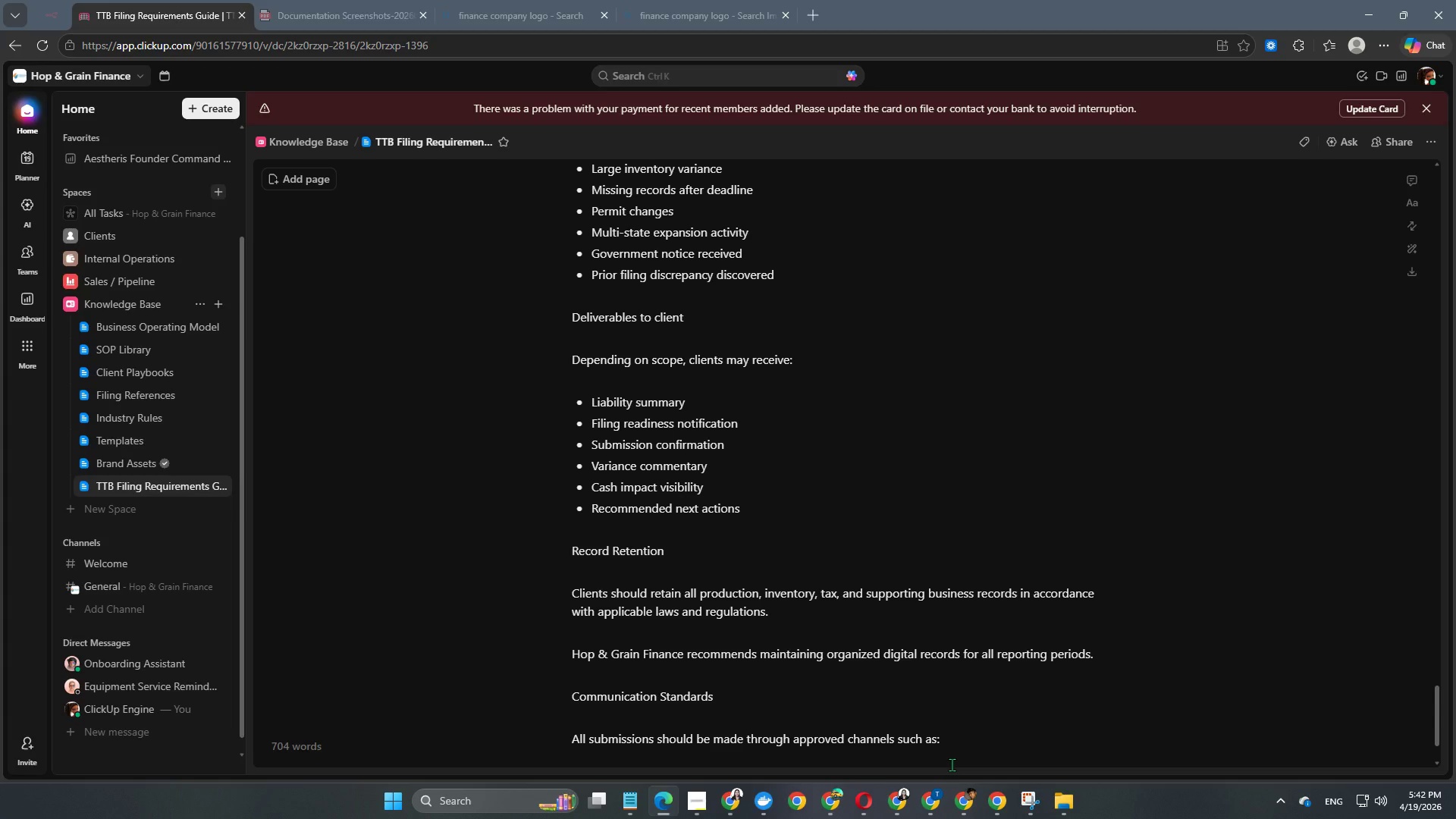 
key(Enter)
 